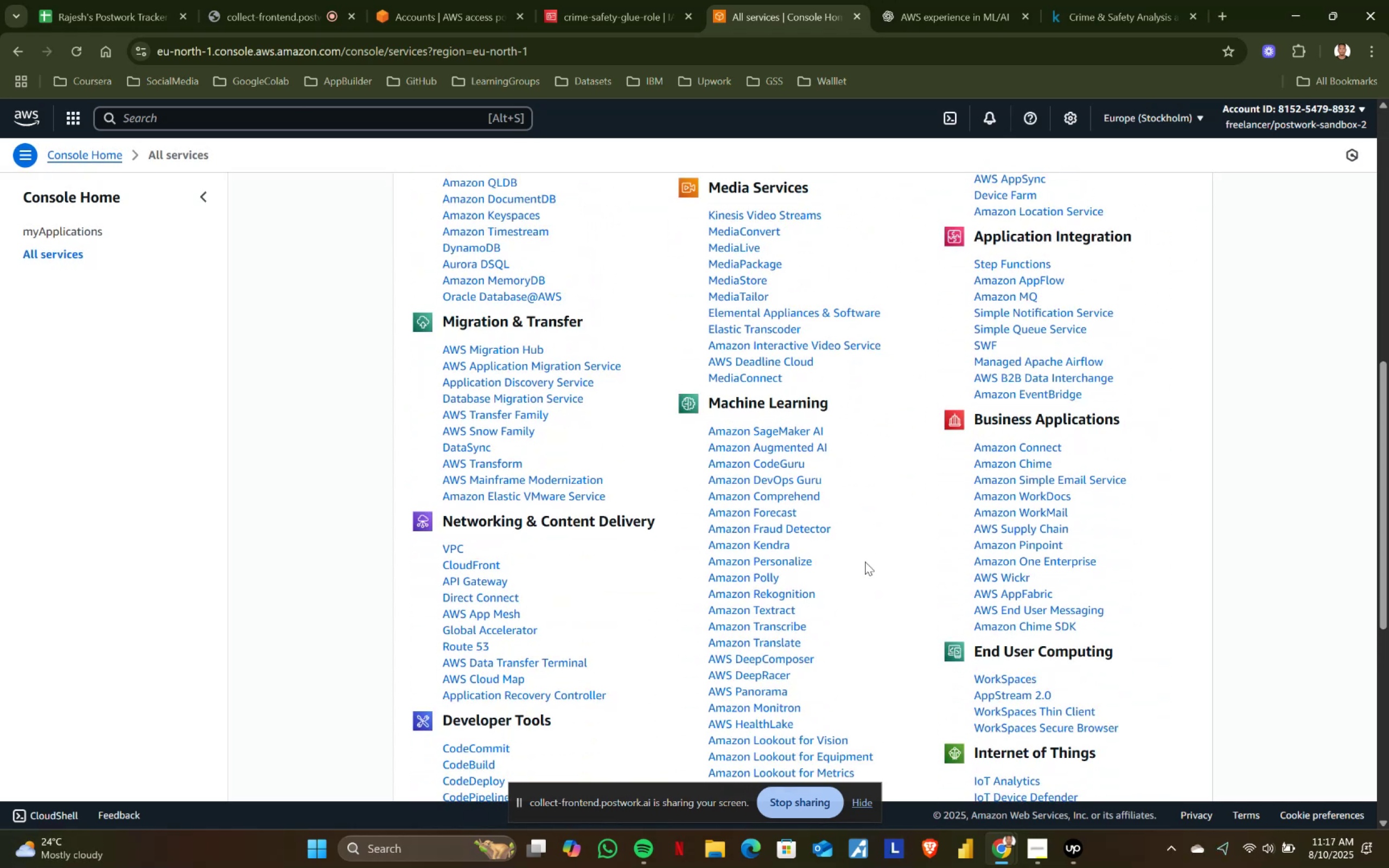 
scroll: coordinate [865, 561], scroll_direction: up, amount: 1.0
 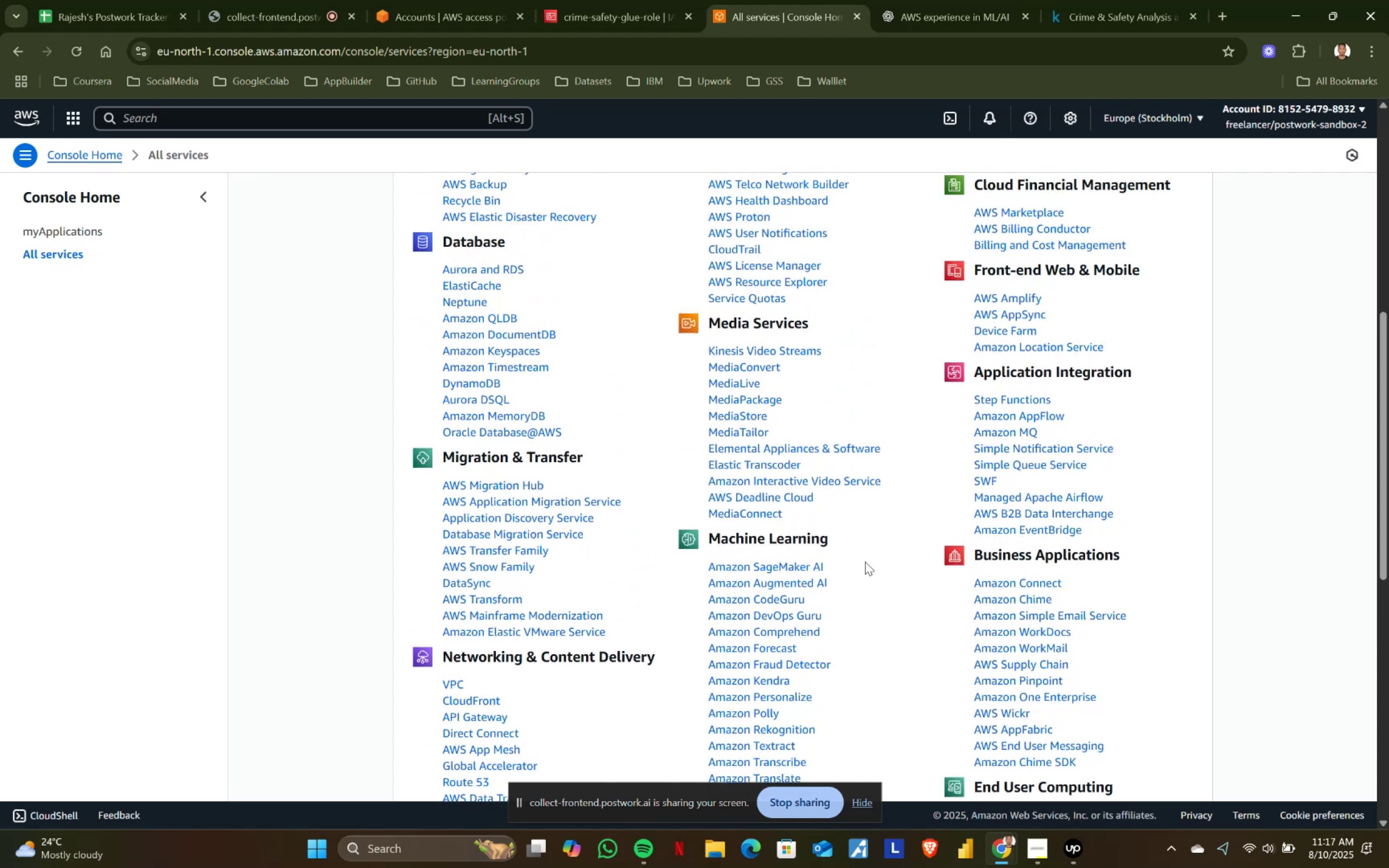 
scroll: coordinate [865, 561], scroll_direction: none, amount: 0.0
 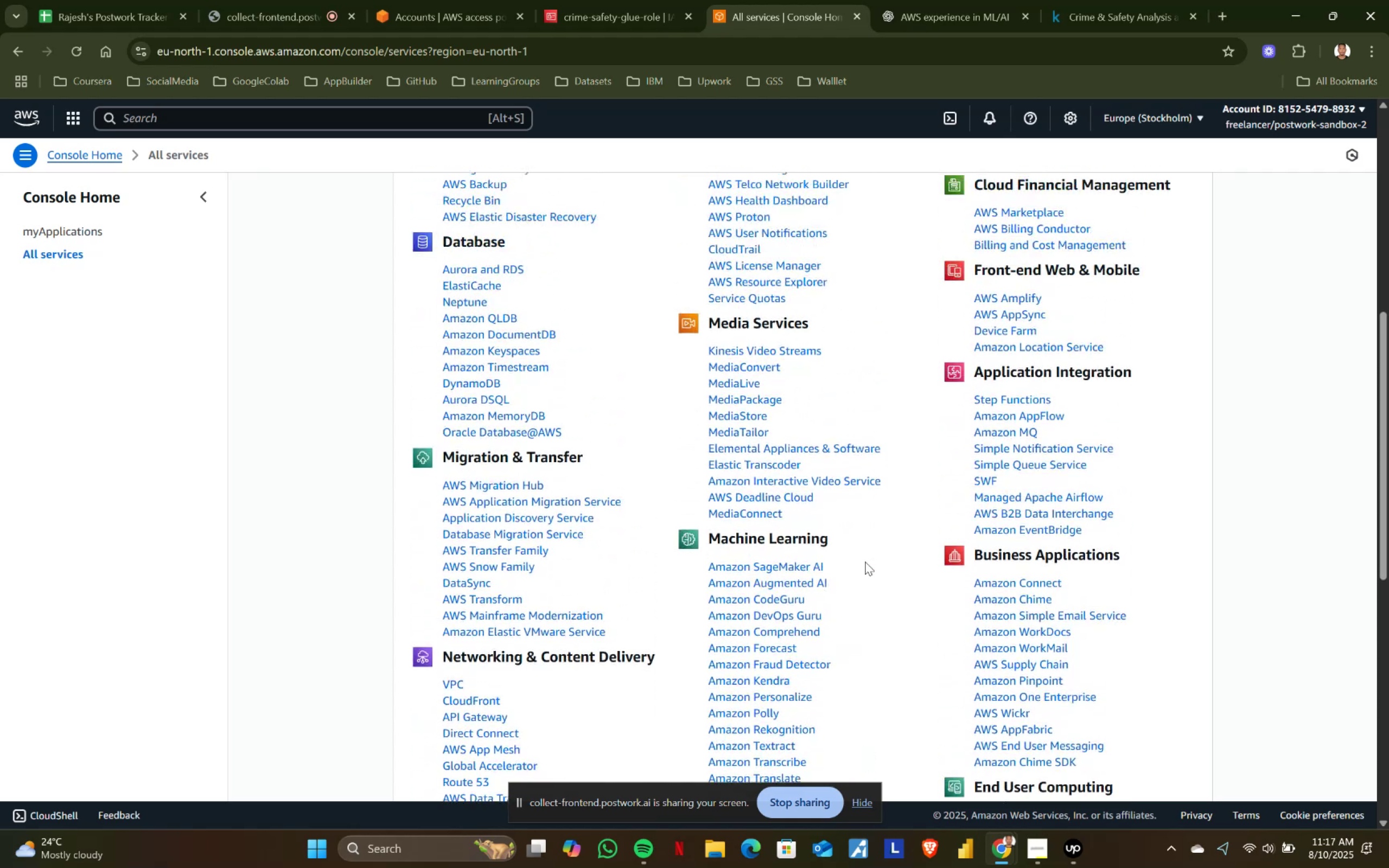 
scroll: coordinate [865, 561], scroll_direction: down, amount: 2.0
 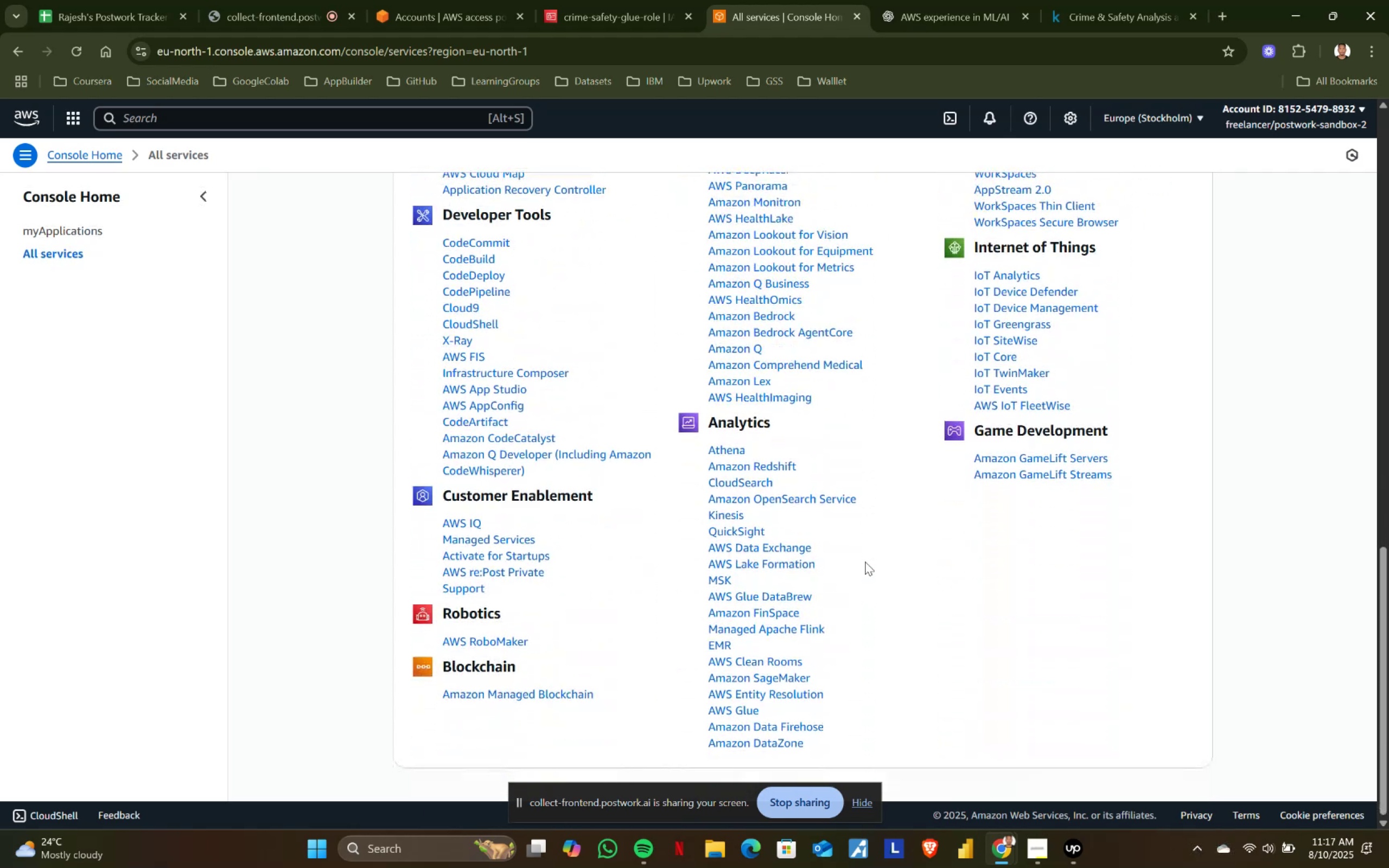 
scroll: coordinate [865, 561], scroll_direction: up, amount: 4.0
 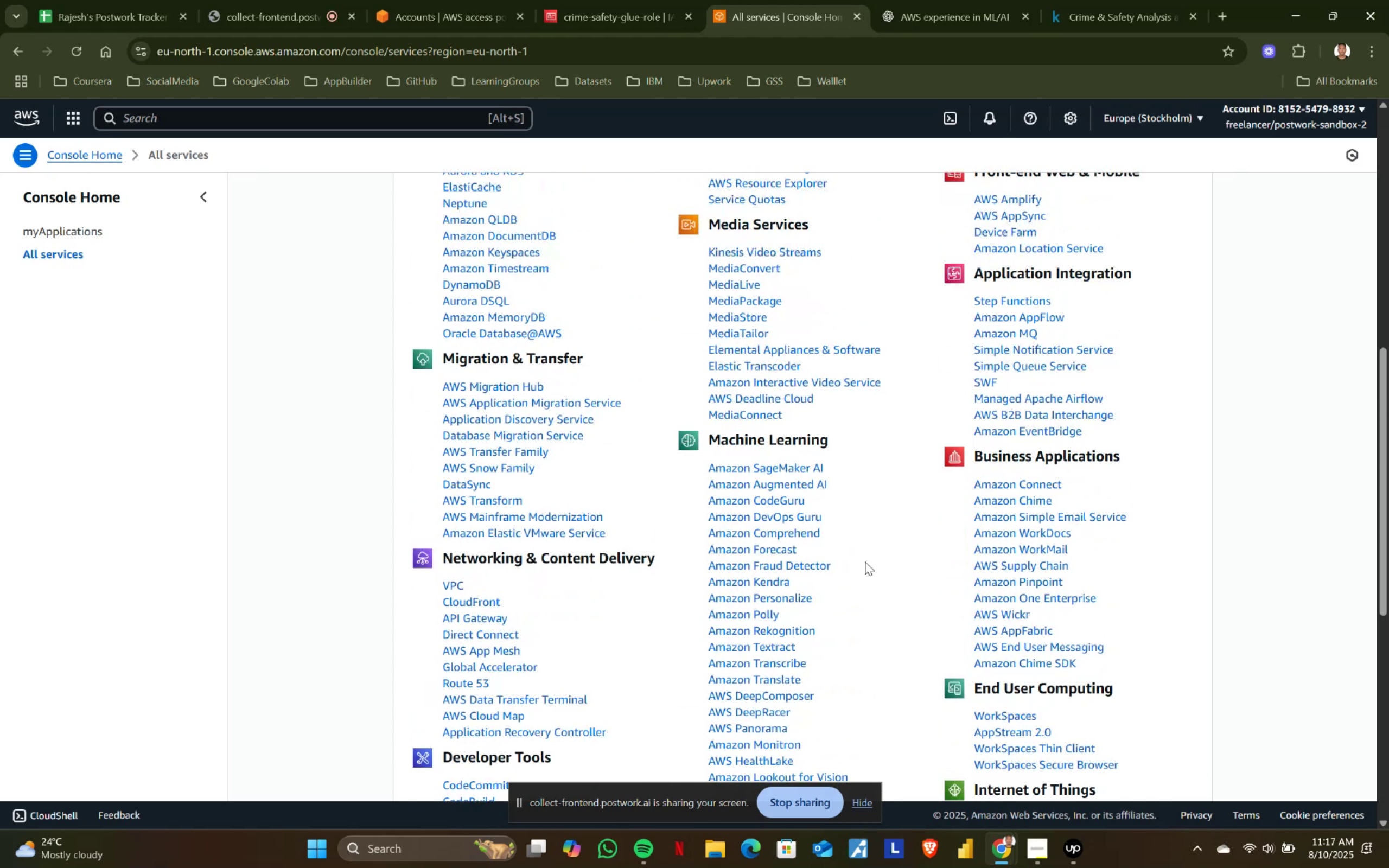 
scroll: coordinate [865, 561], scroll_direction: down, amount: 1.0
 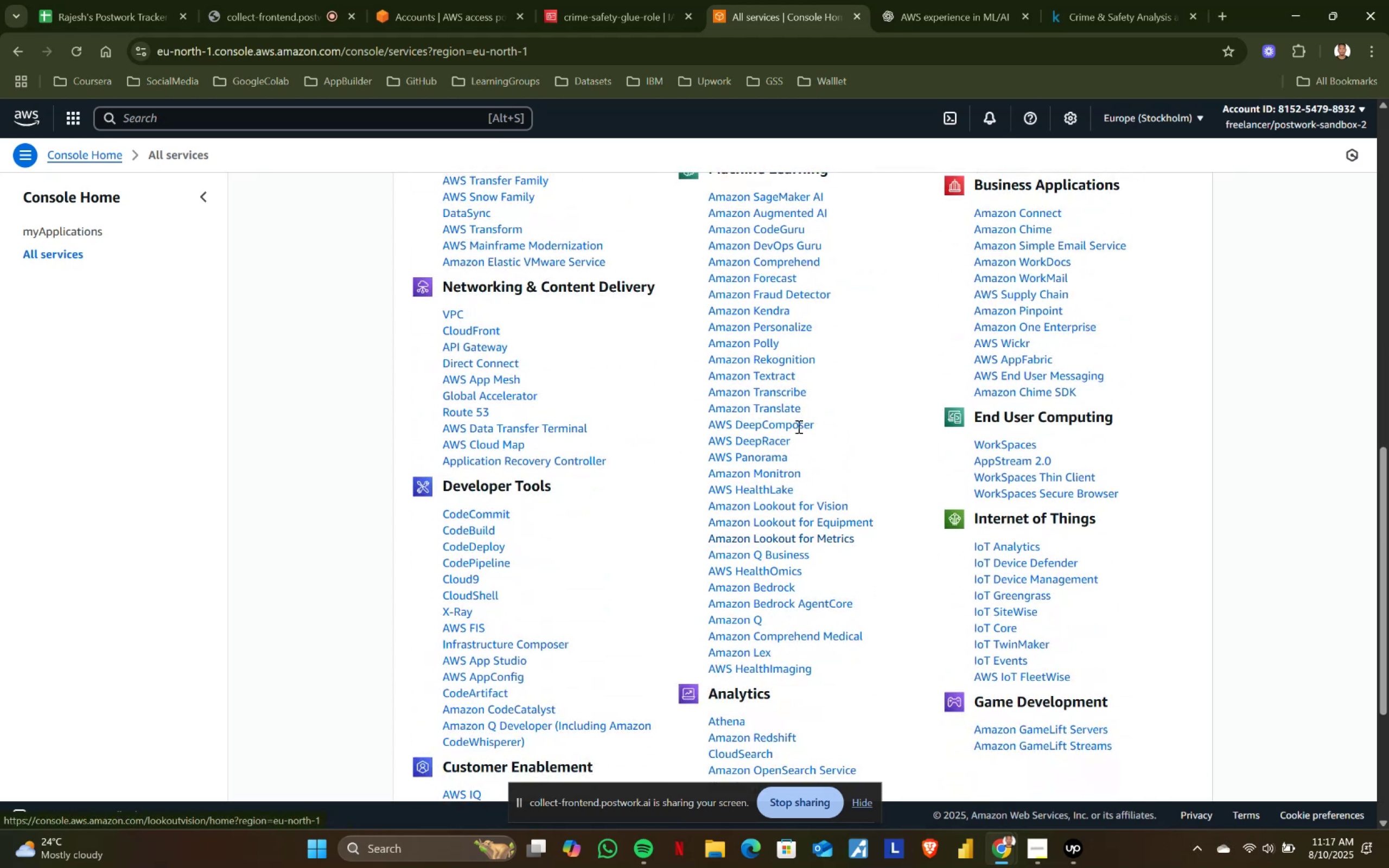 
left_click_drag(start_coordinate=[704, 191], to_coordinate=[831, 668])
 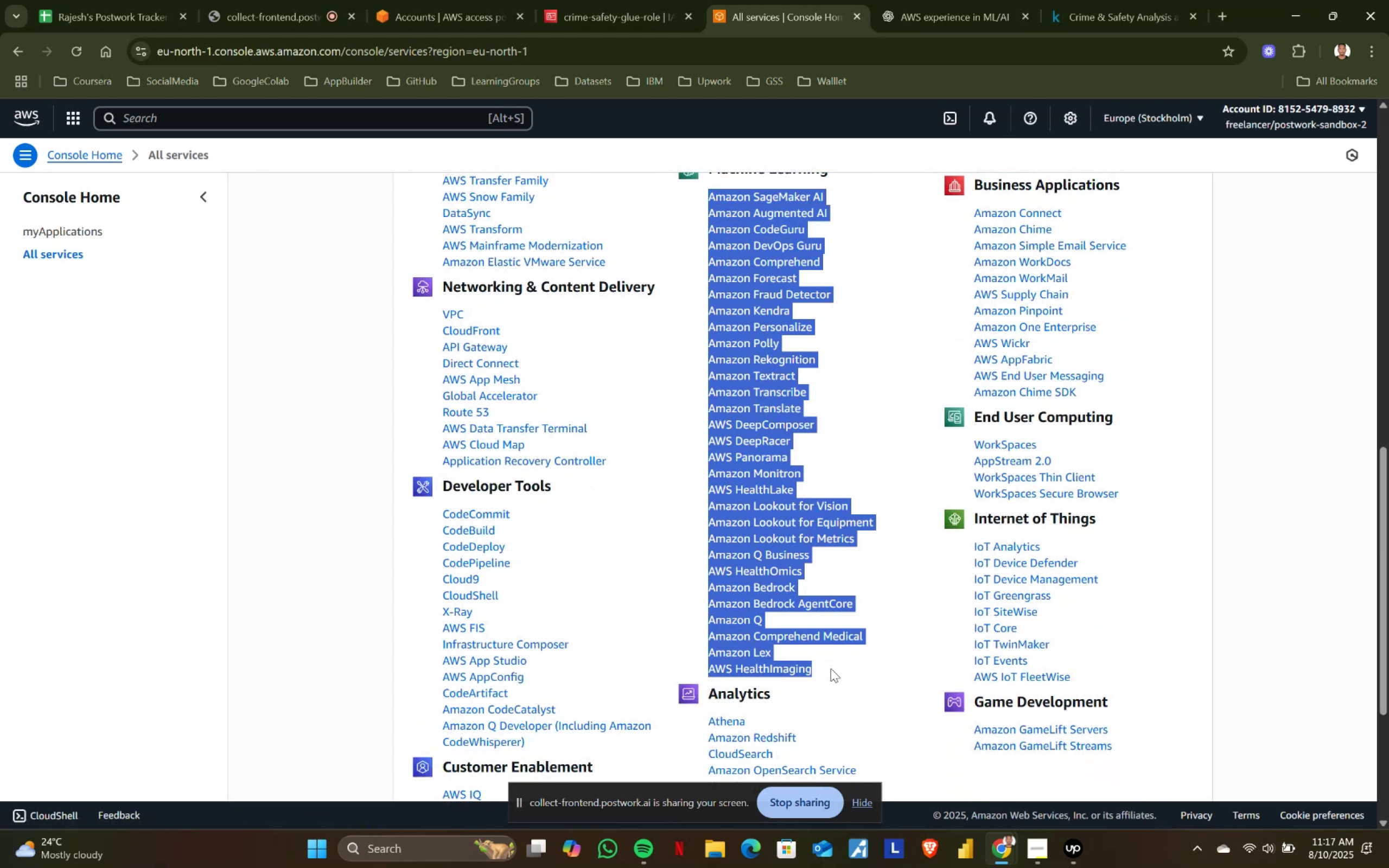 
key(Control+ControlLeft)
 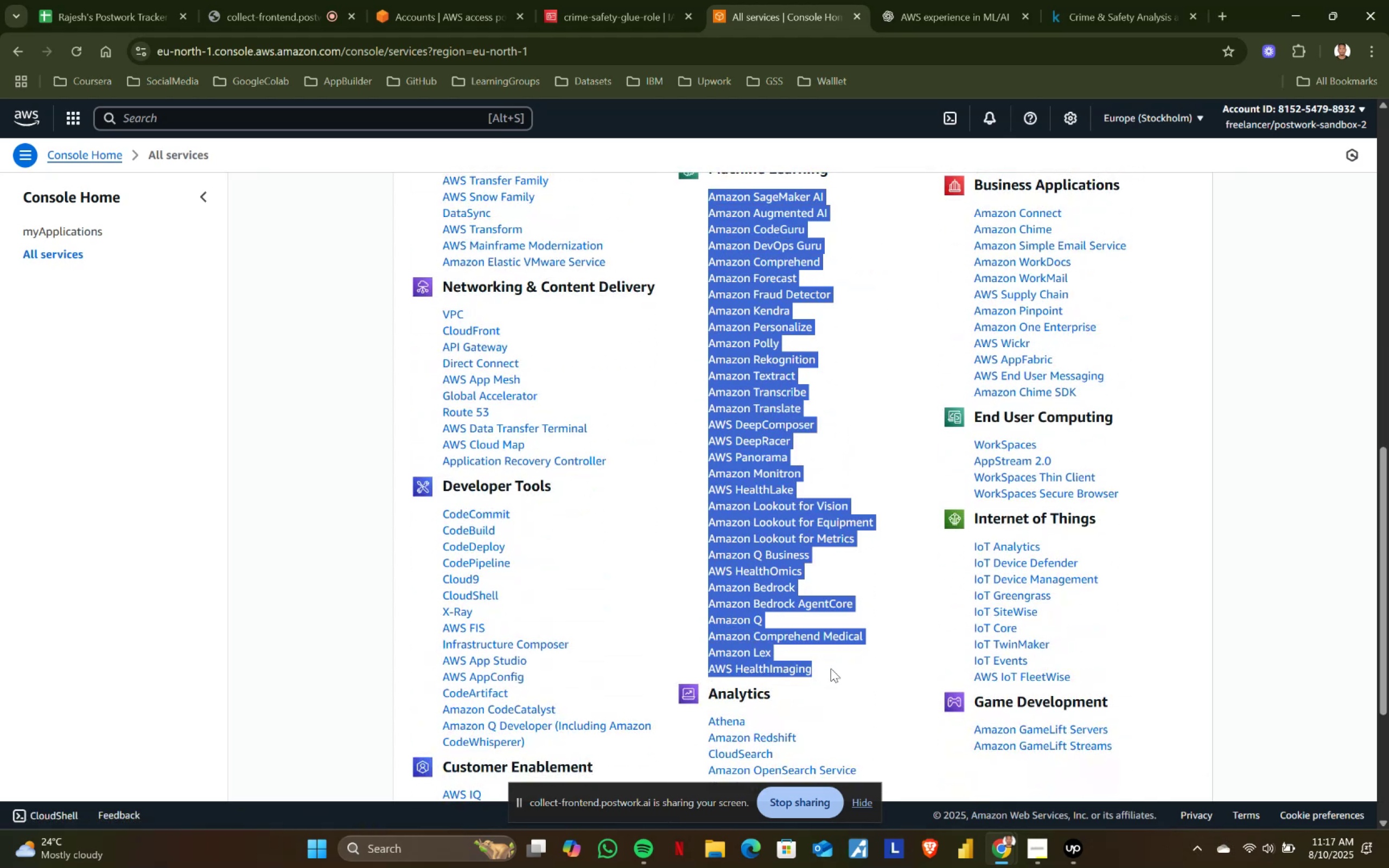 
key(Control+C)
 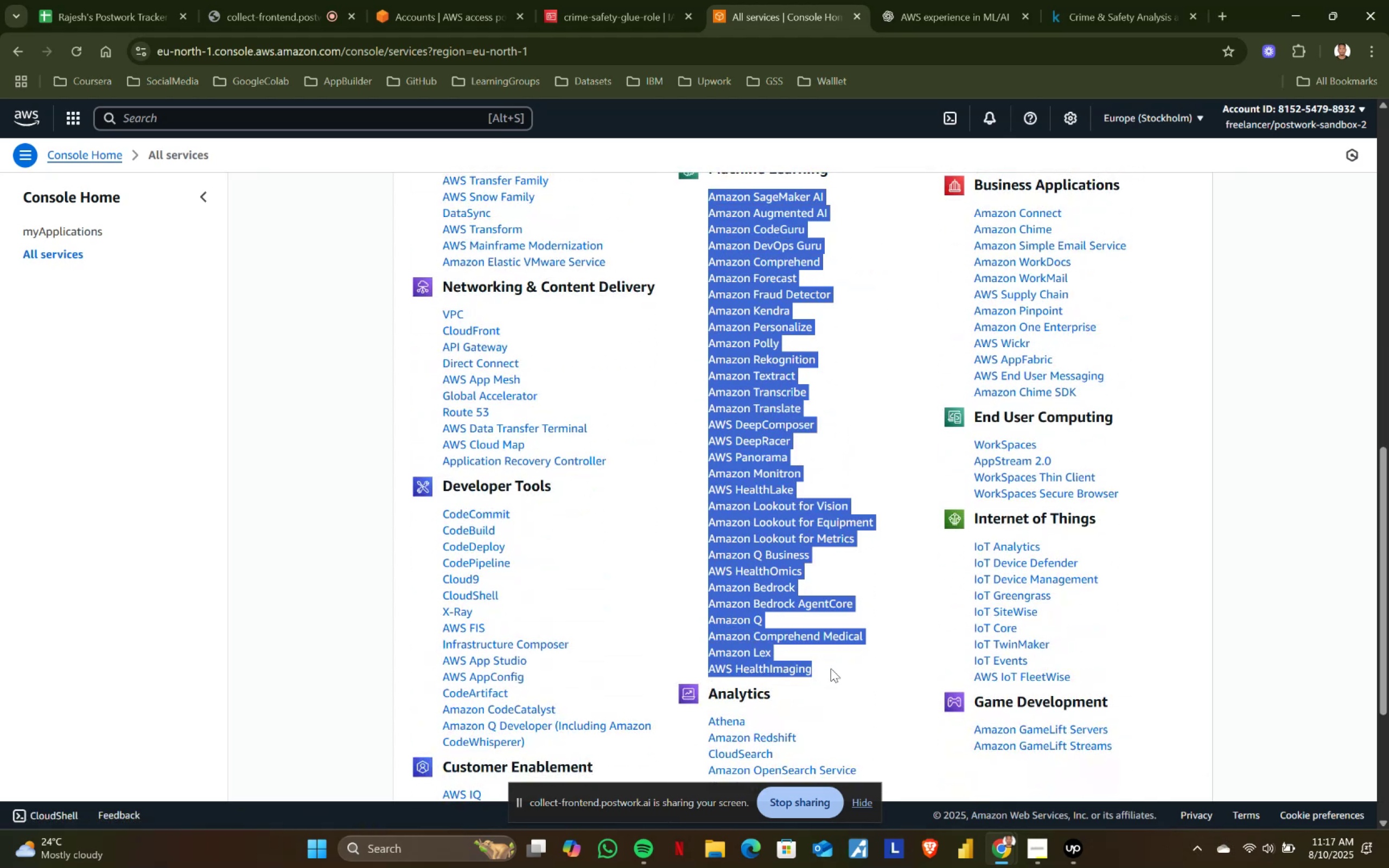 
key(Control+C)
 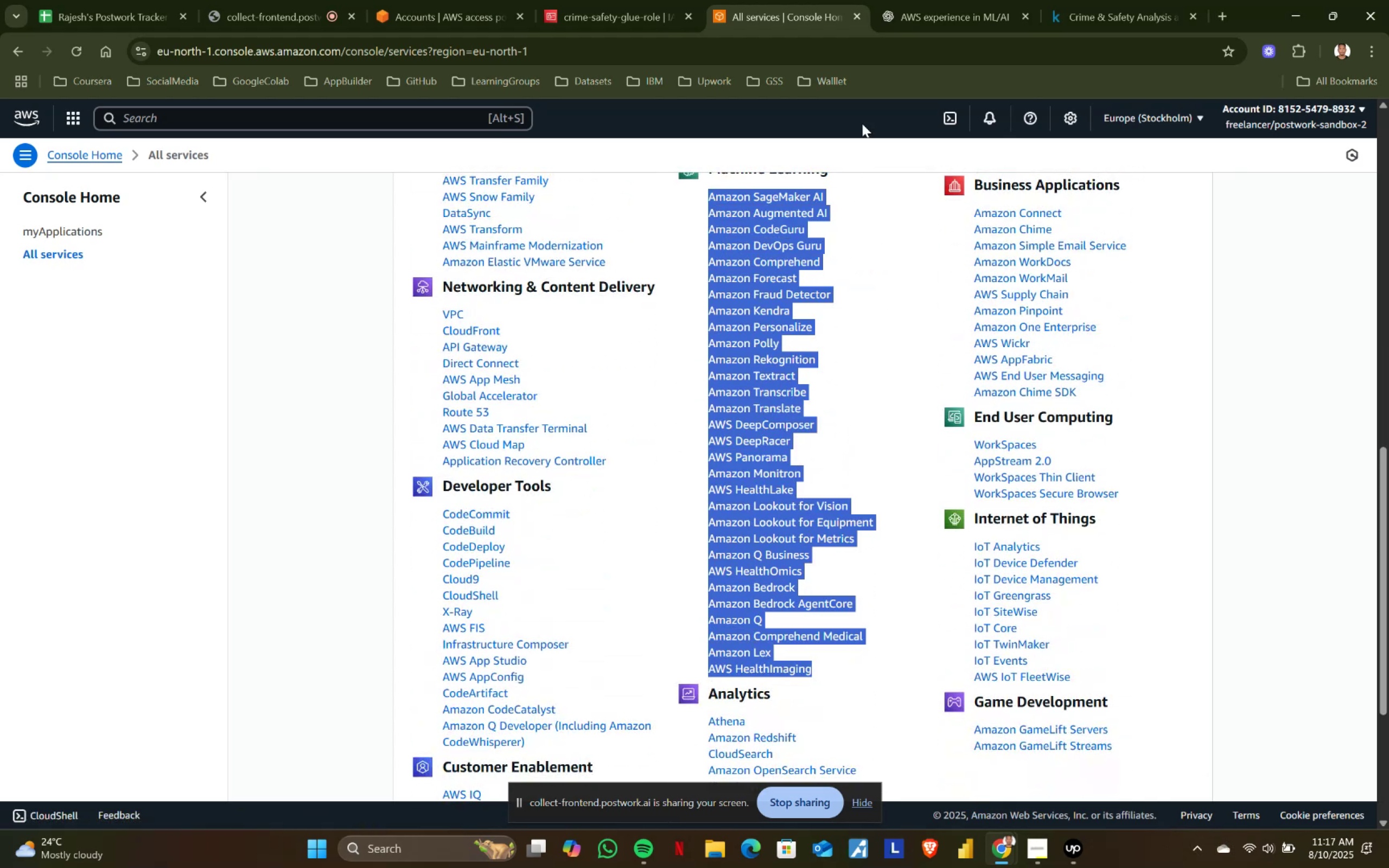 
key(Control+C)
 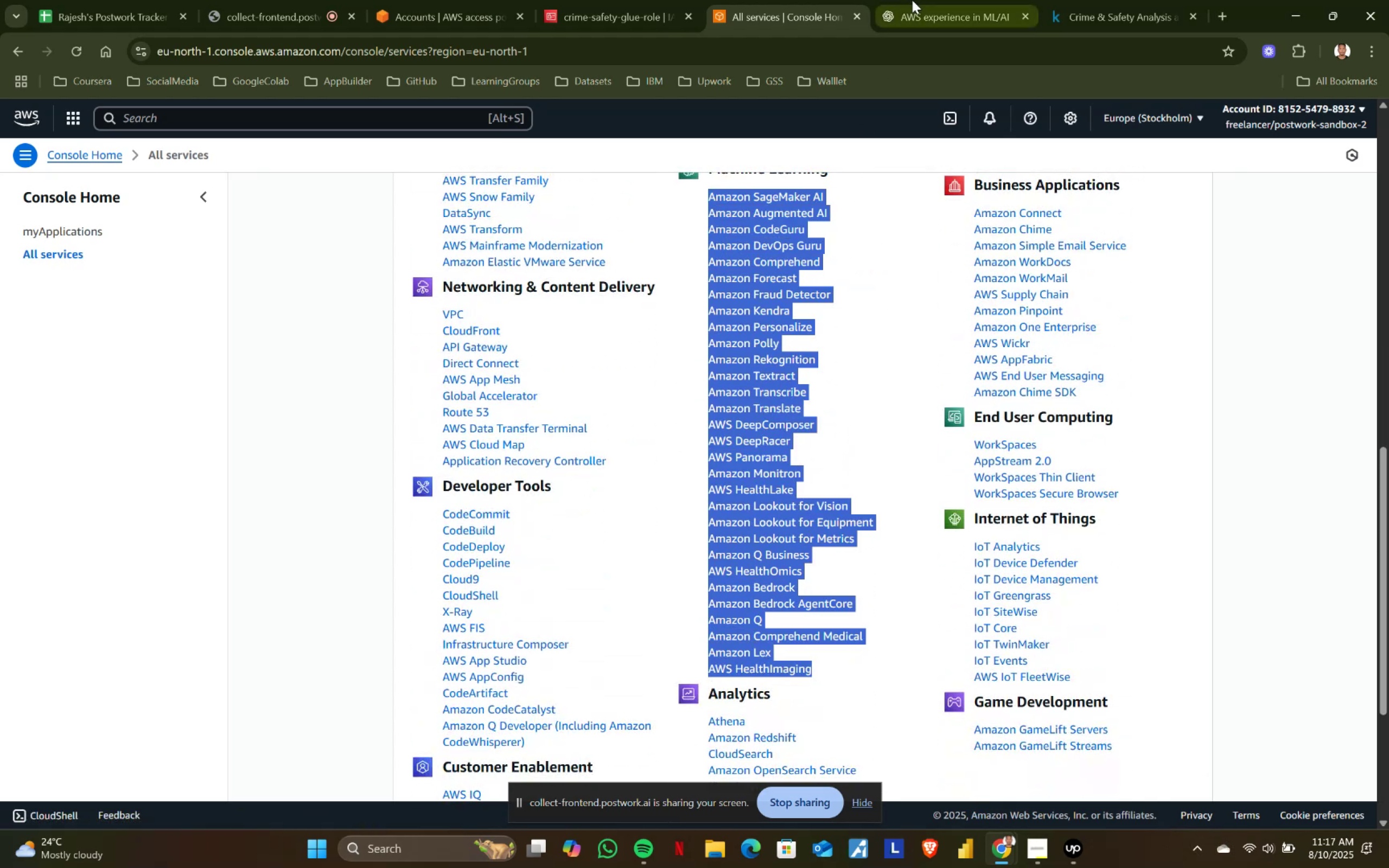 
left_click([913, 0])
 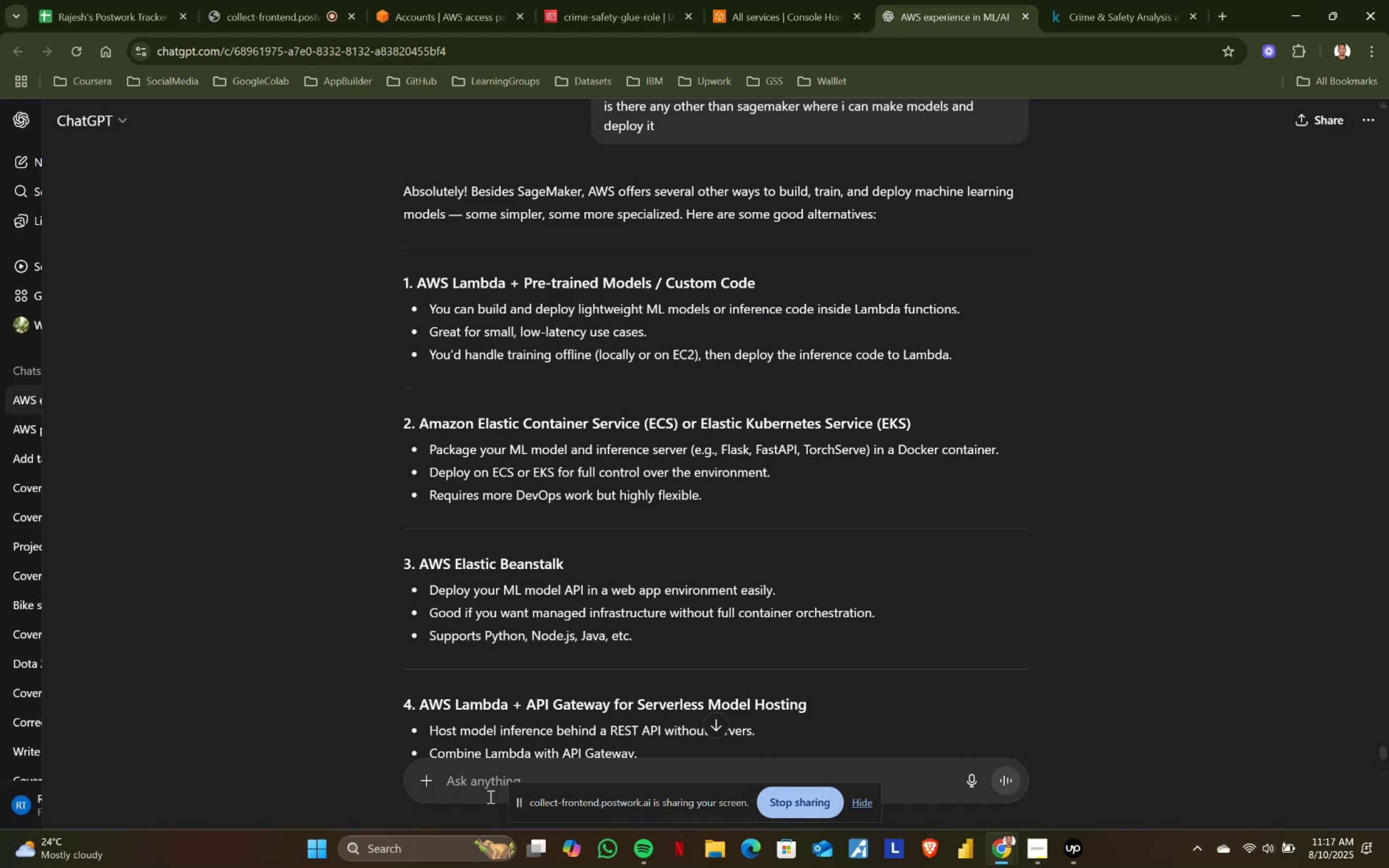 
left_click([480, 784])
 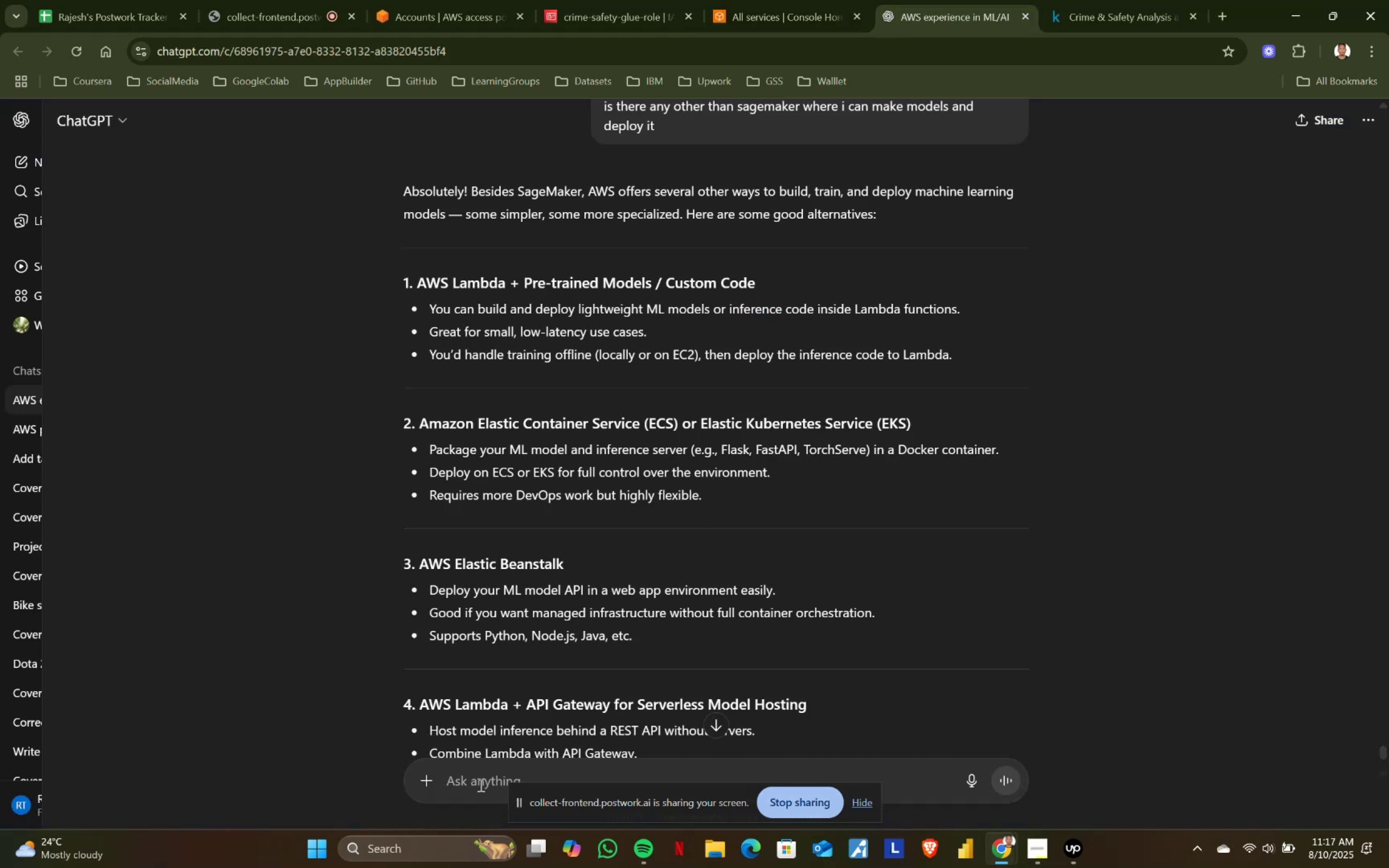 
type(I men)
key(Backspace)
type(an ao)
key(Backspace)
type(mong these:)
 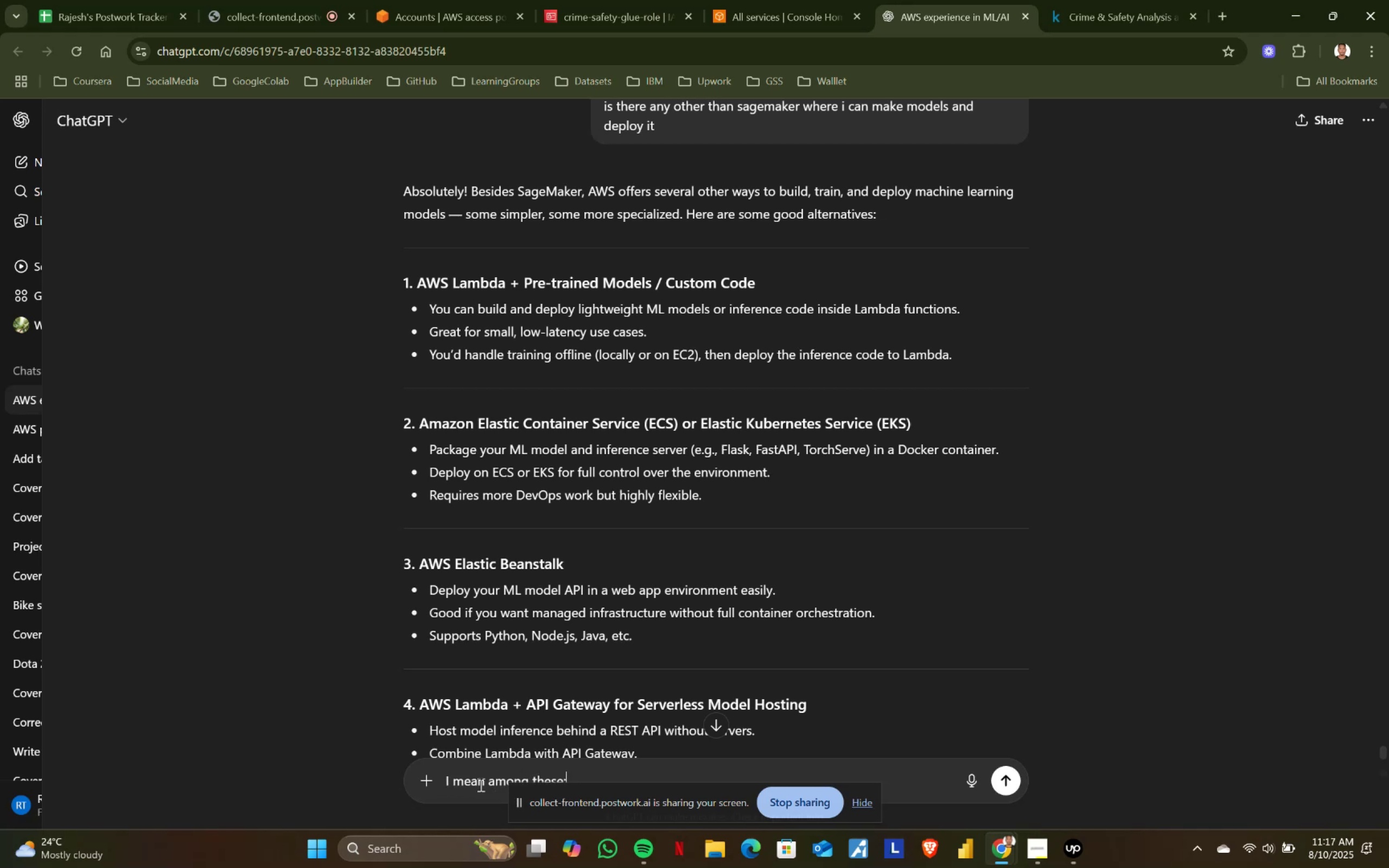 
key(Shift+Enter)
 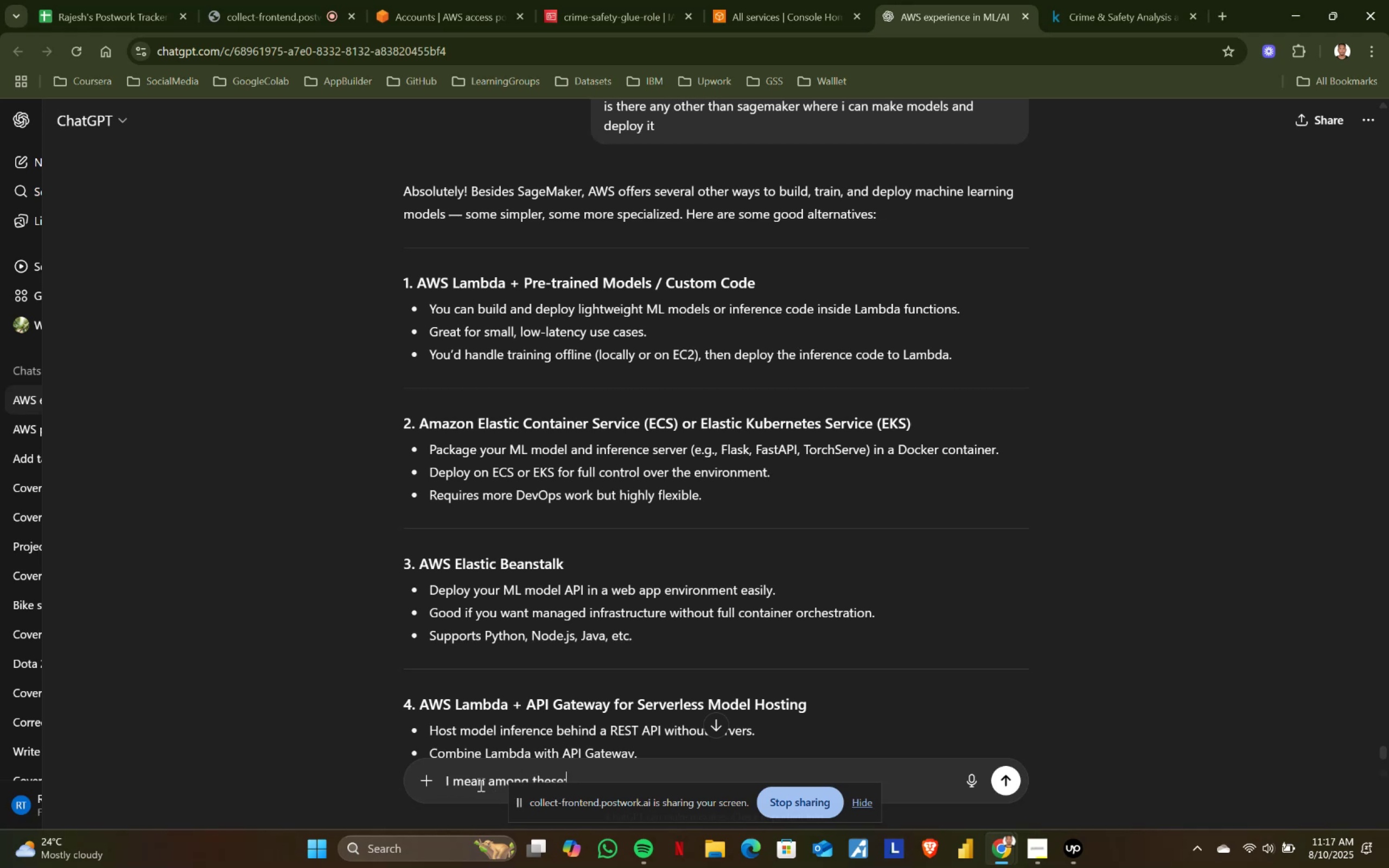 
key(Control+ControlLeft)
 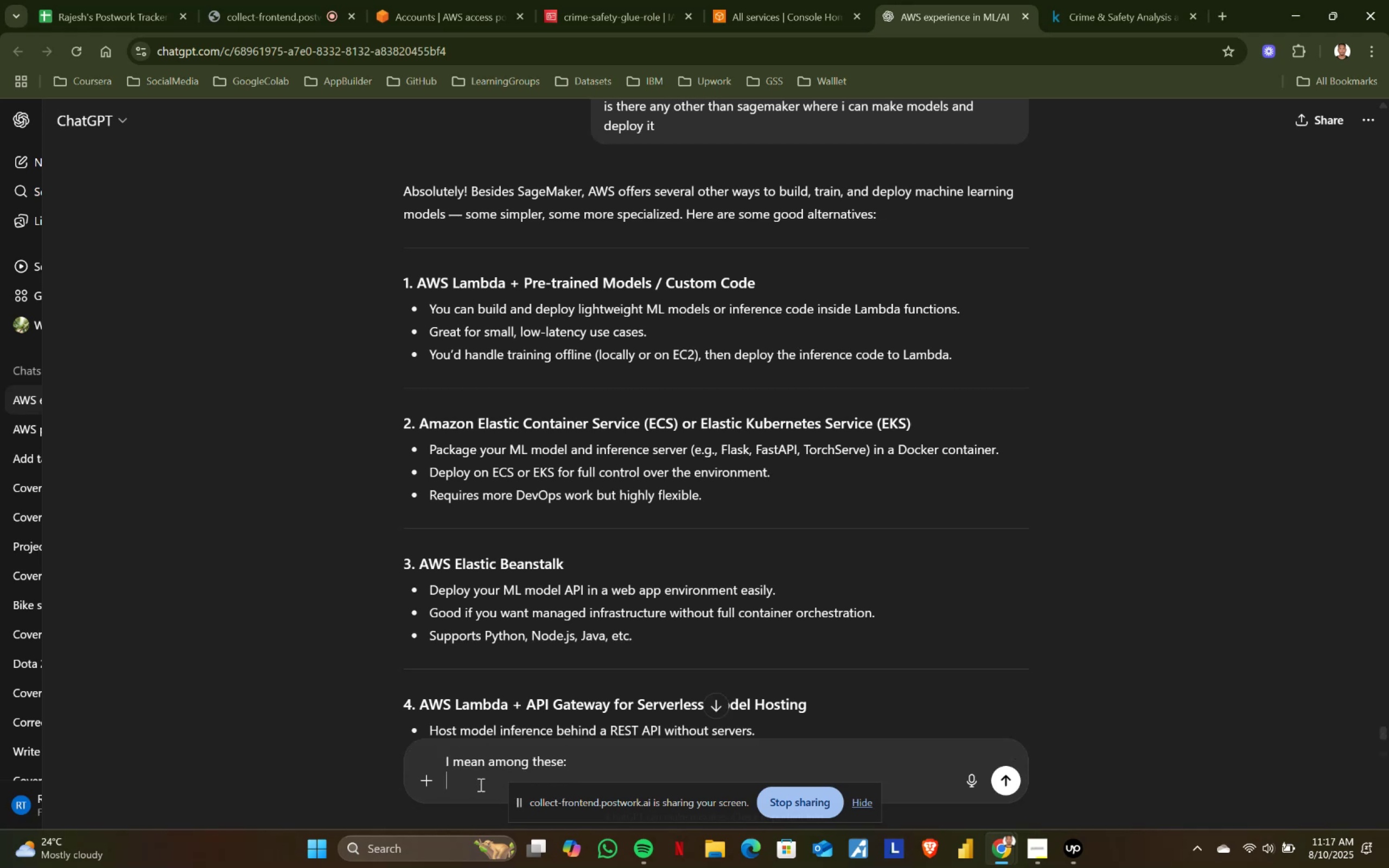 
key(Control+V)
 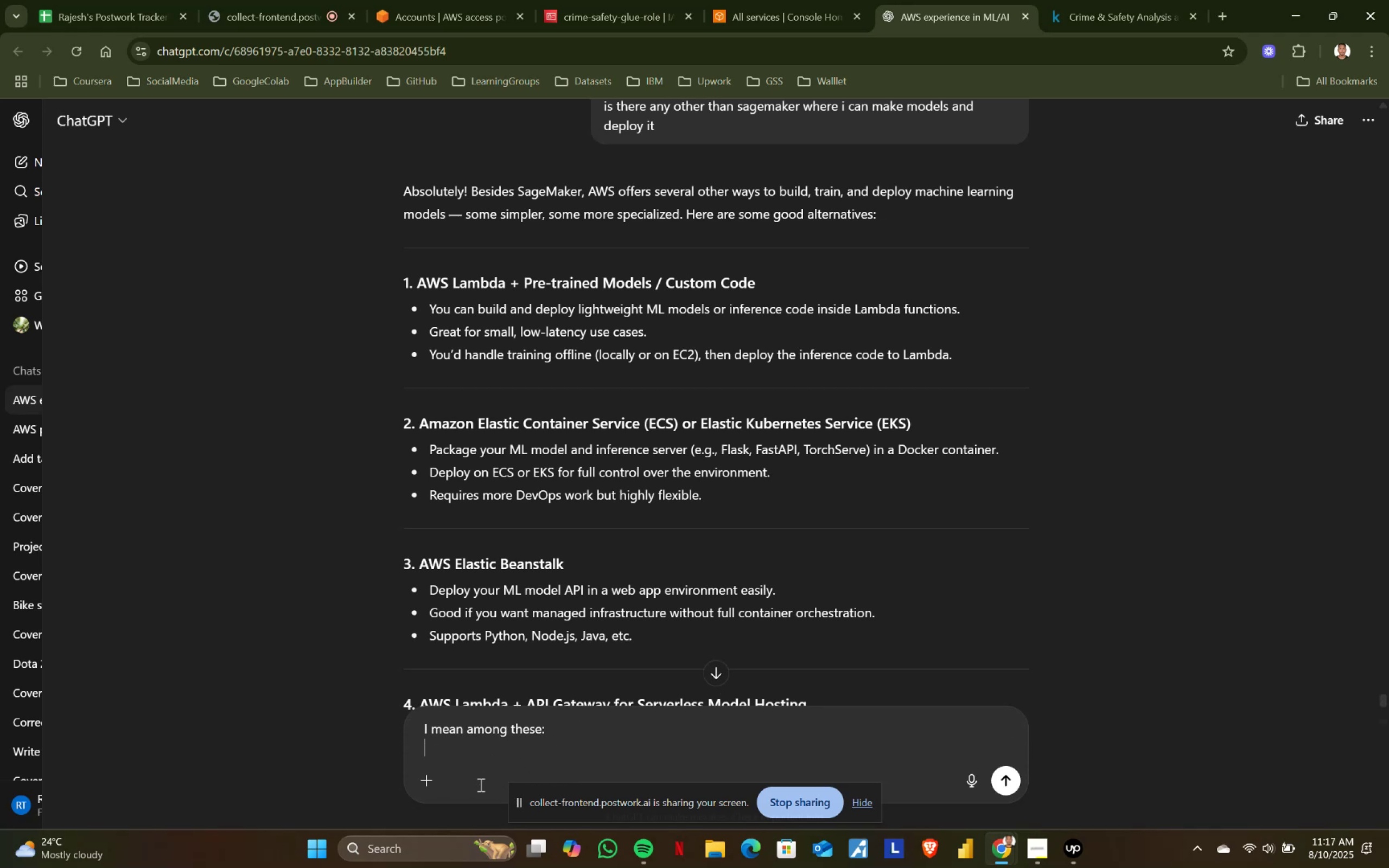 
key(Enter)
 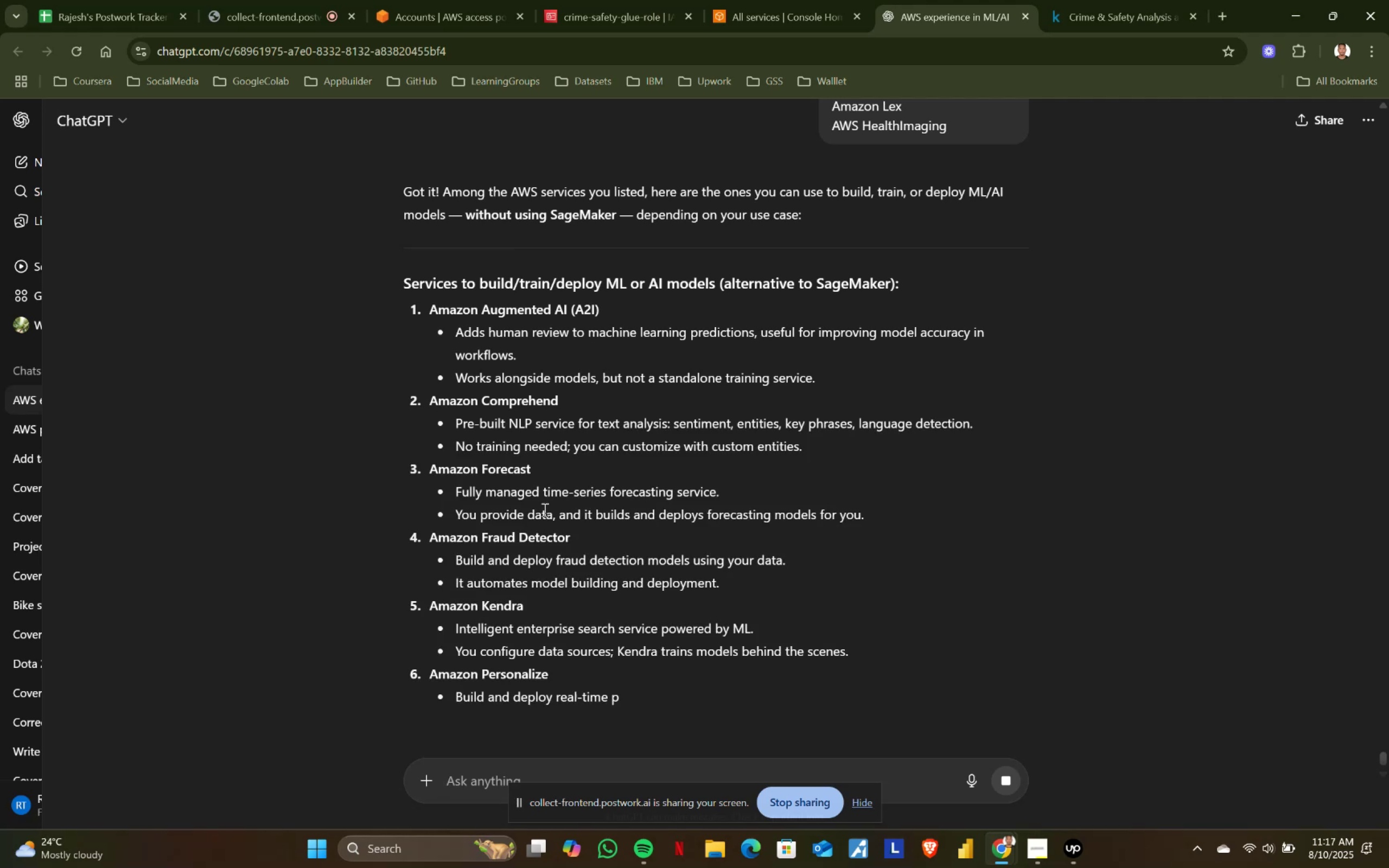 
wait(7.15)
 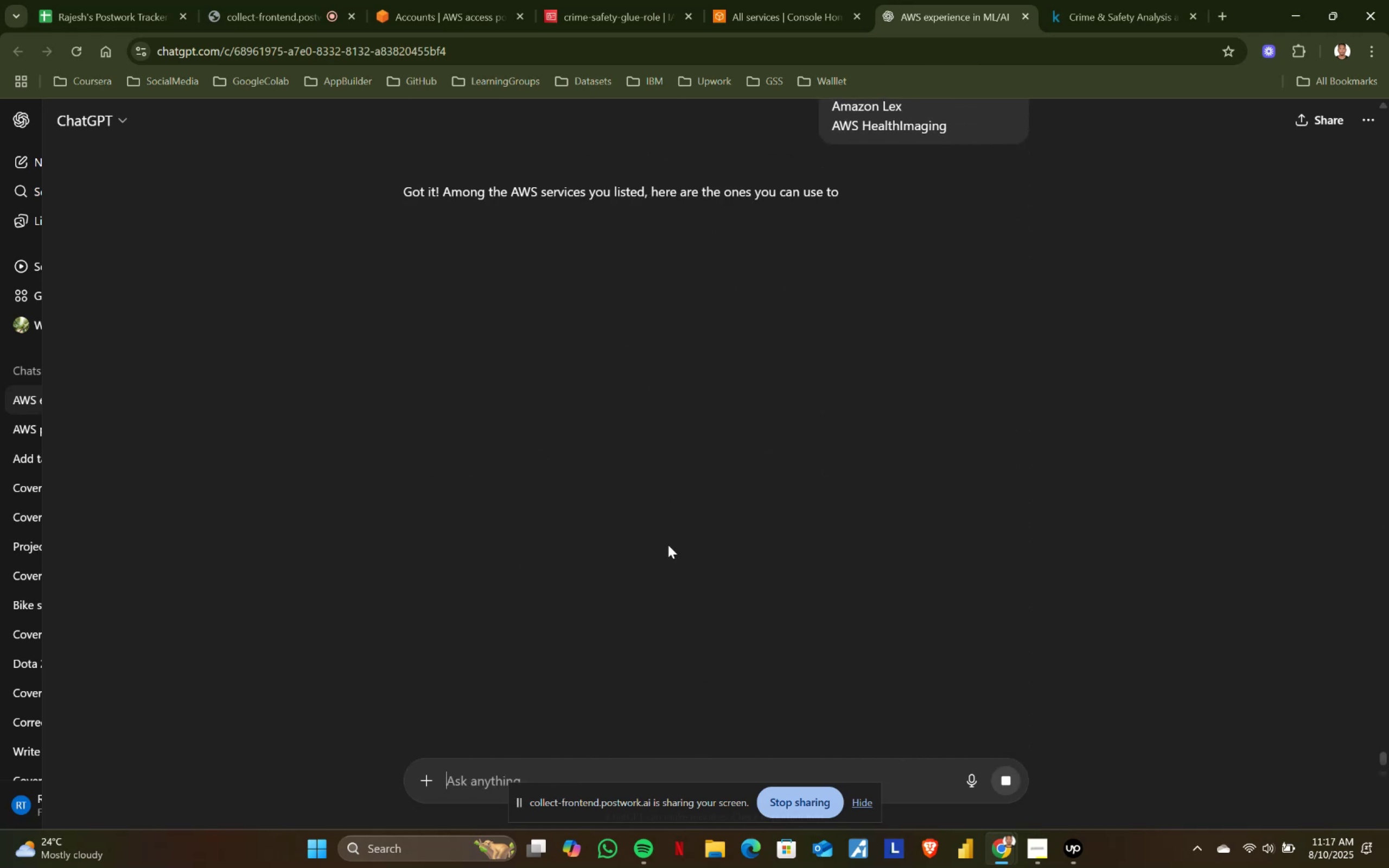 
scroll: coordinate [544, 509], scroll_direction: down, amount: 1.0
 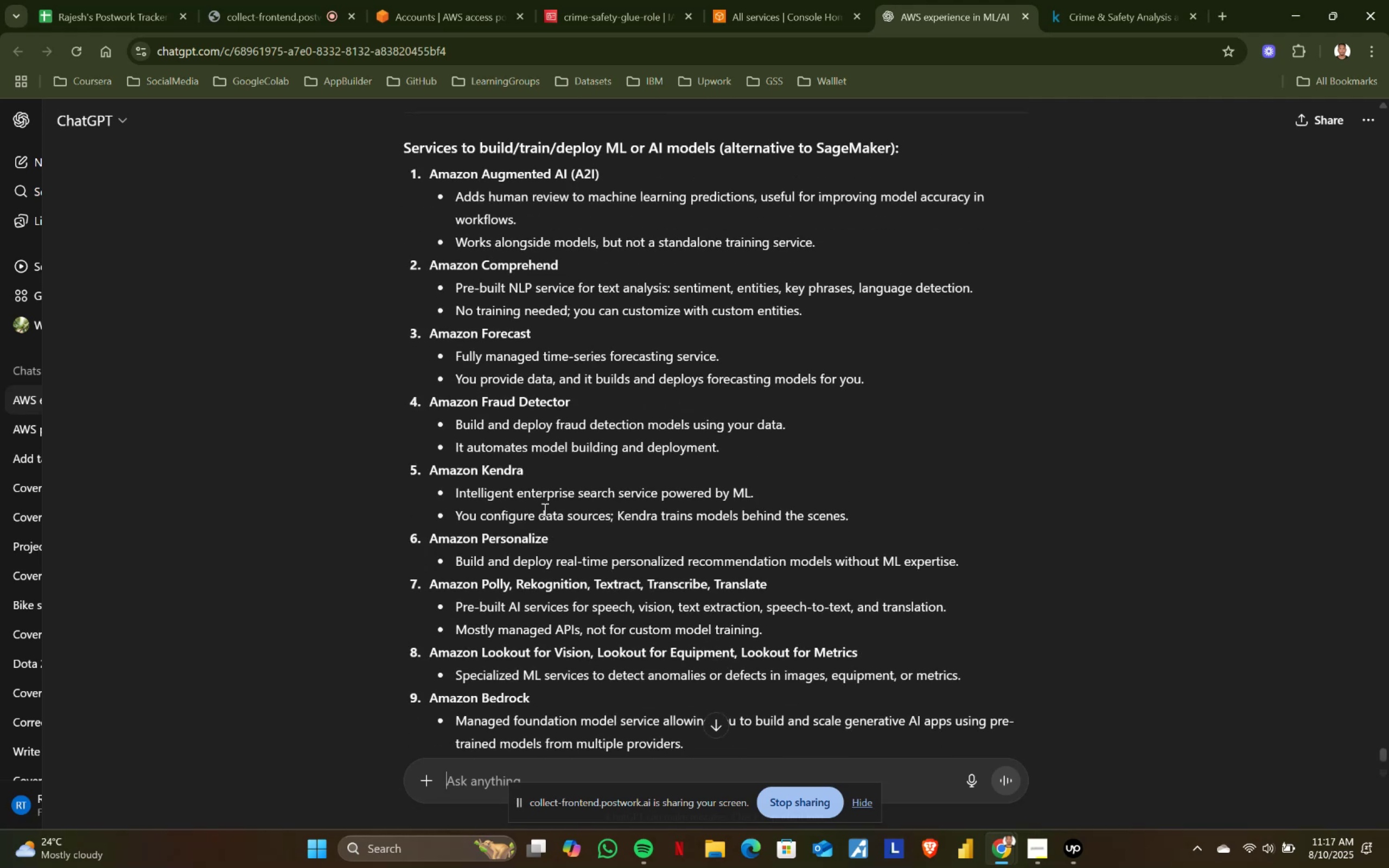 
wait(8.43)
 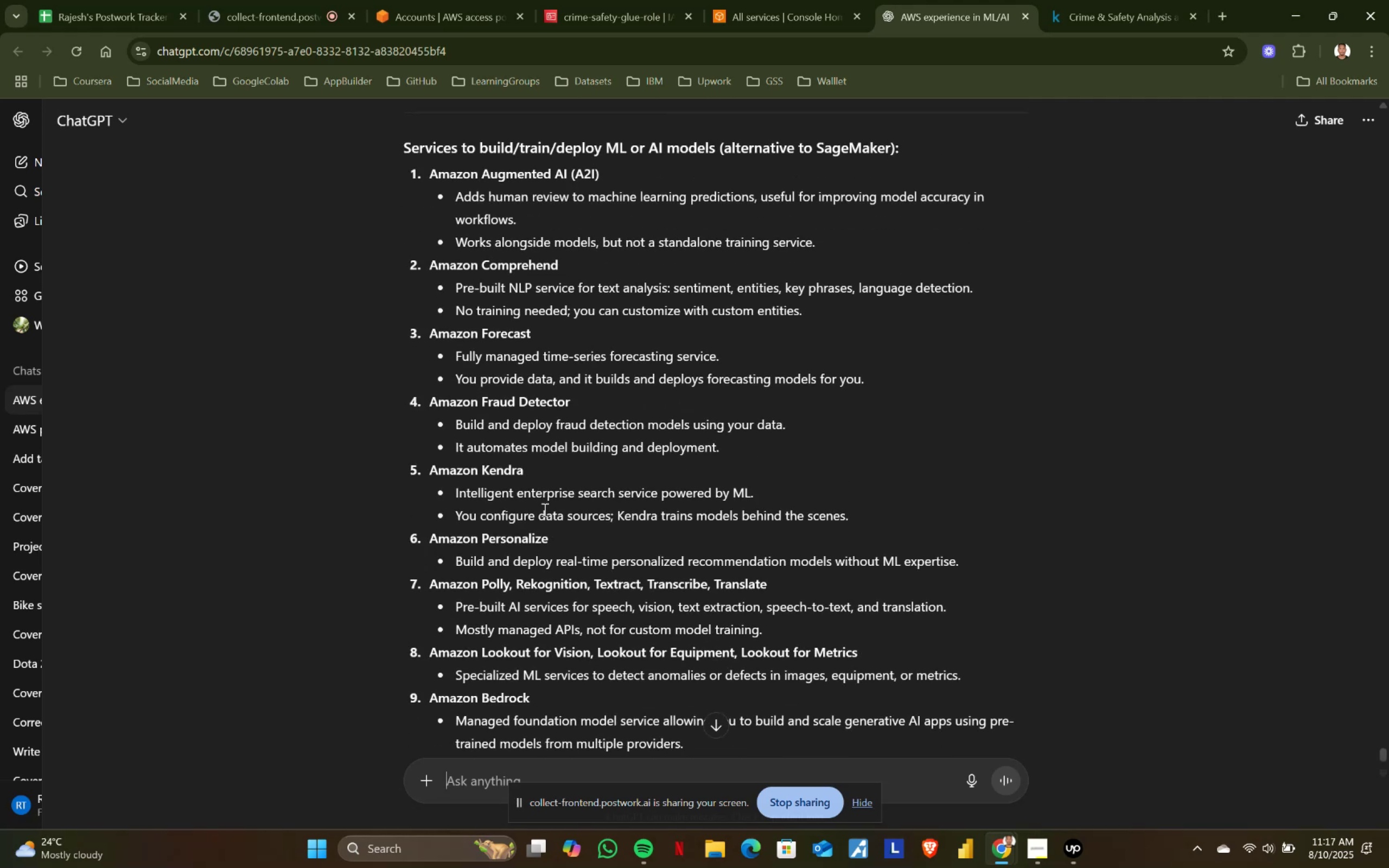 
scroll: coordinate [544, 509], scroll_direction: down, amount: 1.0
 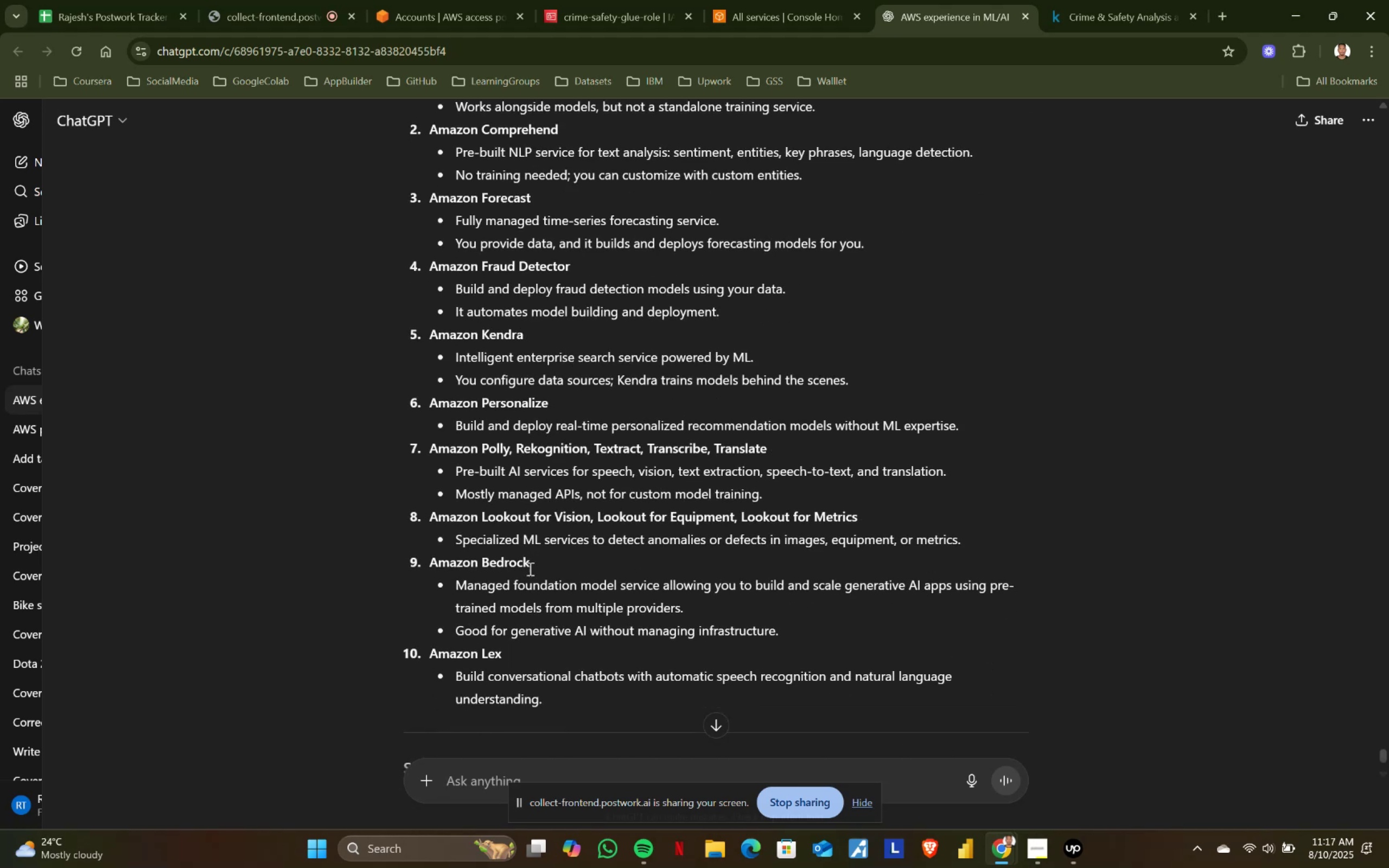 
left_click([466, 782])
 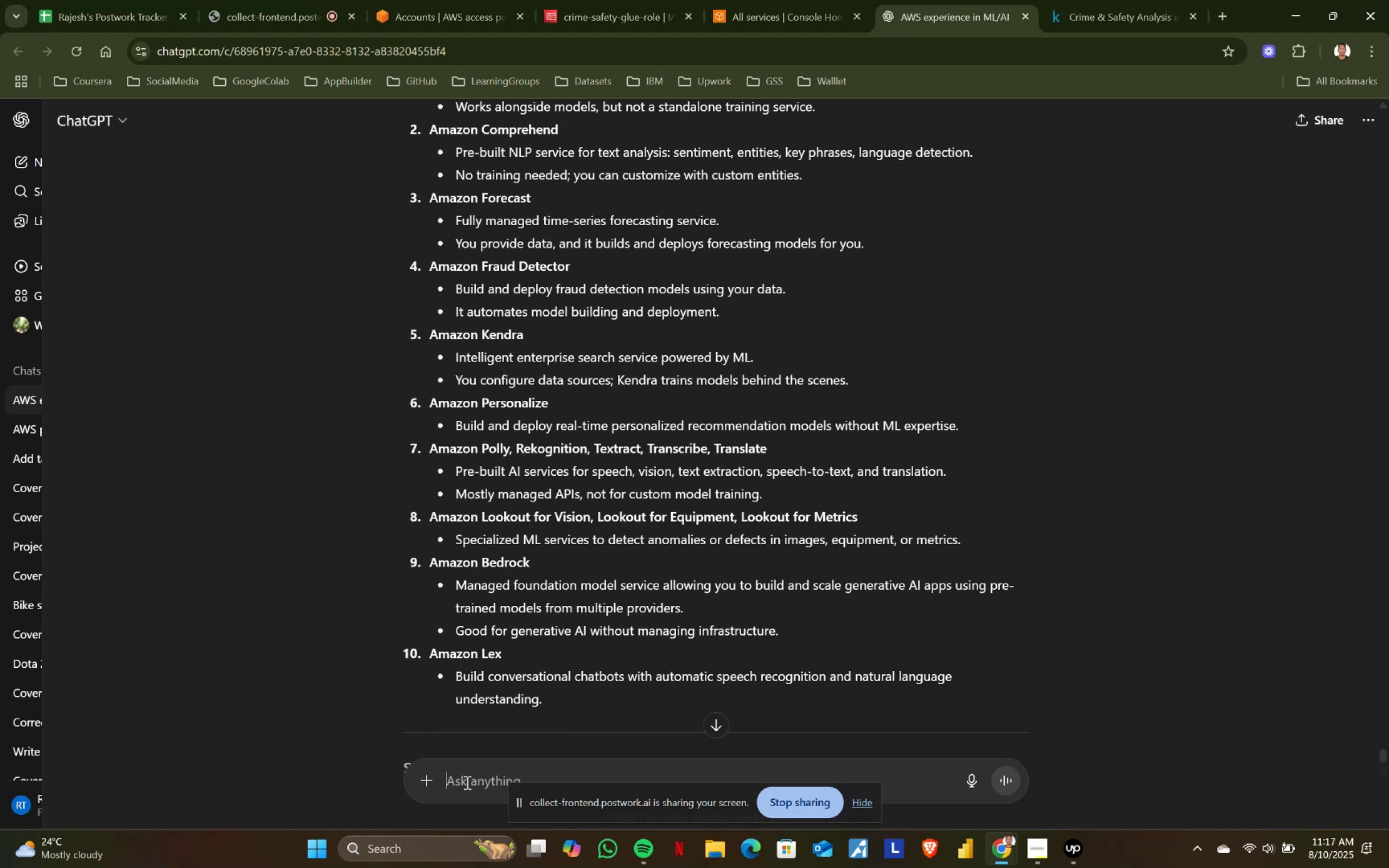 
type(i am create )
key(Backspace)
type(=)
key(Backspace)
key(Backspace)
type(ing crime safety prediction model)
 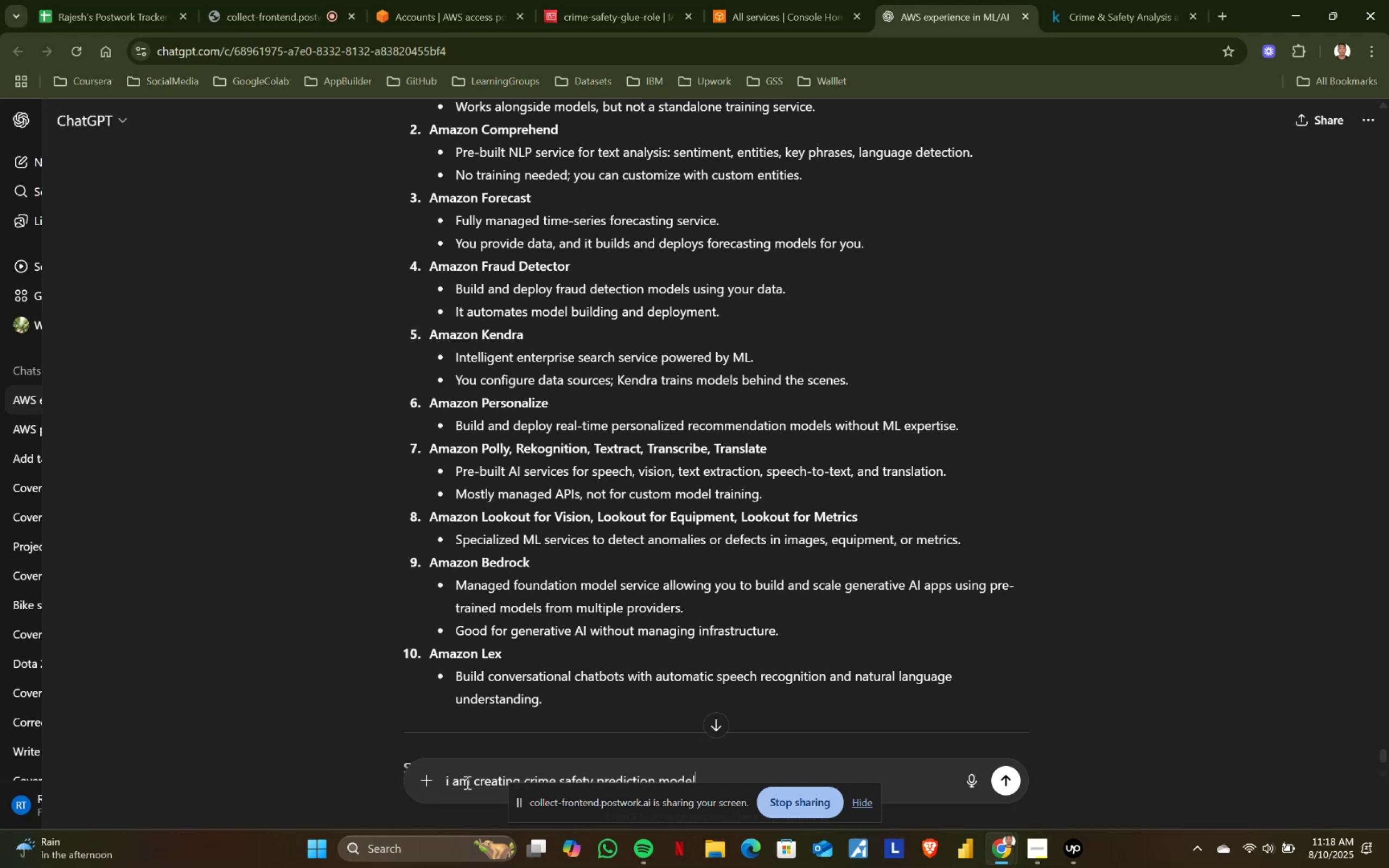 
key(Enter)
 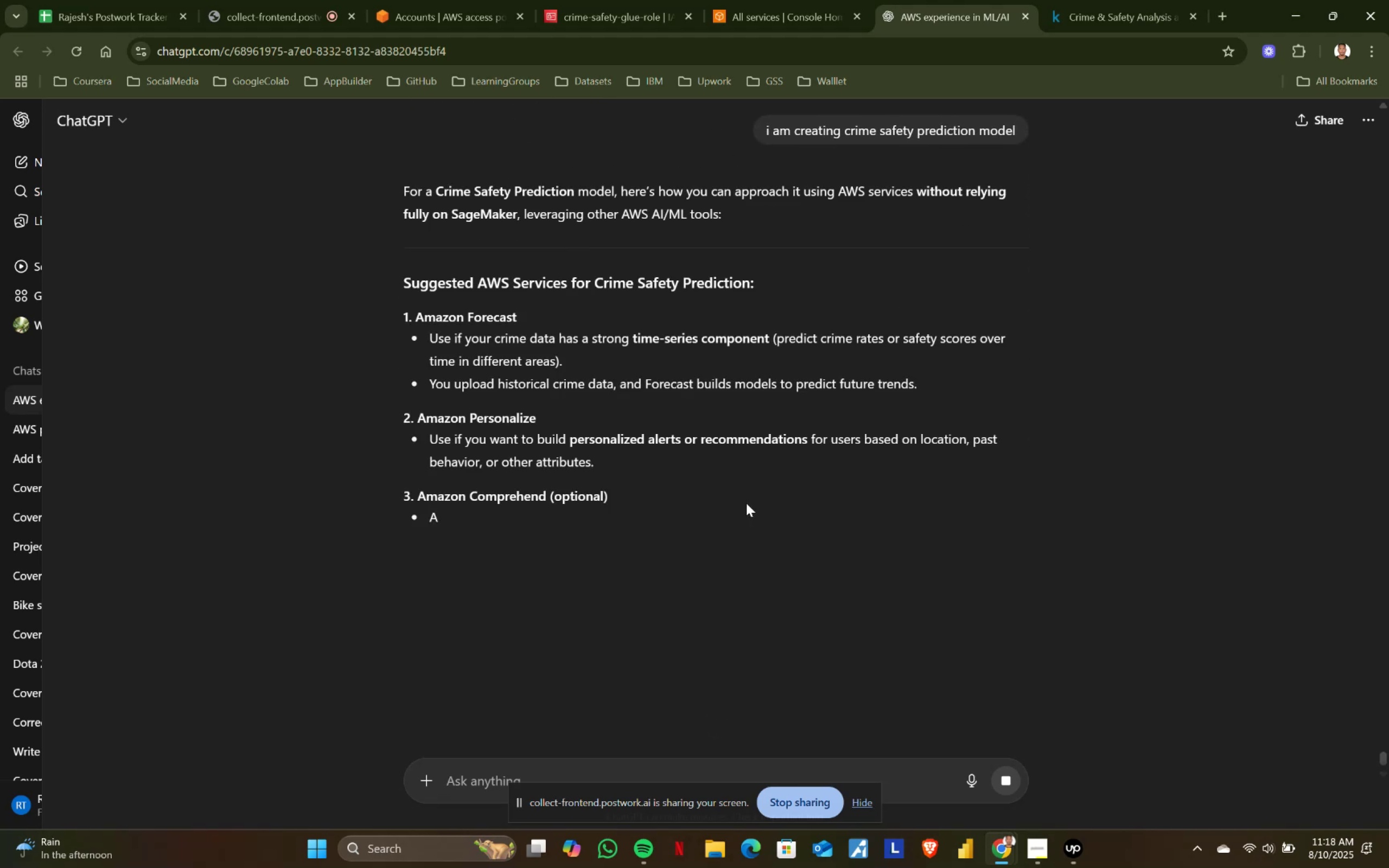 
wait(8.65)
 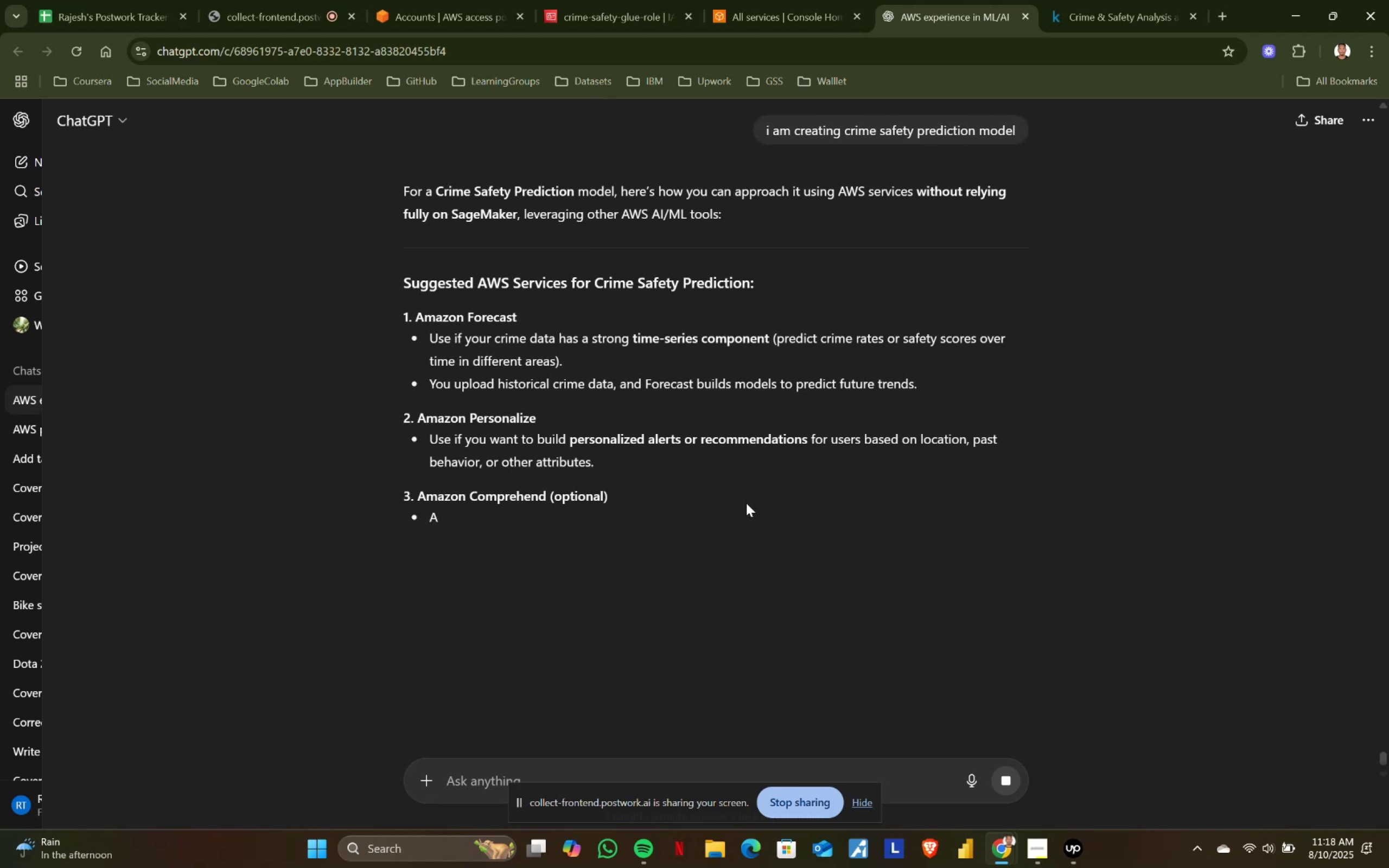 
left_click([713, 0])
 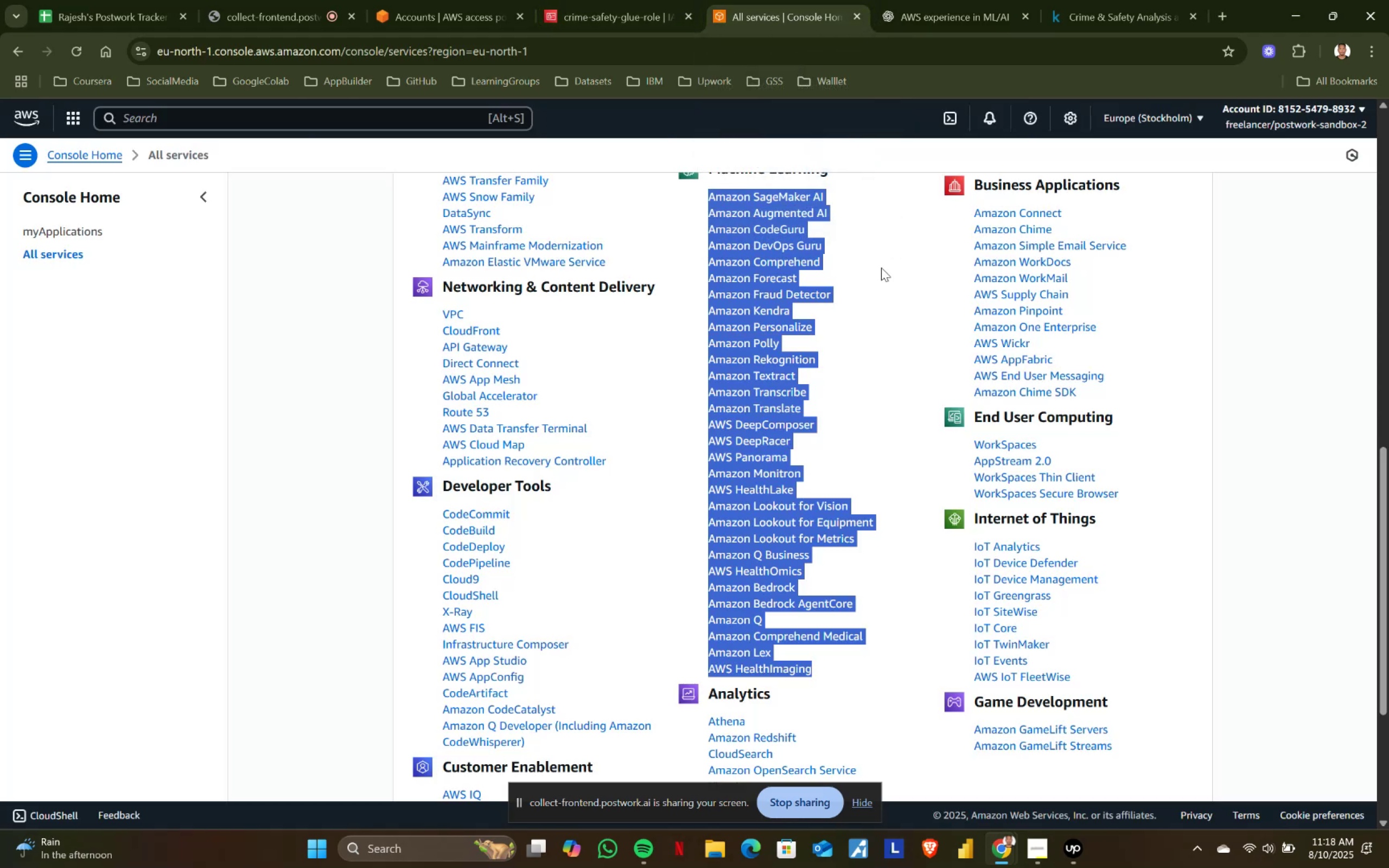 
left_click([879, 267])
 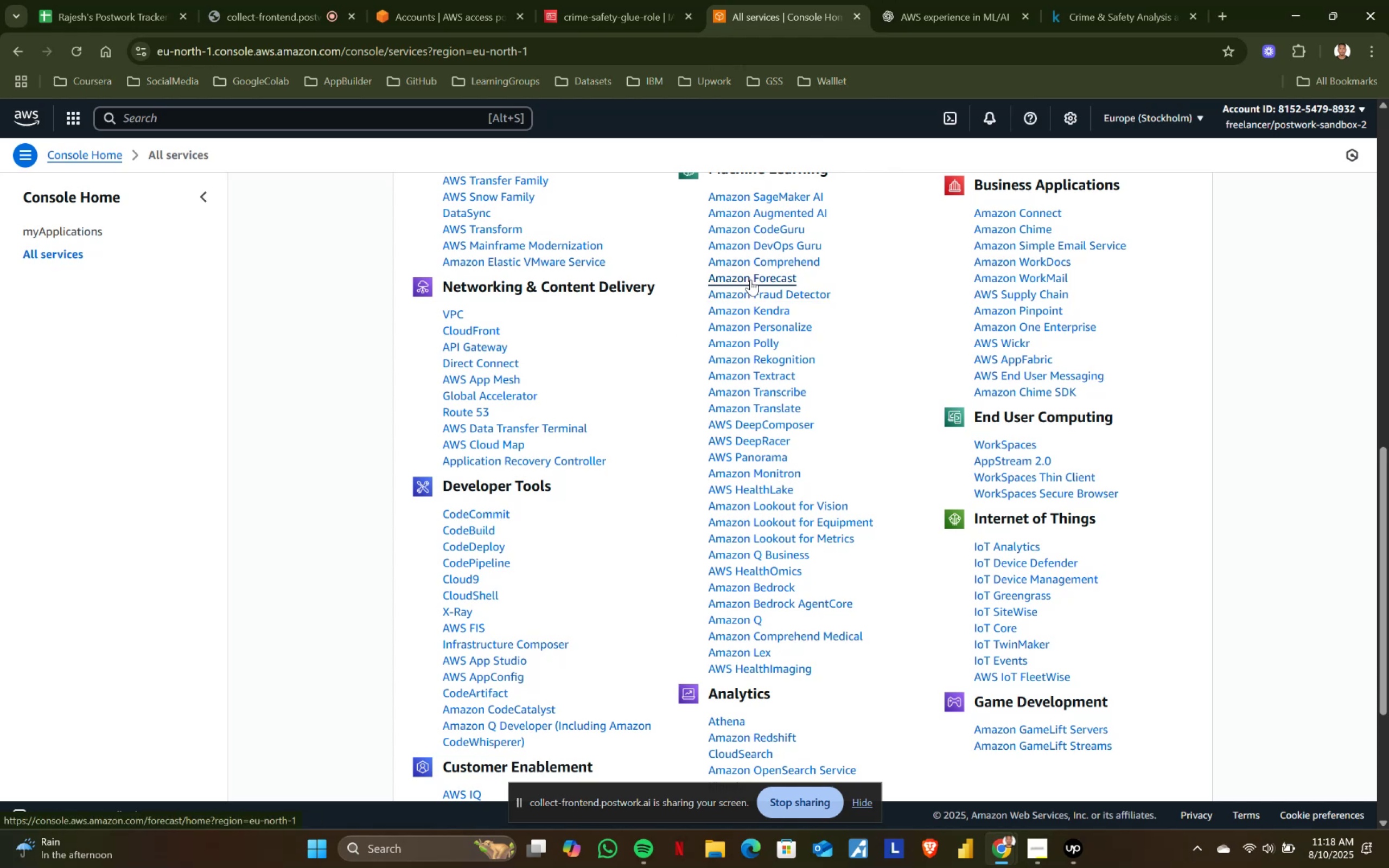 
left_click([750, 279])
 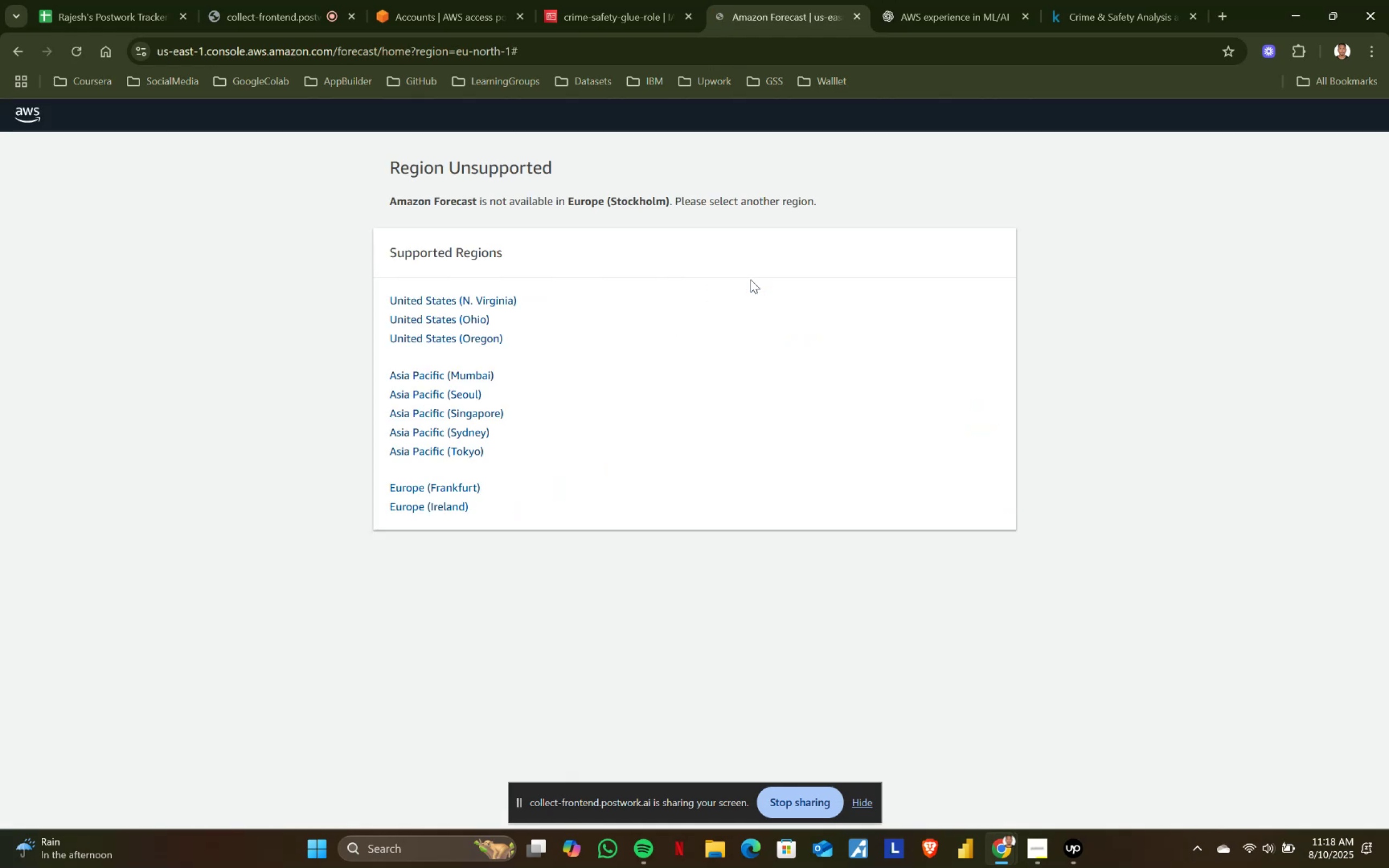 
wait(8.46)
 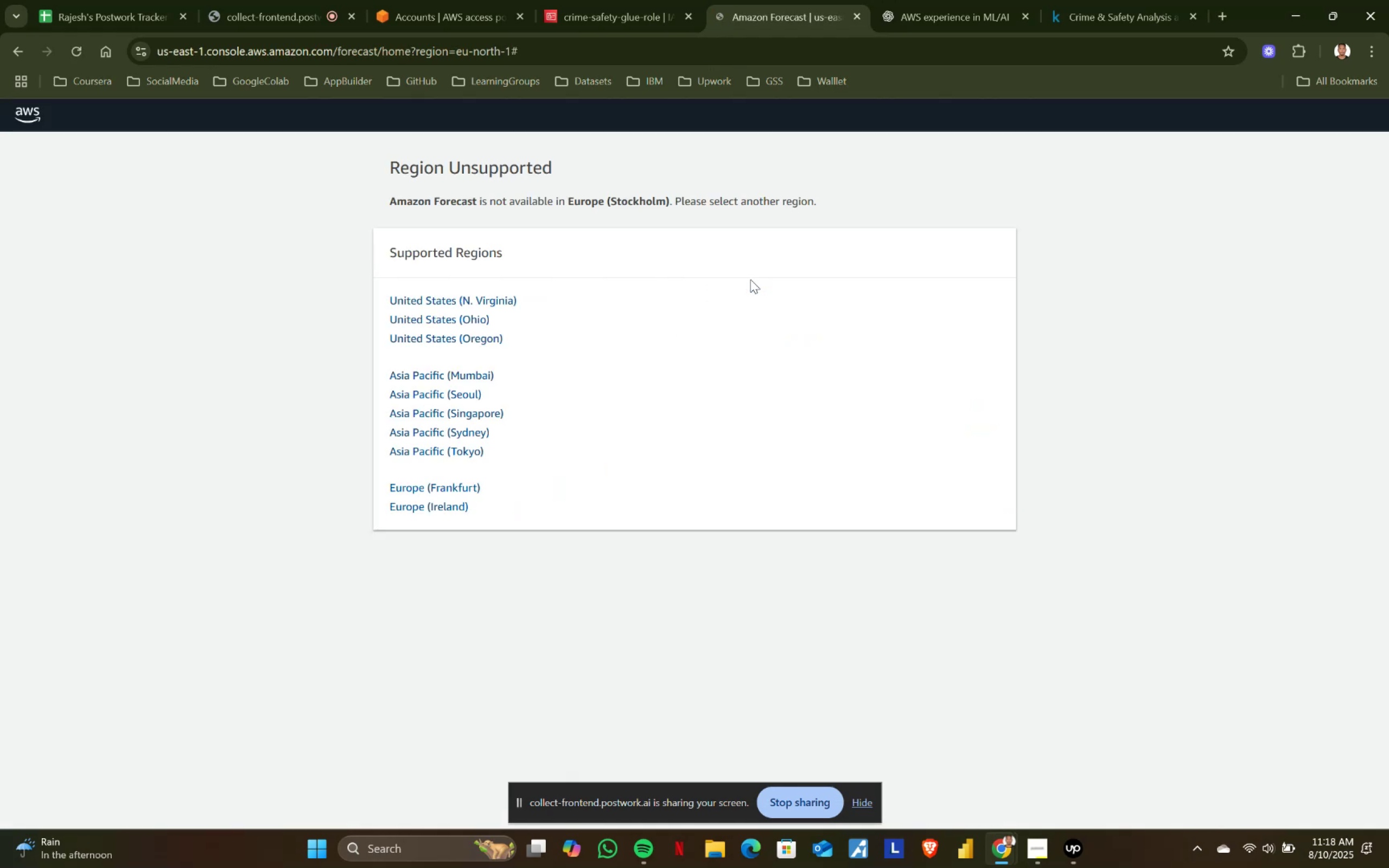 
left_click([476, 297])
 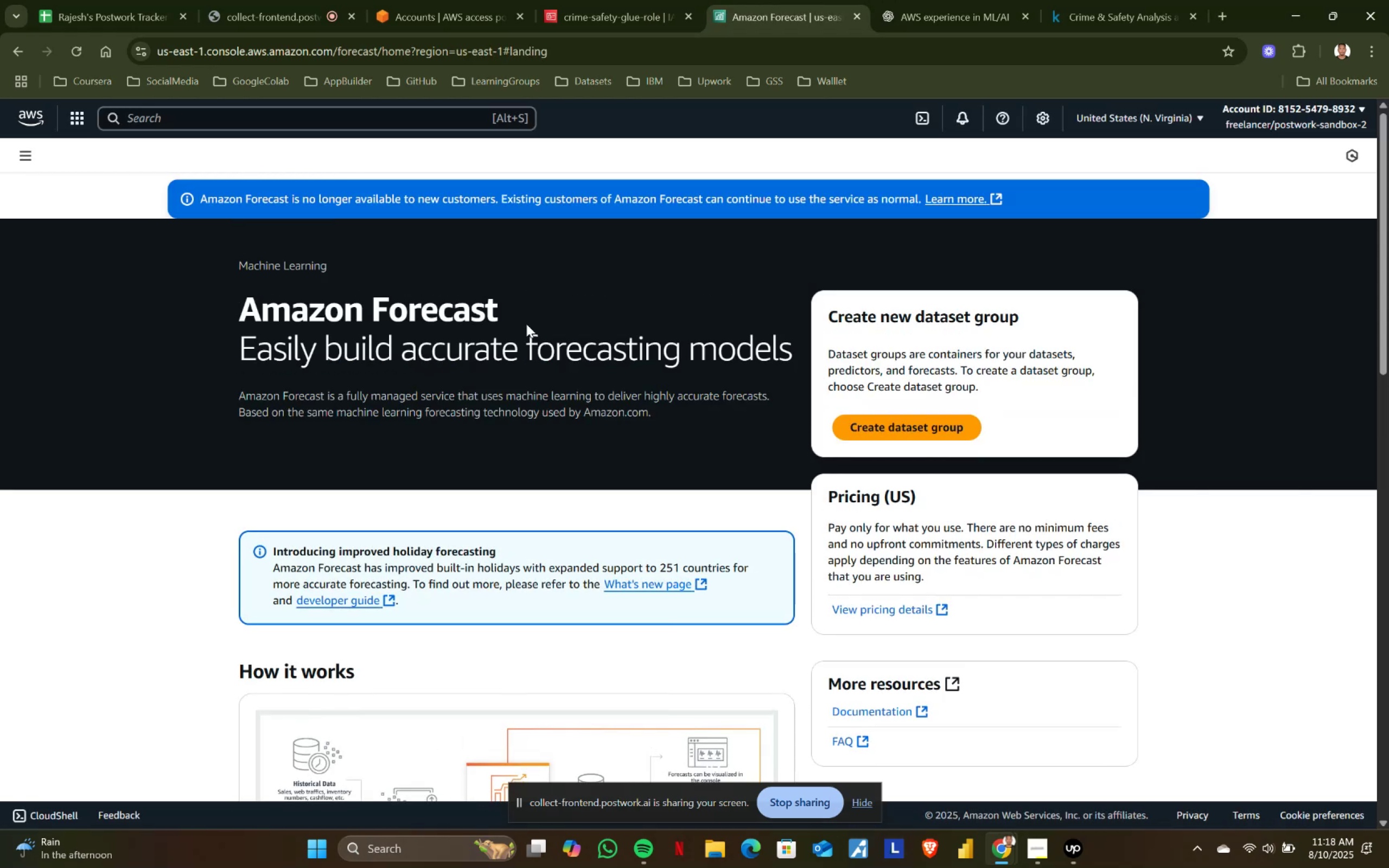 
scroll: coordinate [918, 433], scroll_direction: down, amount: 1.0
 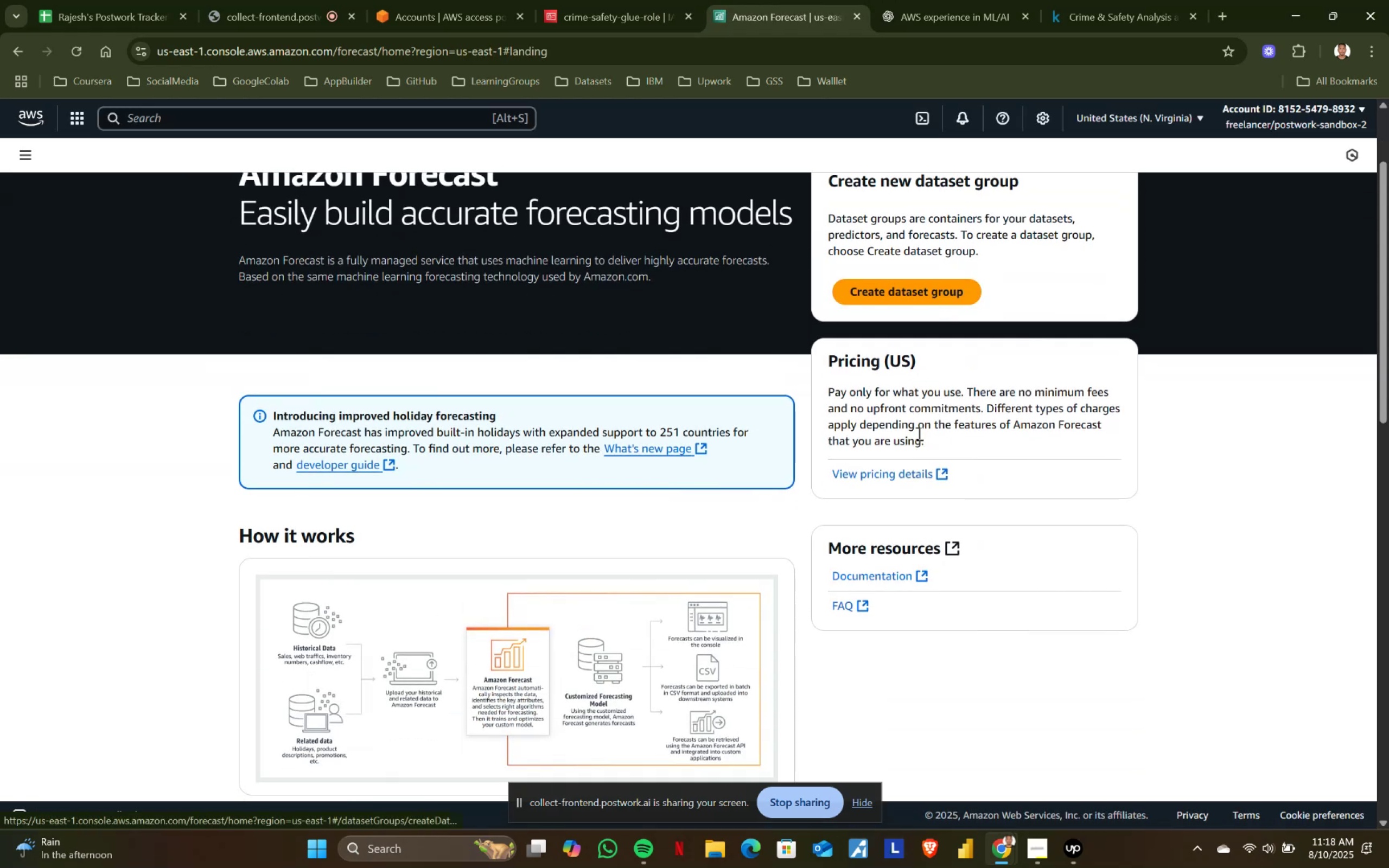 
scroll: coordinate [918, 433], scroll_direction: up, amount: 1.0
 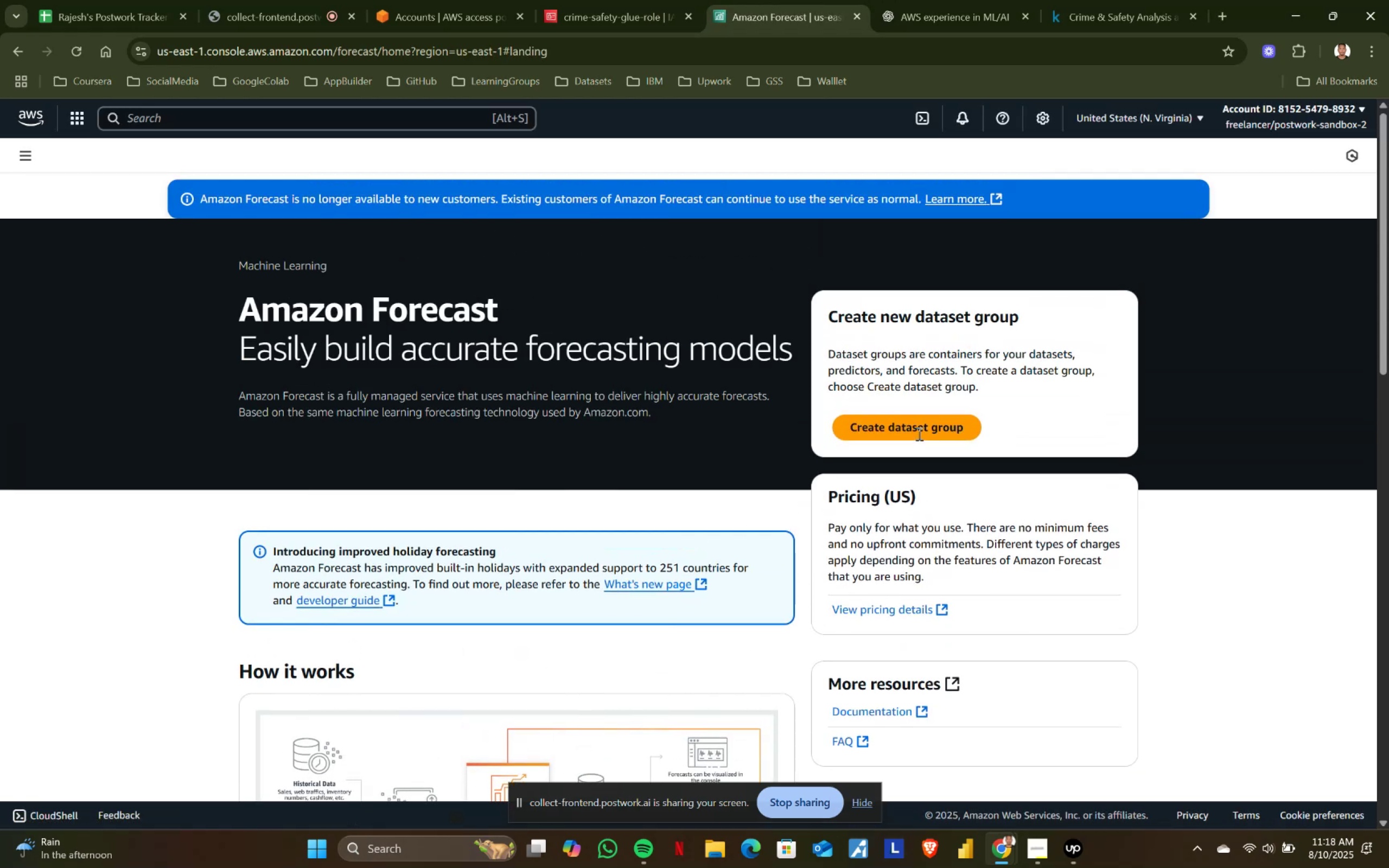 
scroll: coordinate [918, 433], scroll_direction: down, amount: 1.0
 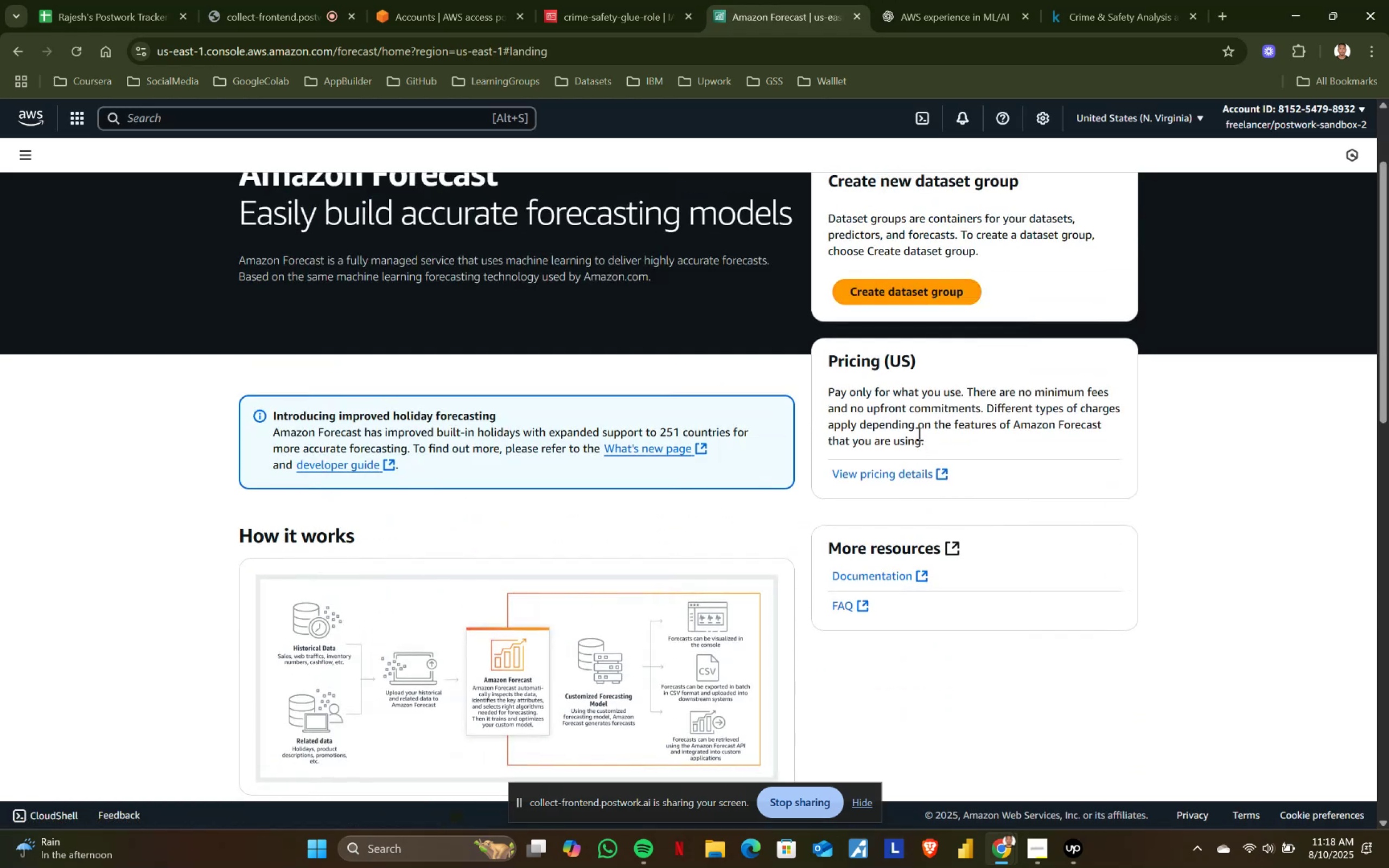 
scroll: coordinate [918, 433], scroll_direction: up, amount: 1.0
 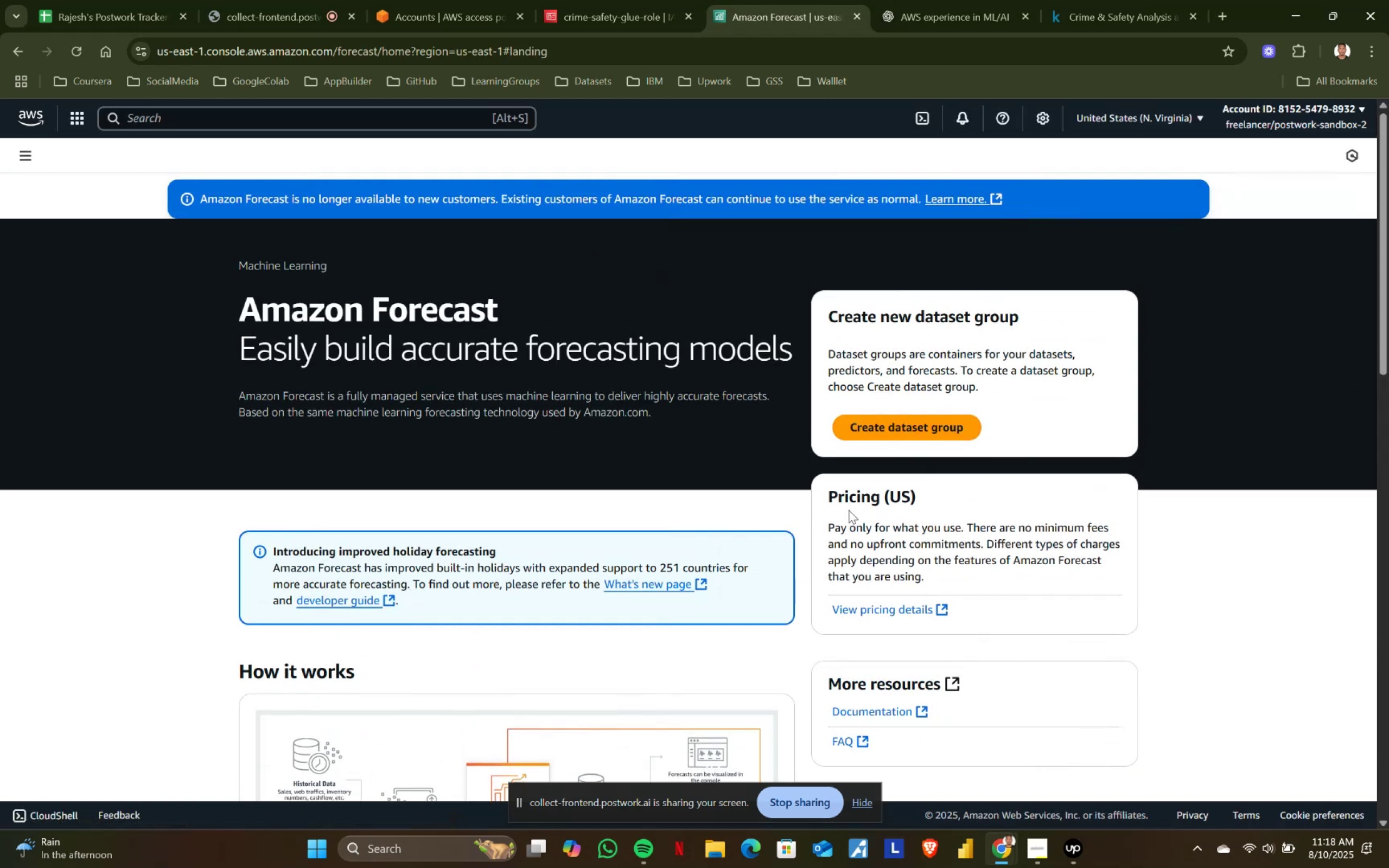 
left_click_drag(start_coordinate=[826, 525], to_coordinate=[1020, 569])
 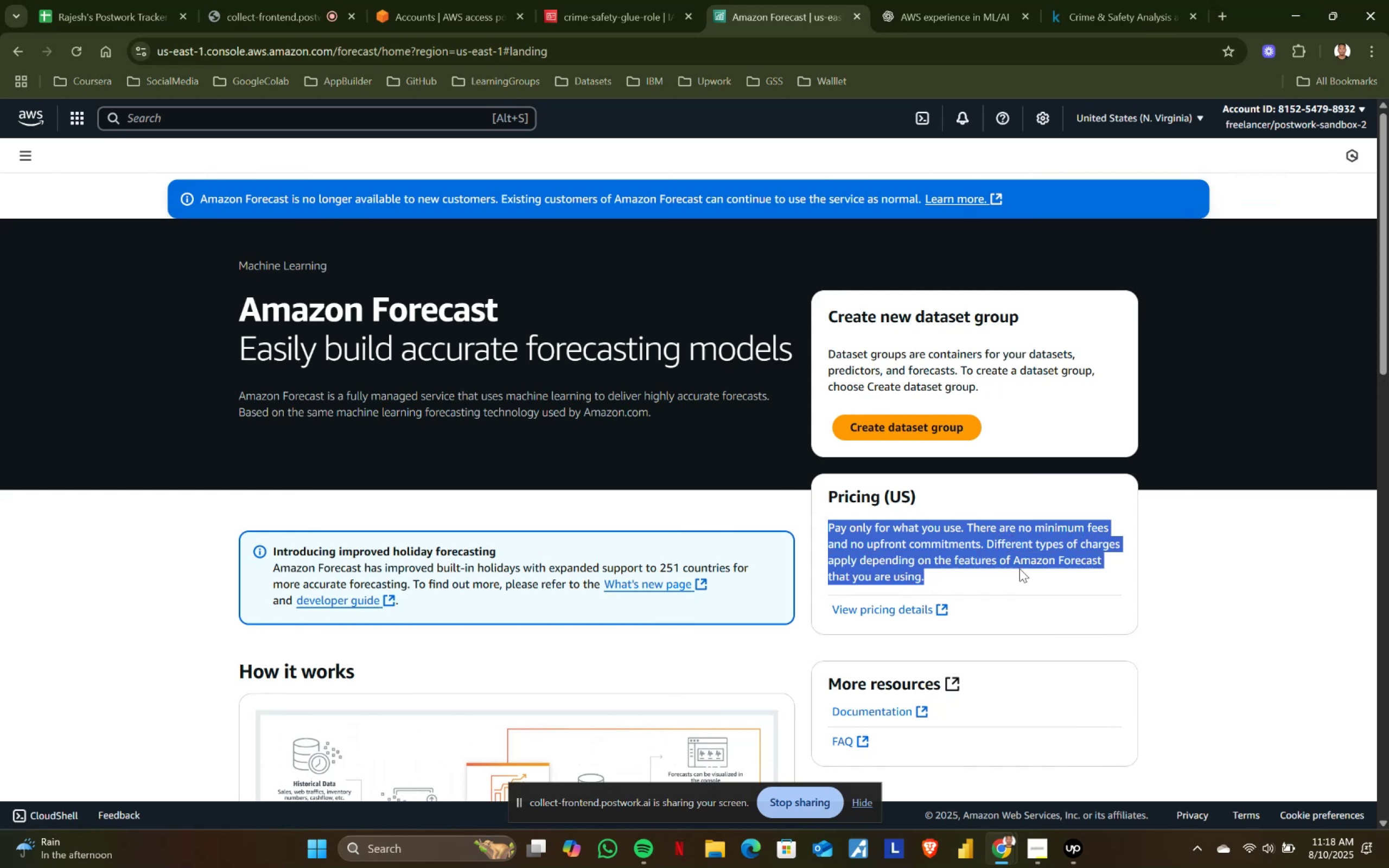 
left_click([1020, 569])
 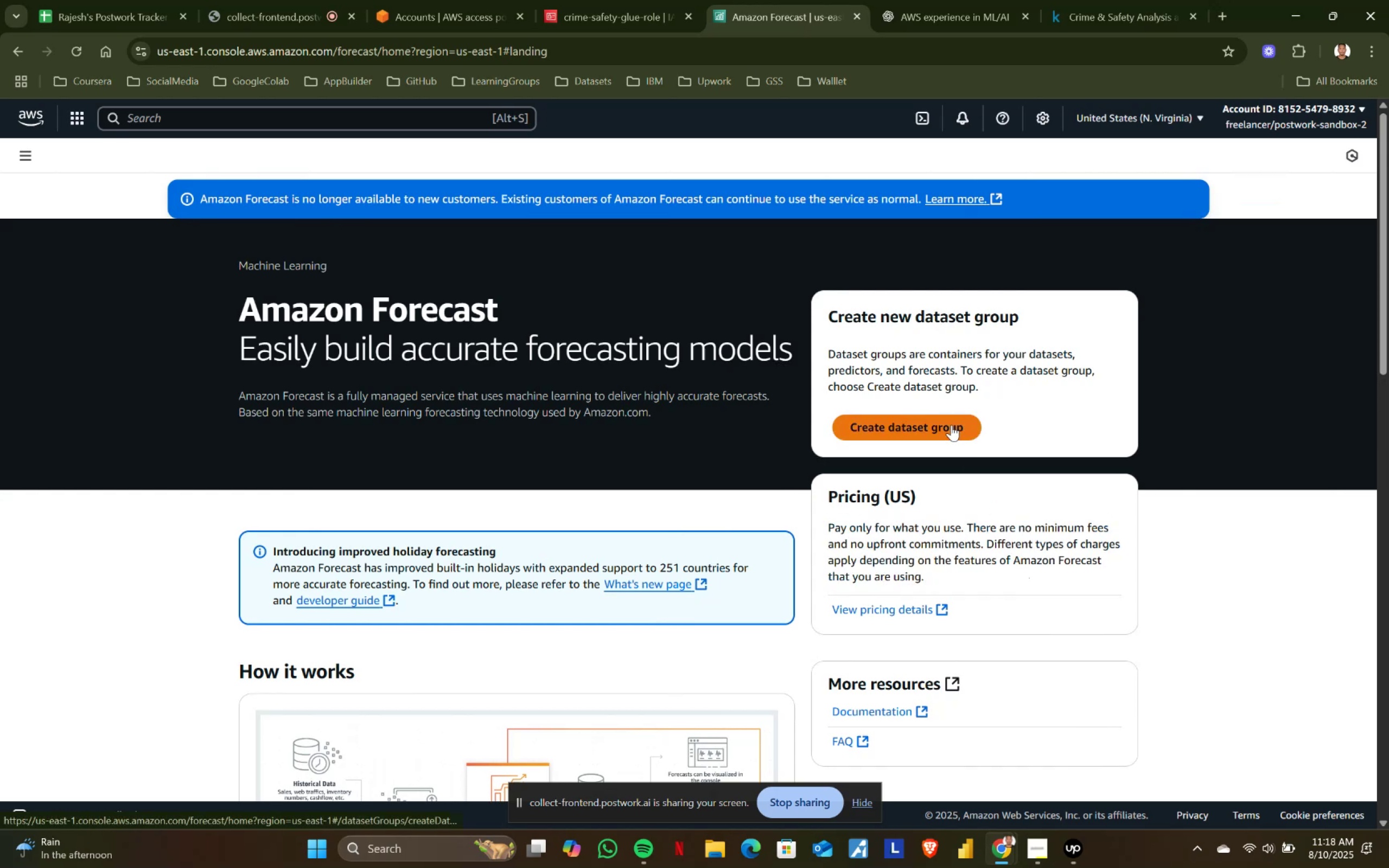 
left_click([951, 425])
 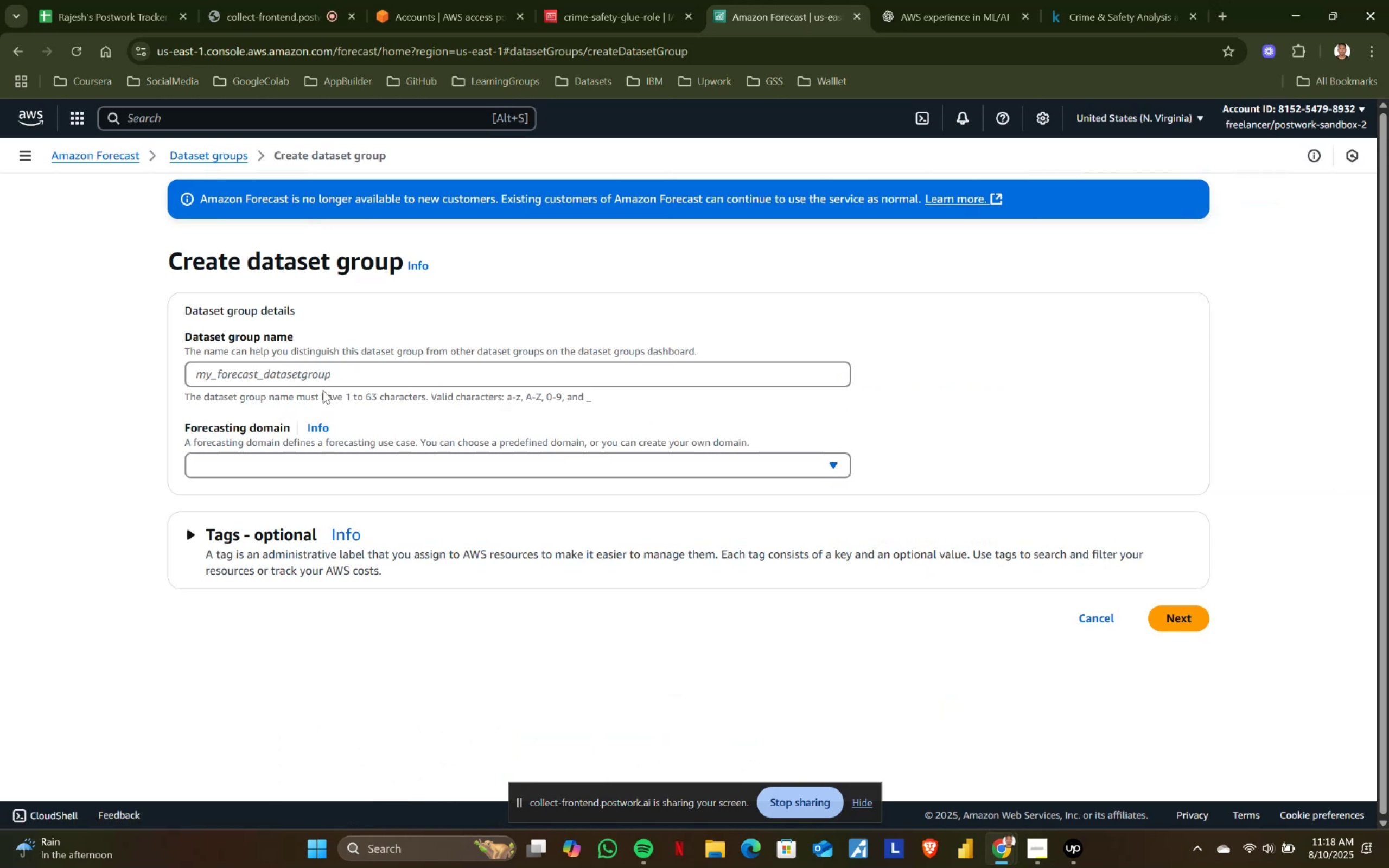 
left_click([322, 380])
 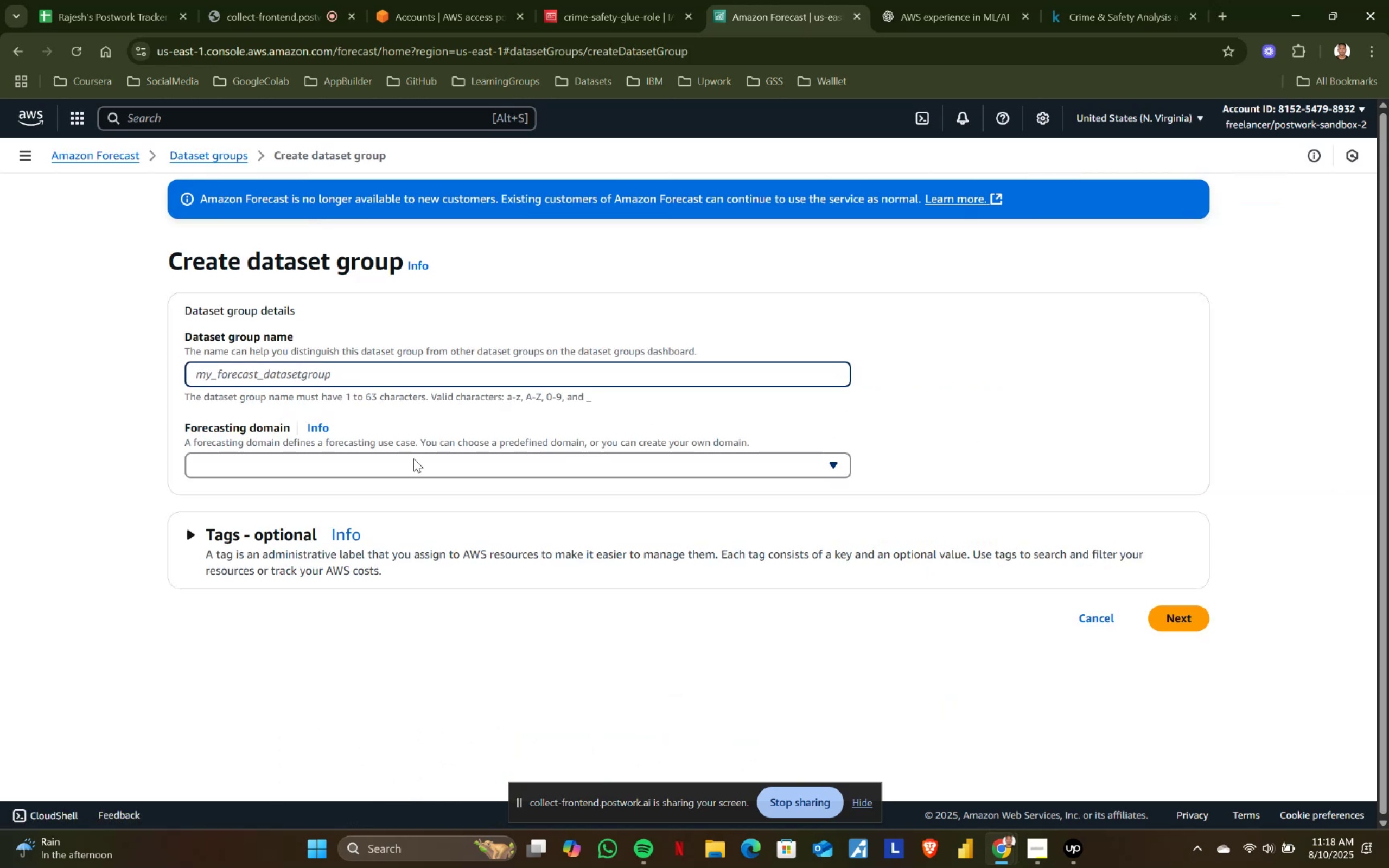 
left_click([415, 475])
 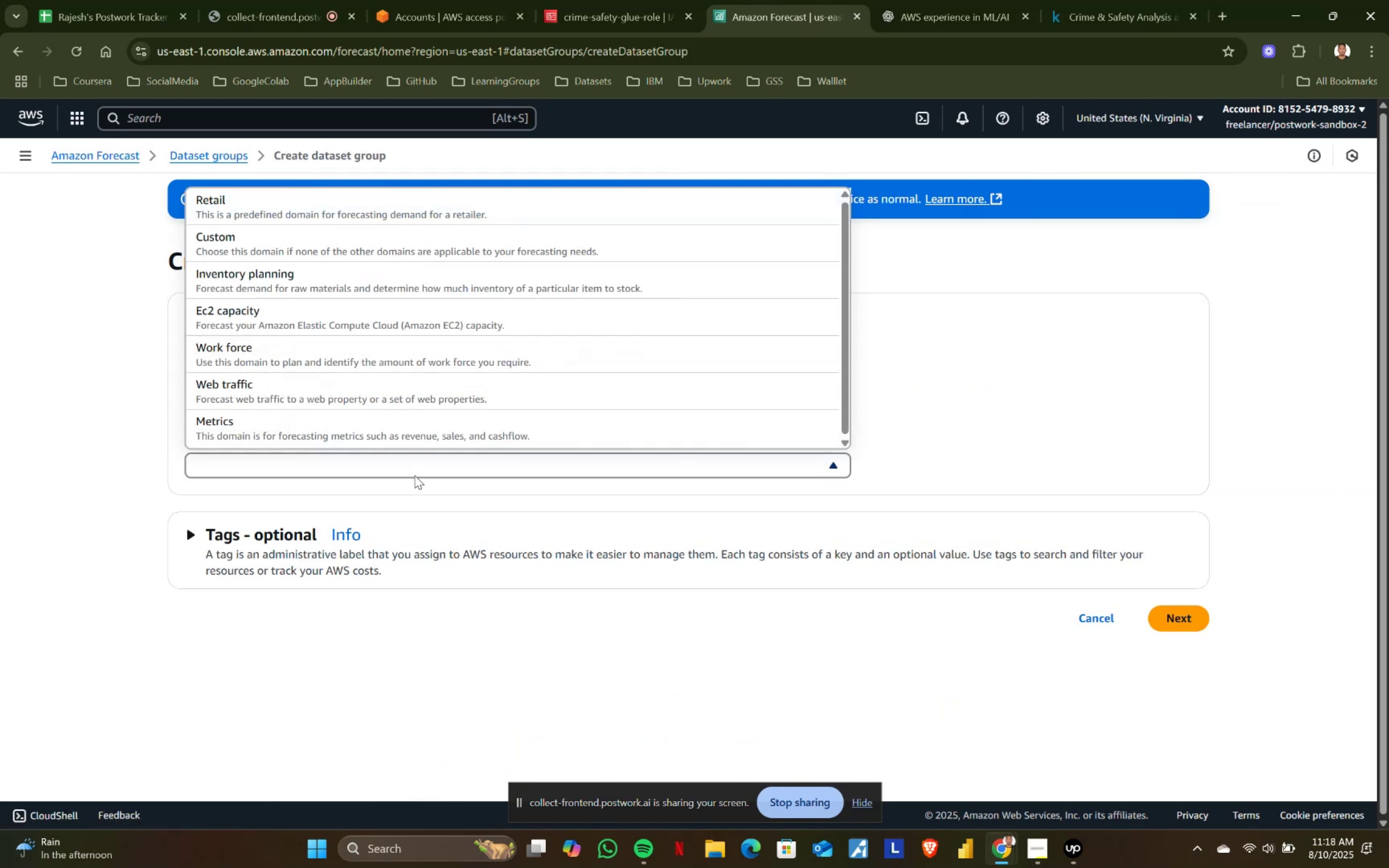 
scroll: coordinate [448, 399], scroll_direction: down, amount: 2.0
 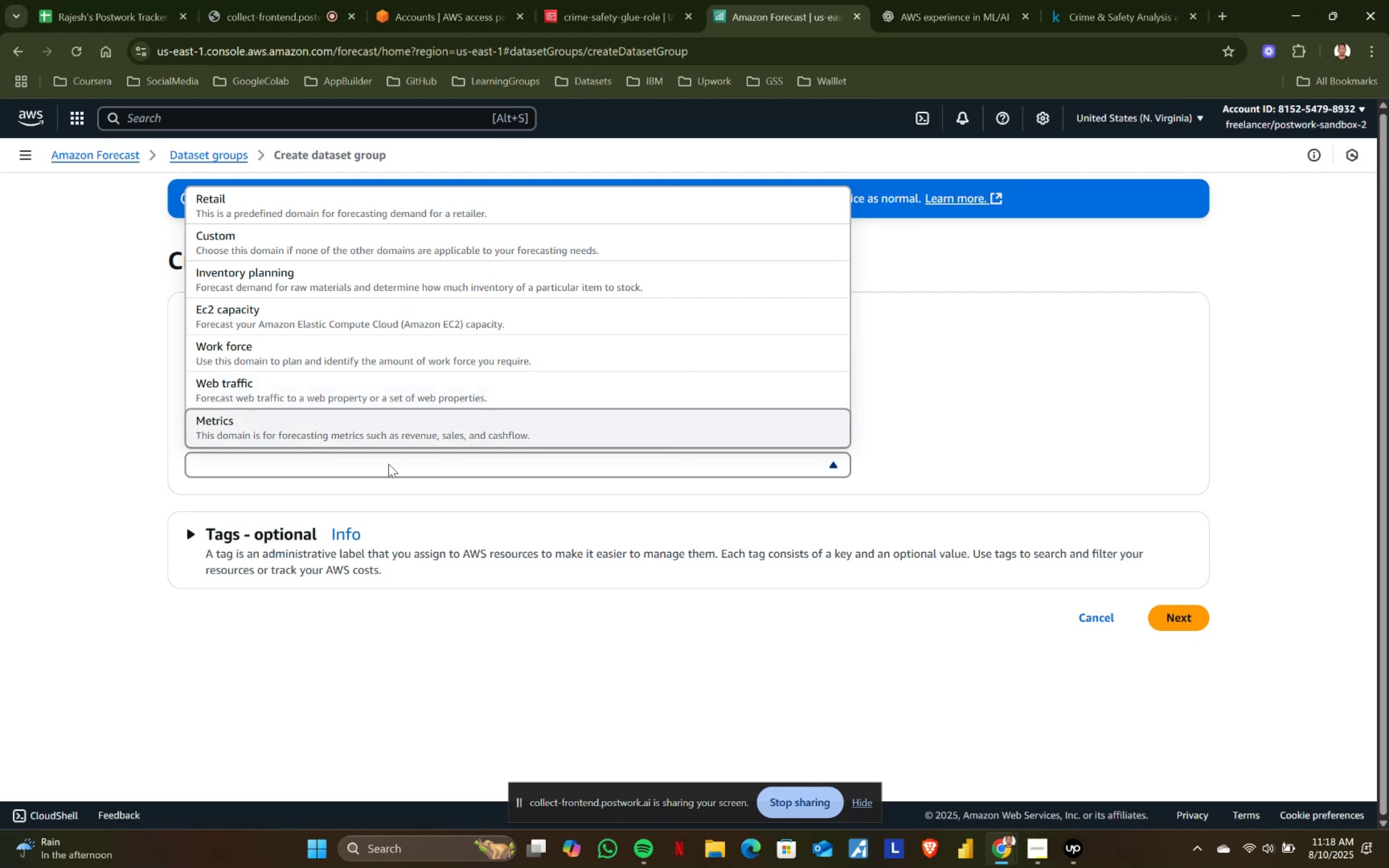 
wait(5.99)
 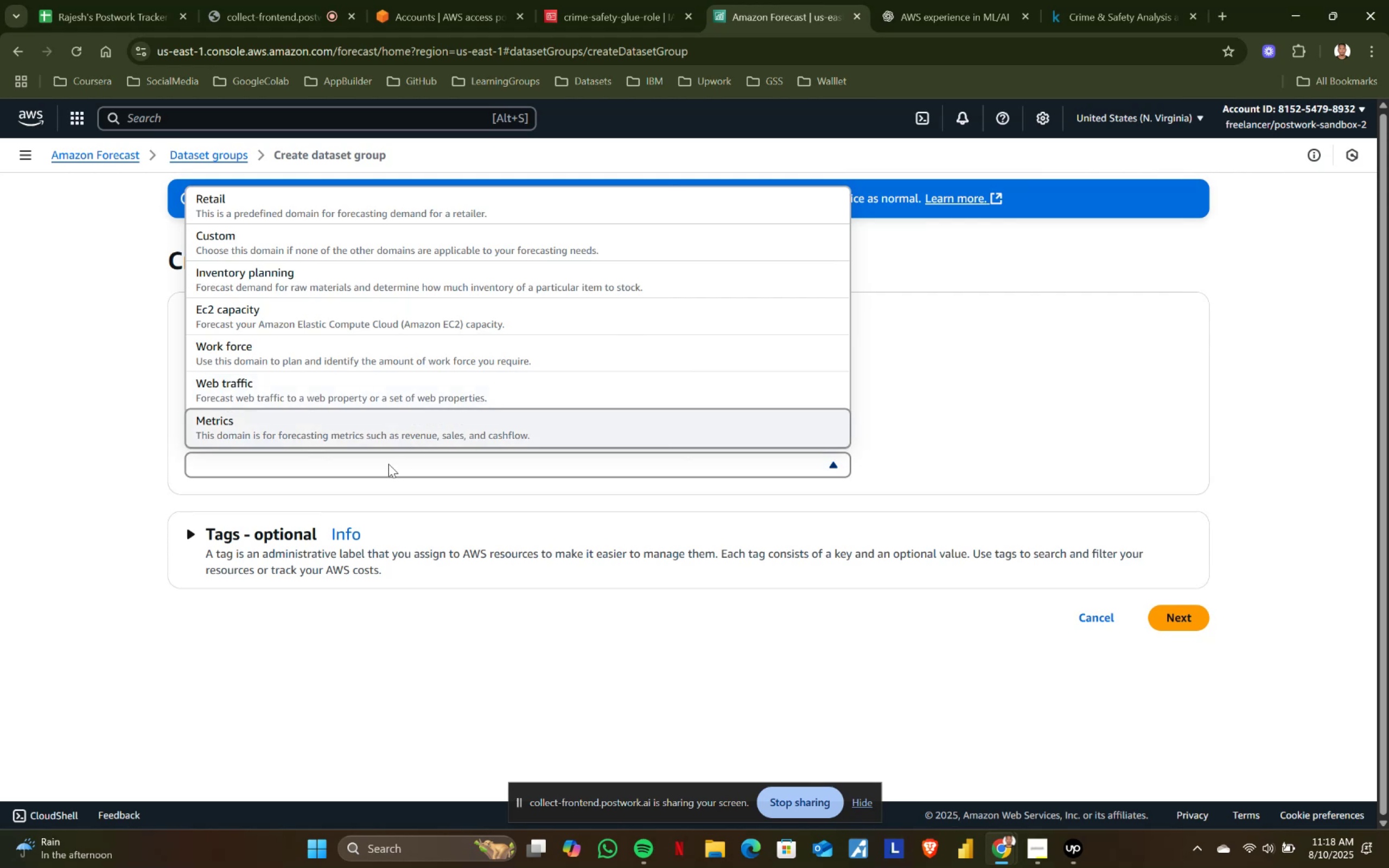 
left_click([109, 432])
 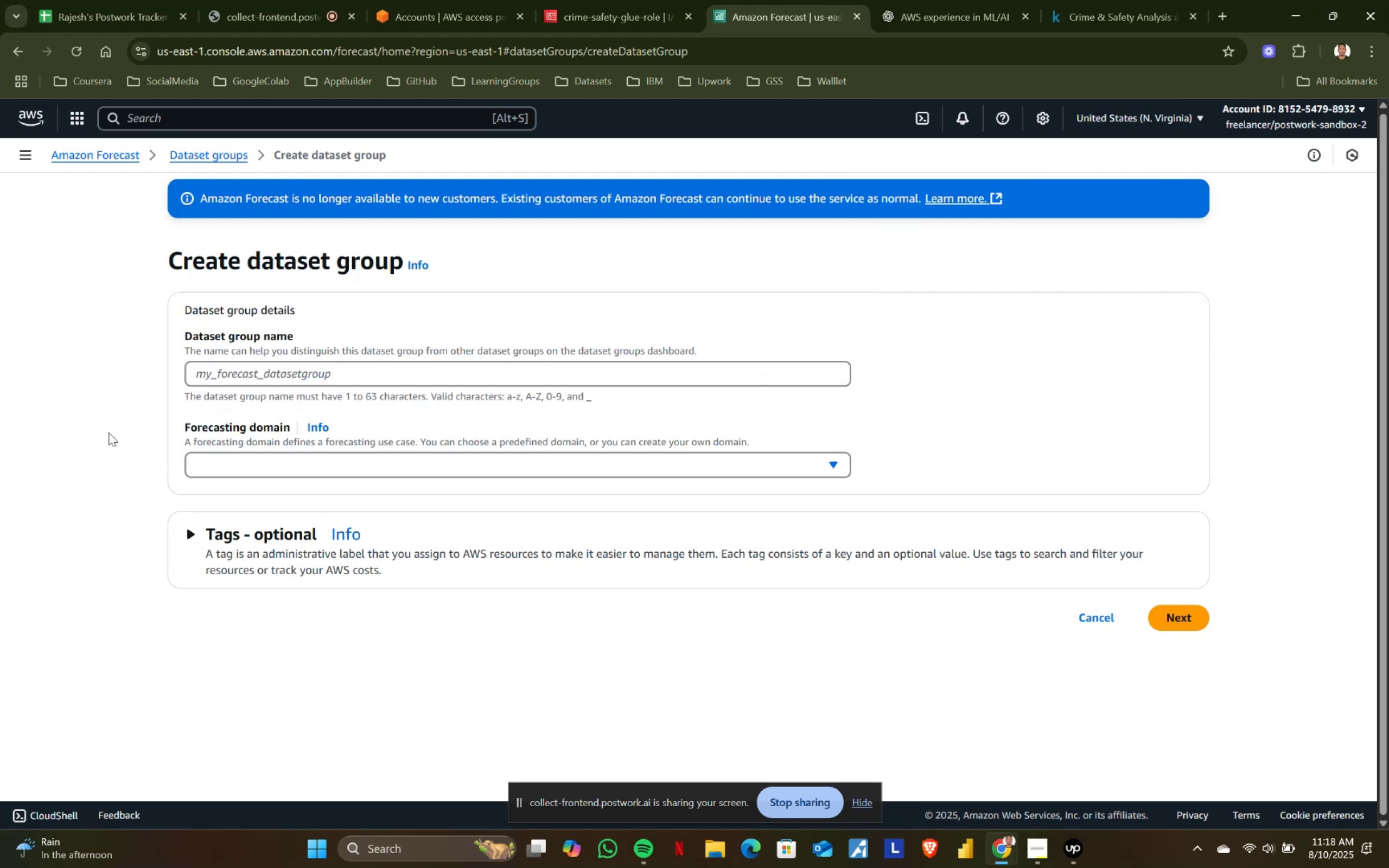 
mouse_move([757, 8])
 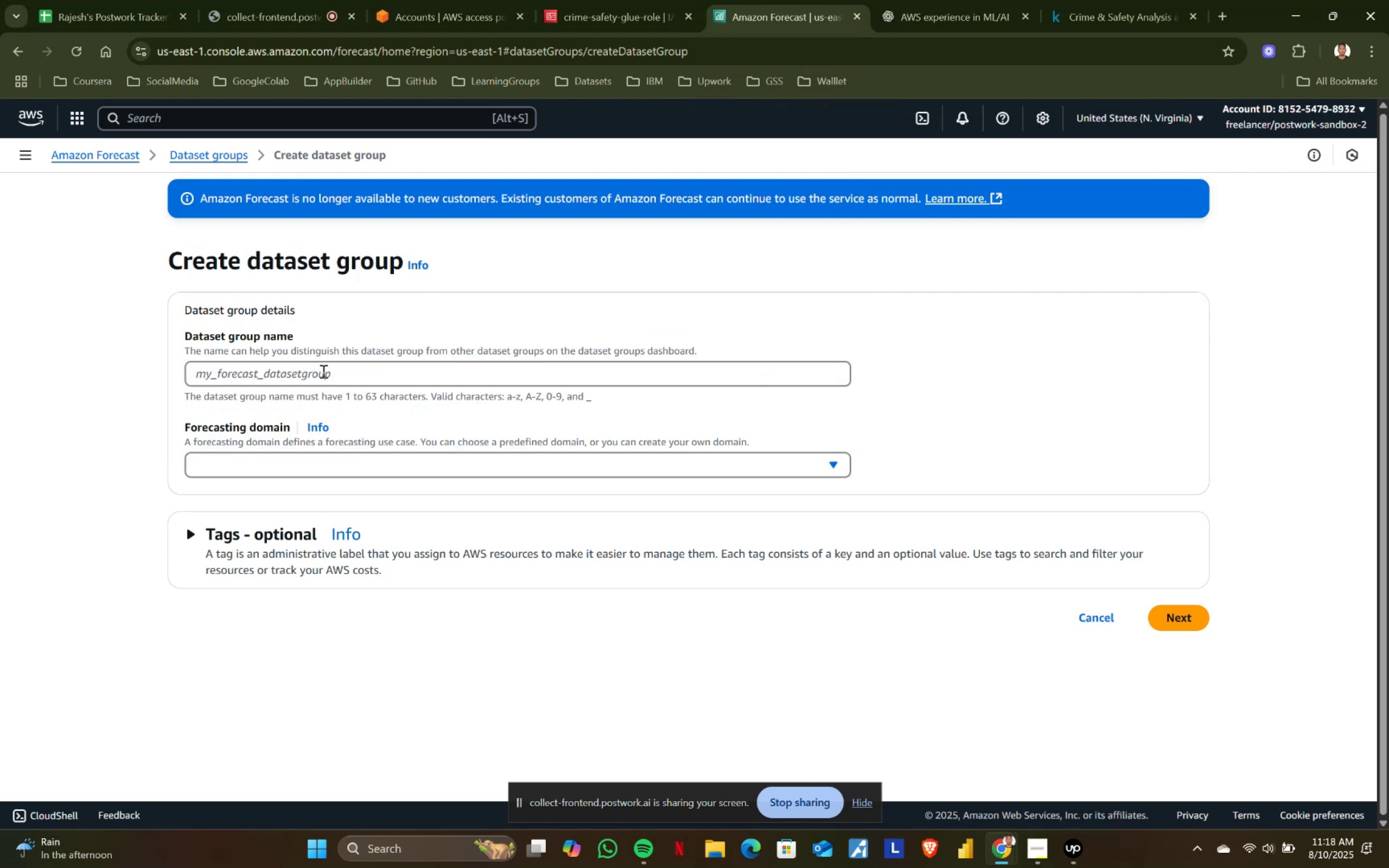 
left_click([322, 371])
 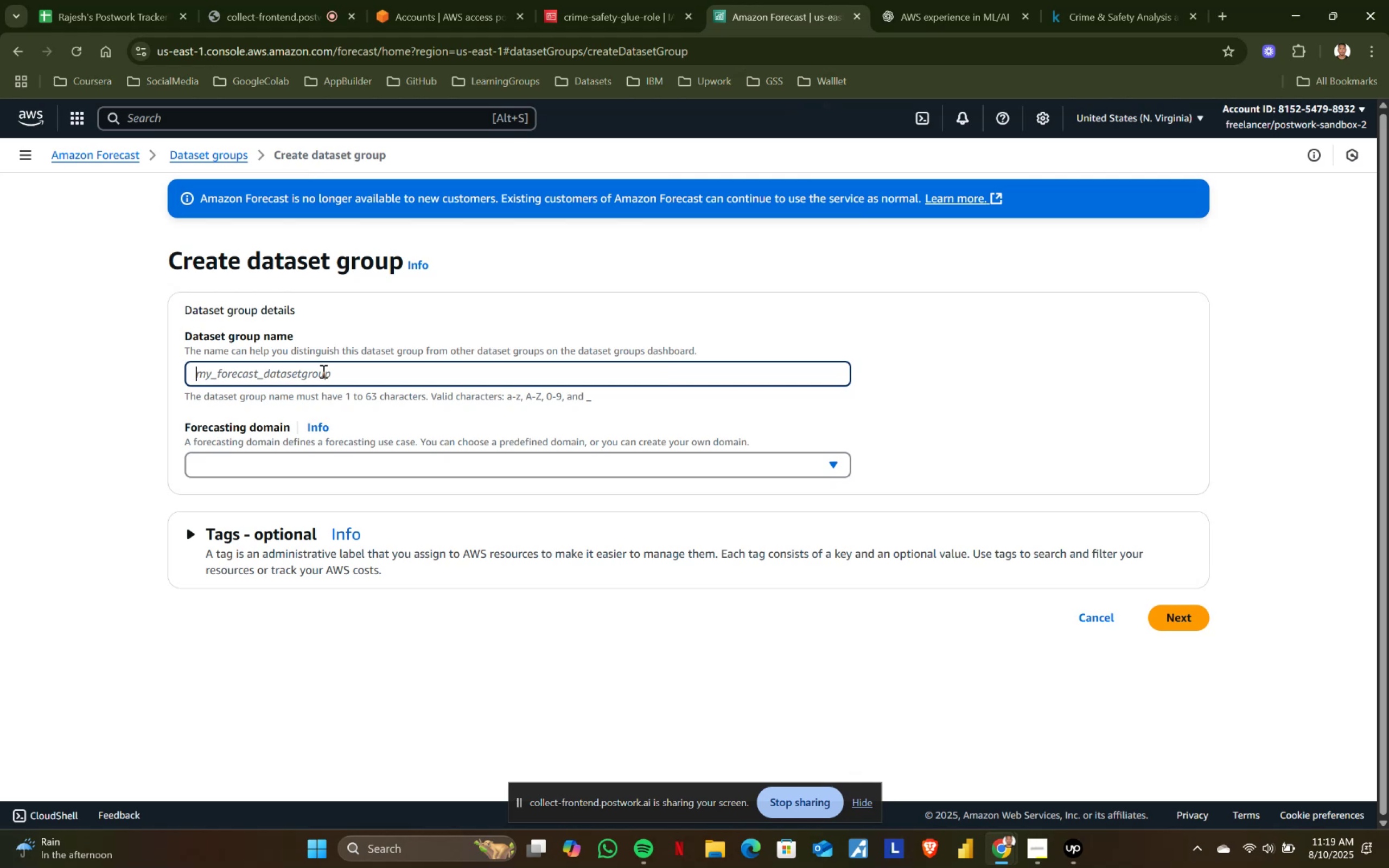 
type(my)
key(Backspace)
key(Backspace)
key(Backspace)
type(cir)
key(Backspace)
key(Backspace)
type(rime_fores)
key(Backspace)
type(cats)
key(Backspace)
key(Backspace)
type(st)
 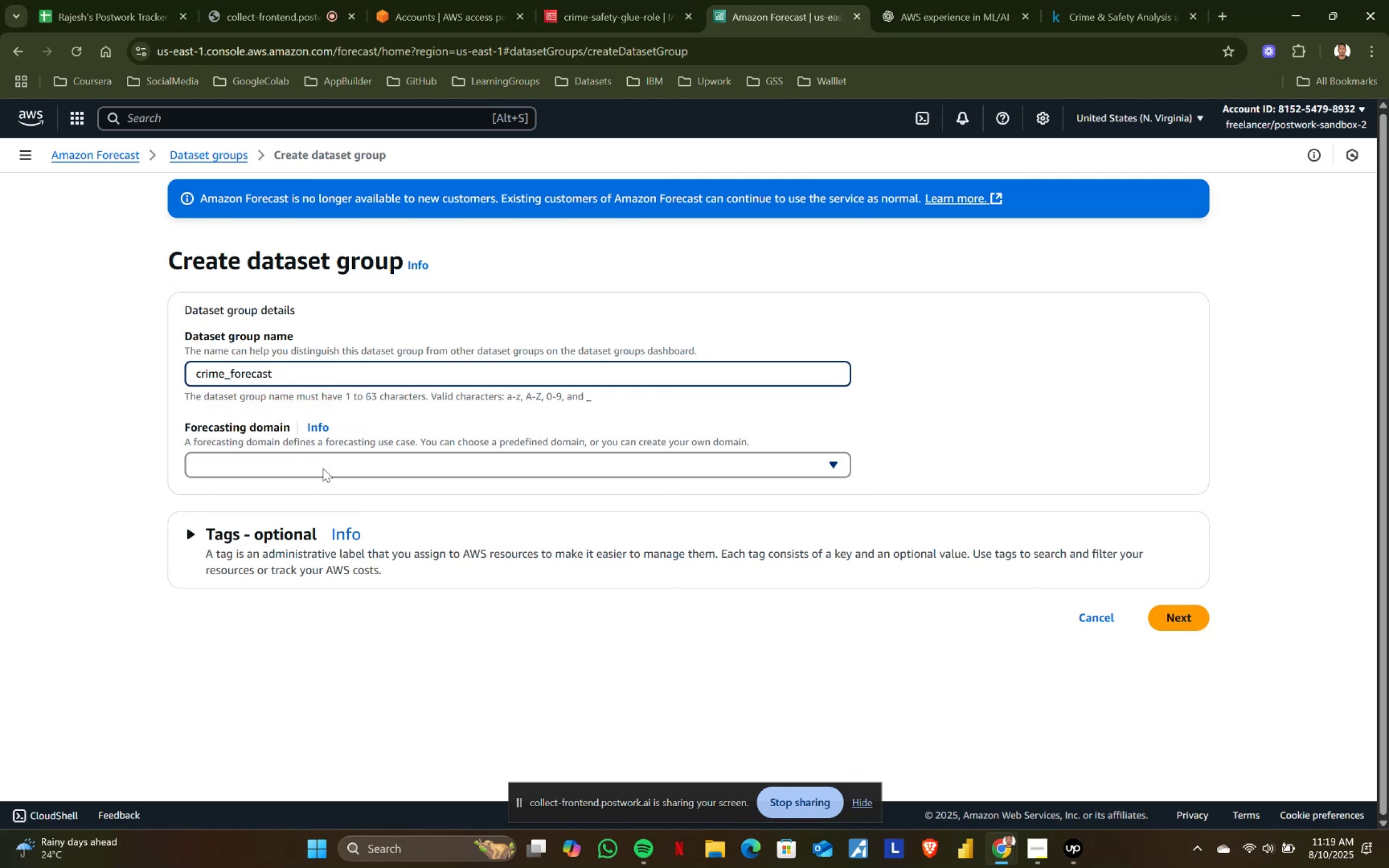 
left_click([527, 467])
 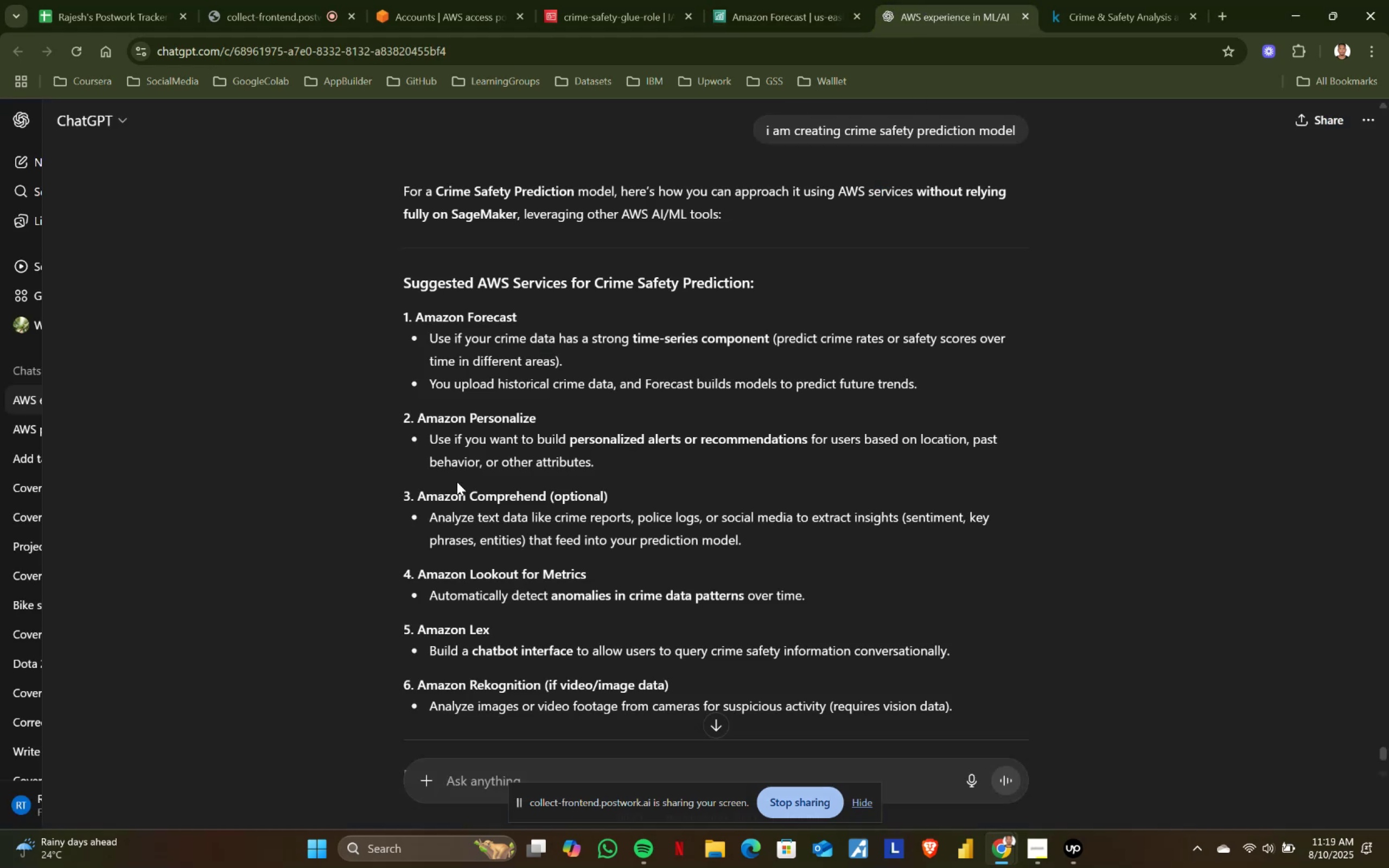 
wait(15.98)
 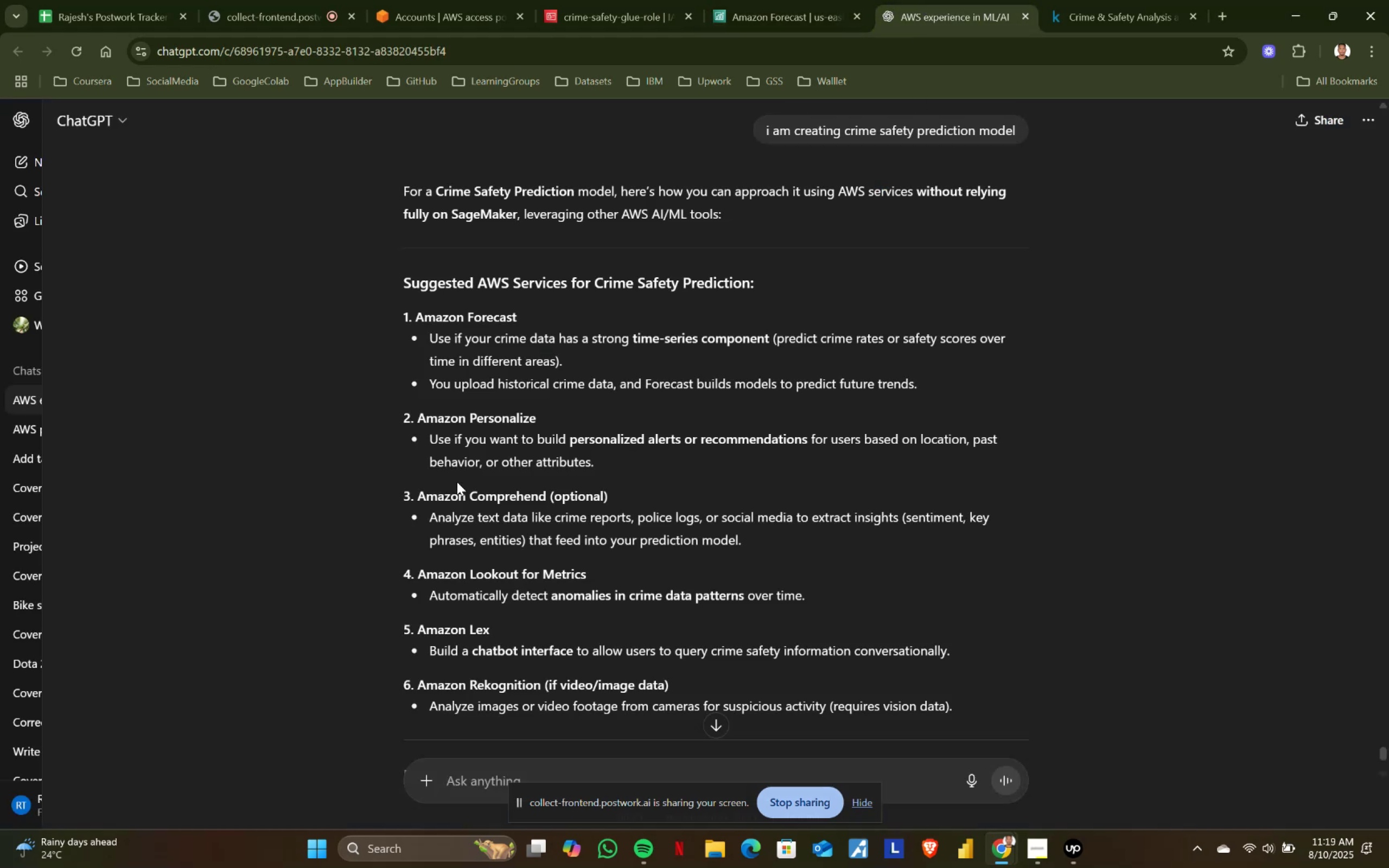 
left_click([905, 0])
 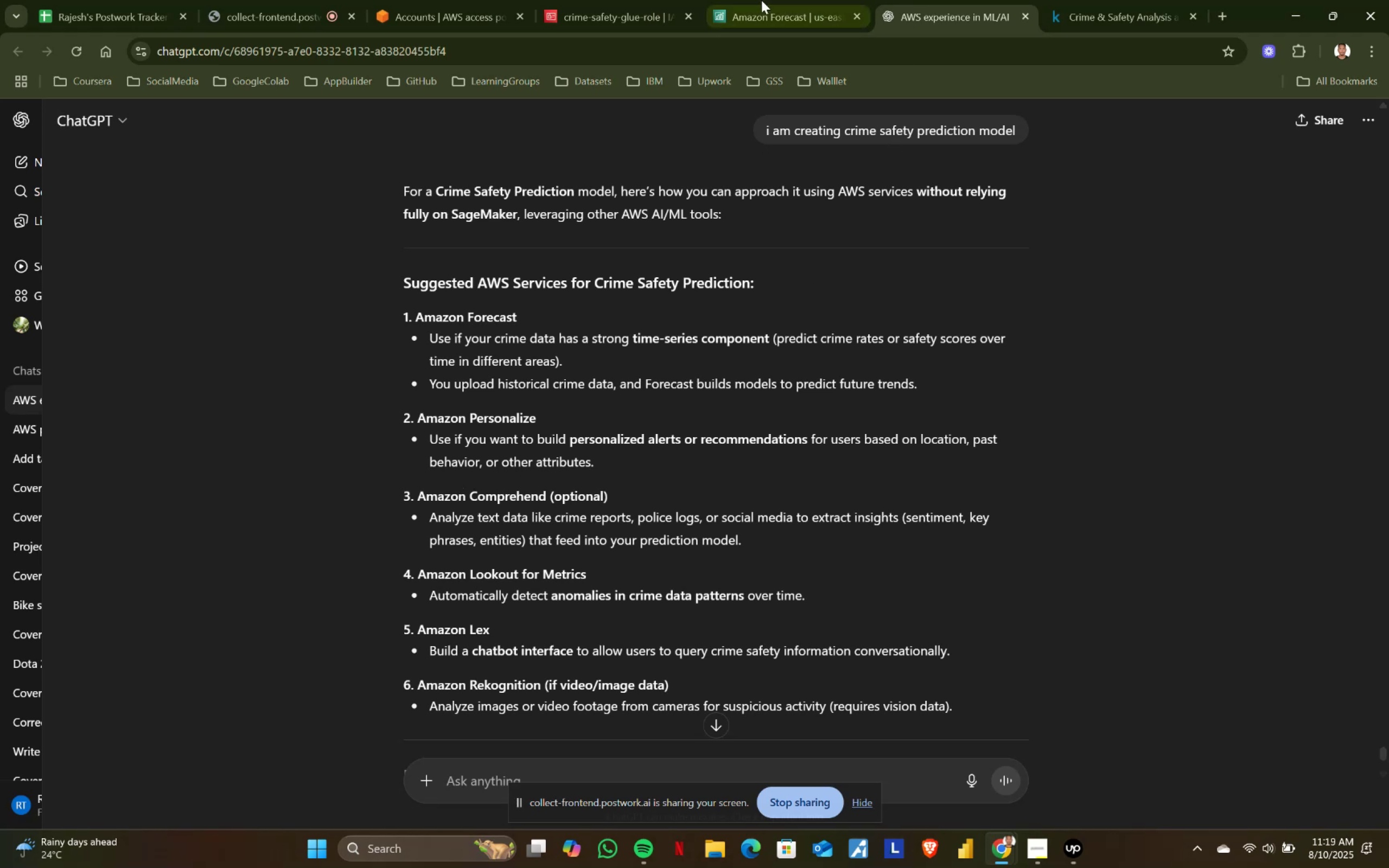 
left_click([744, 0])
 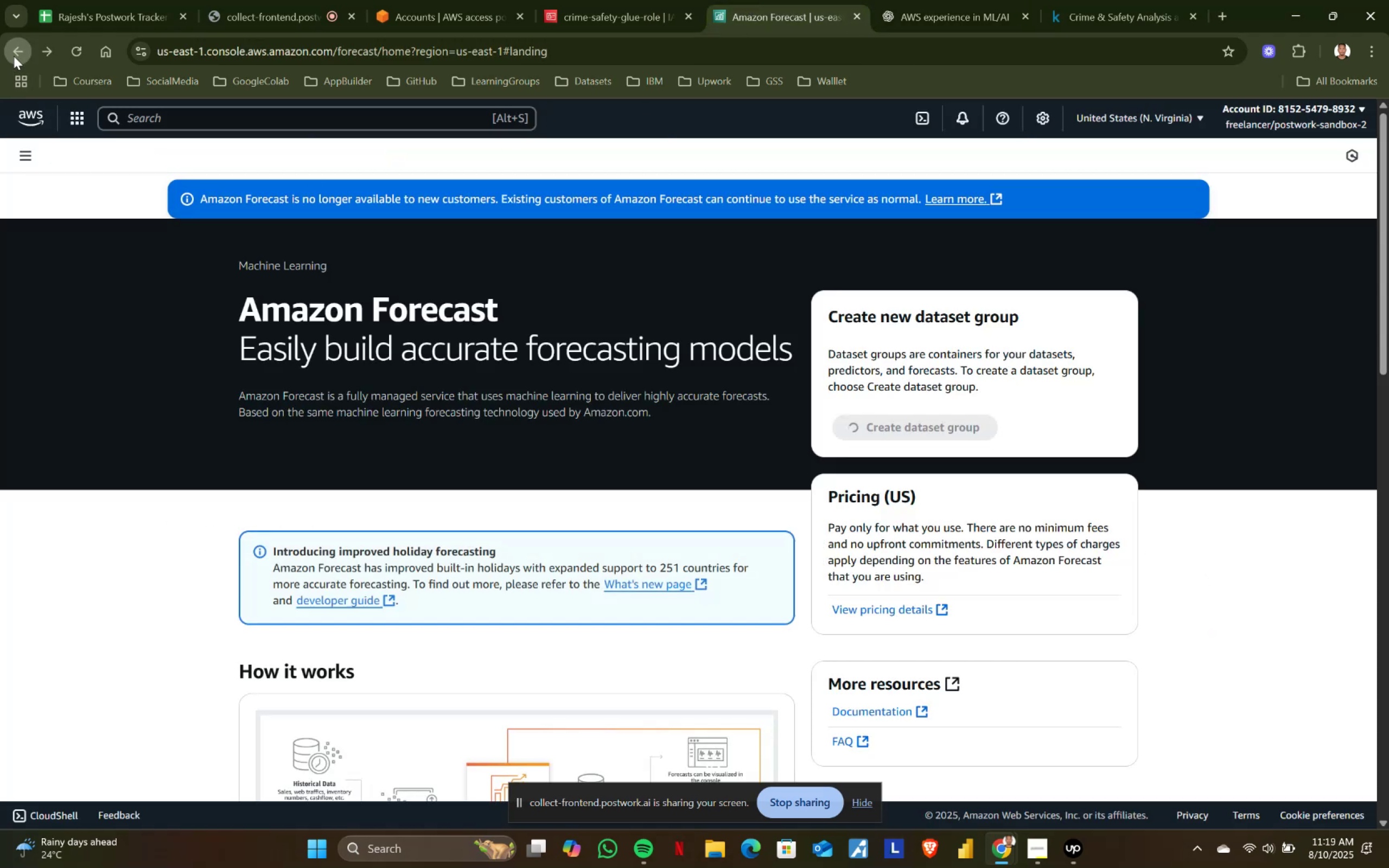 
left_click([14, 56])
 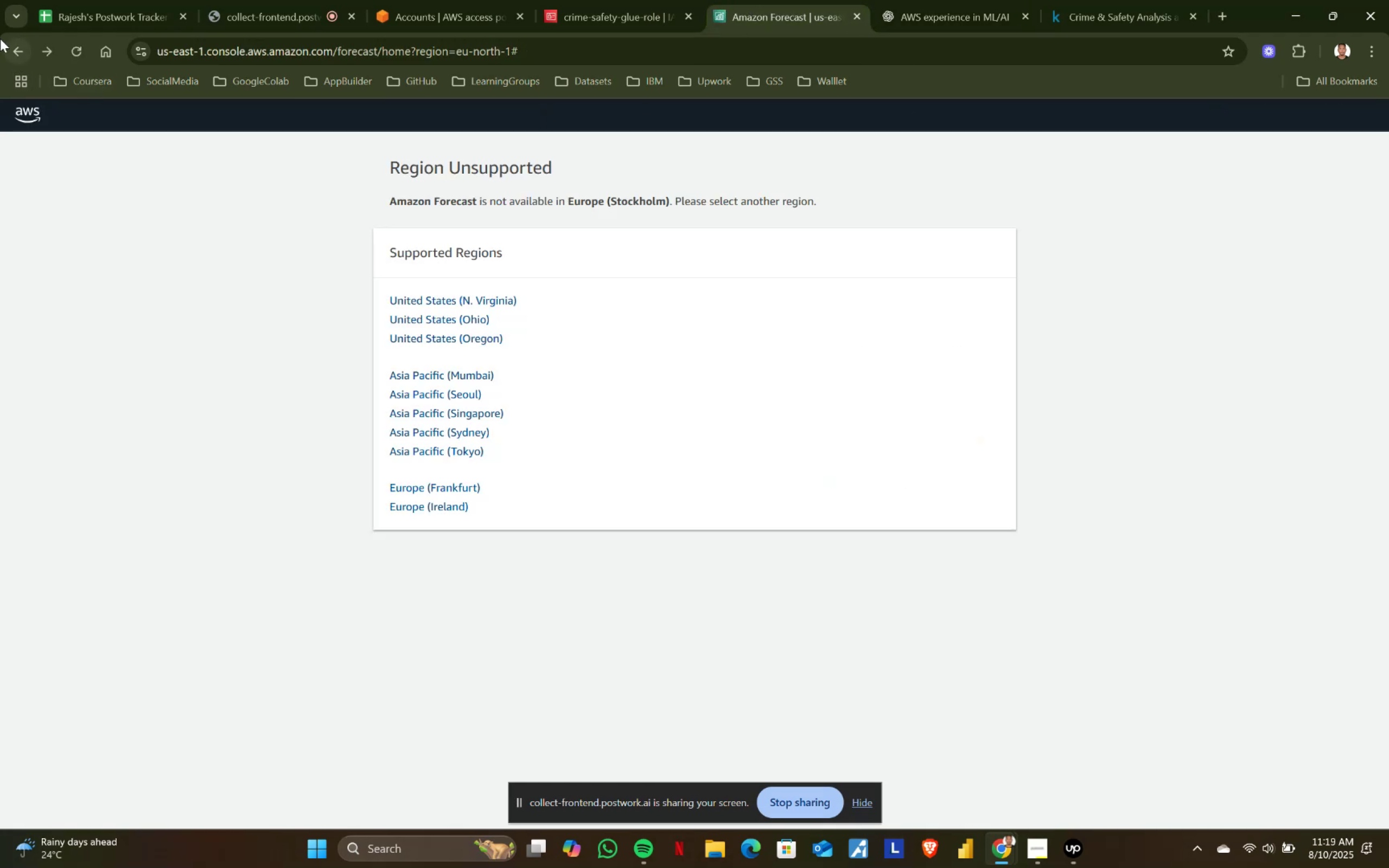 
left_click([9, 42])
 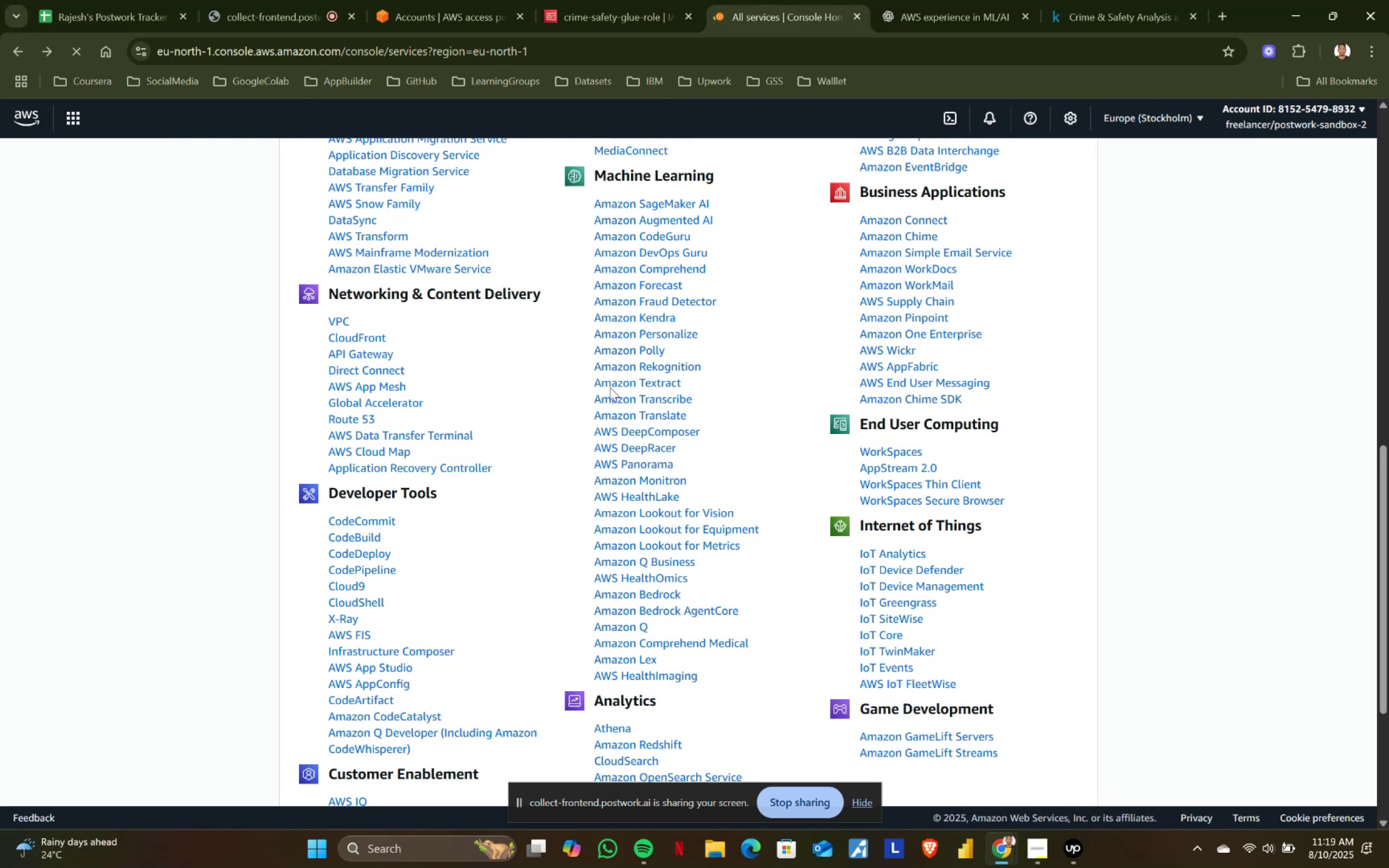 
left_click([661, 334])
 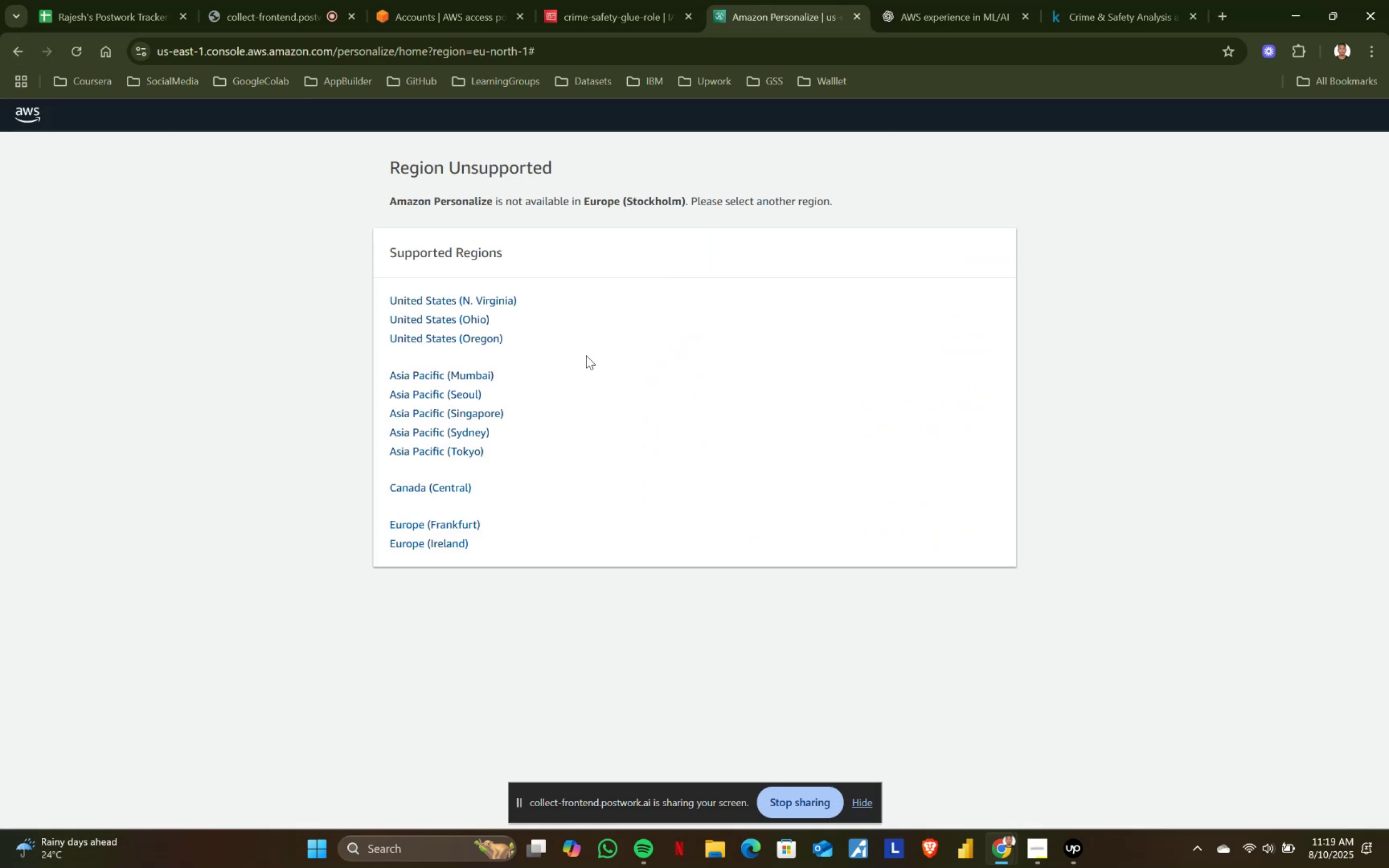 
left_click([461, 299])
 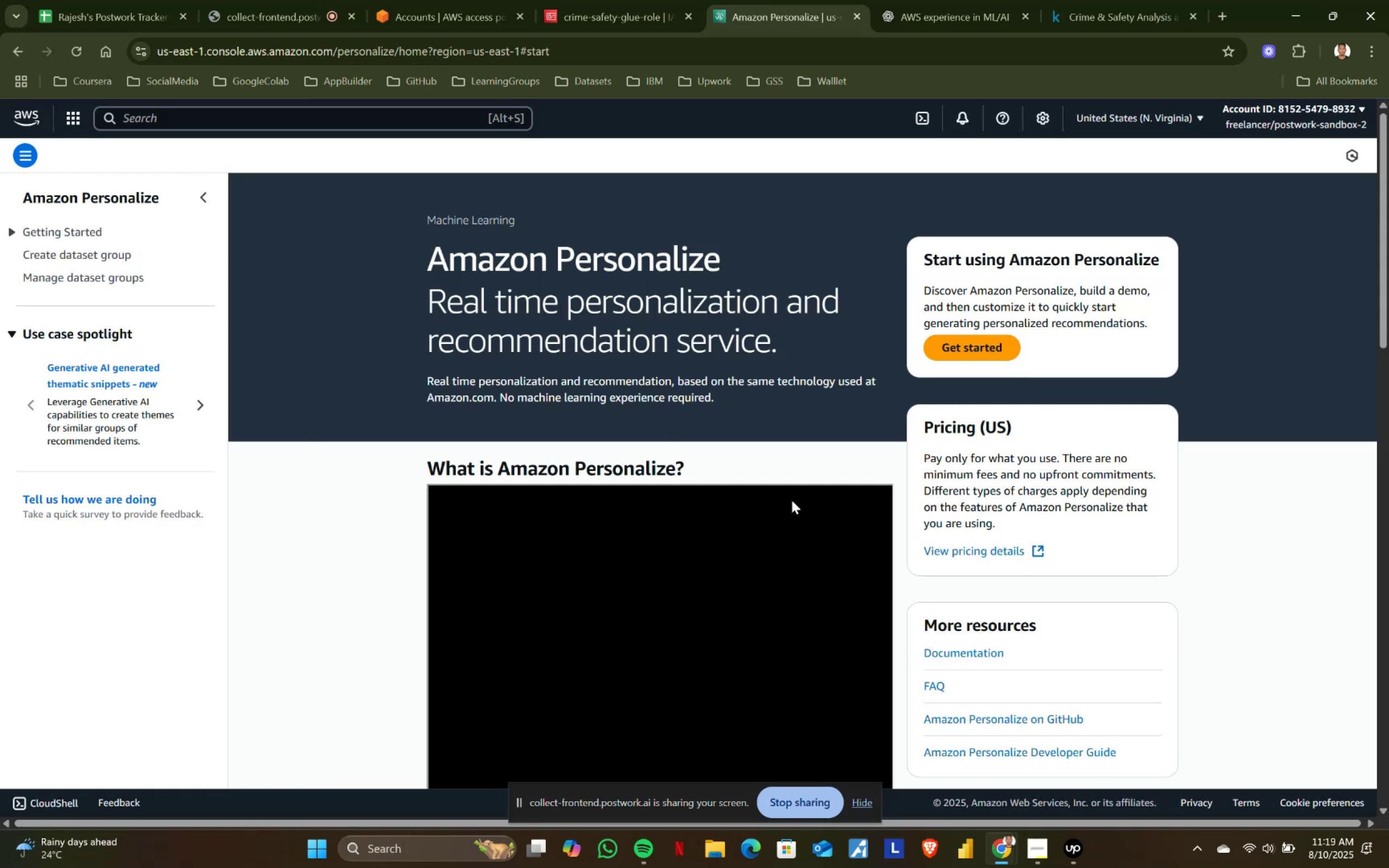 
left_click([980, 349])
 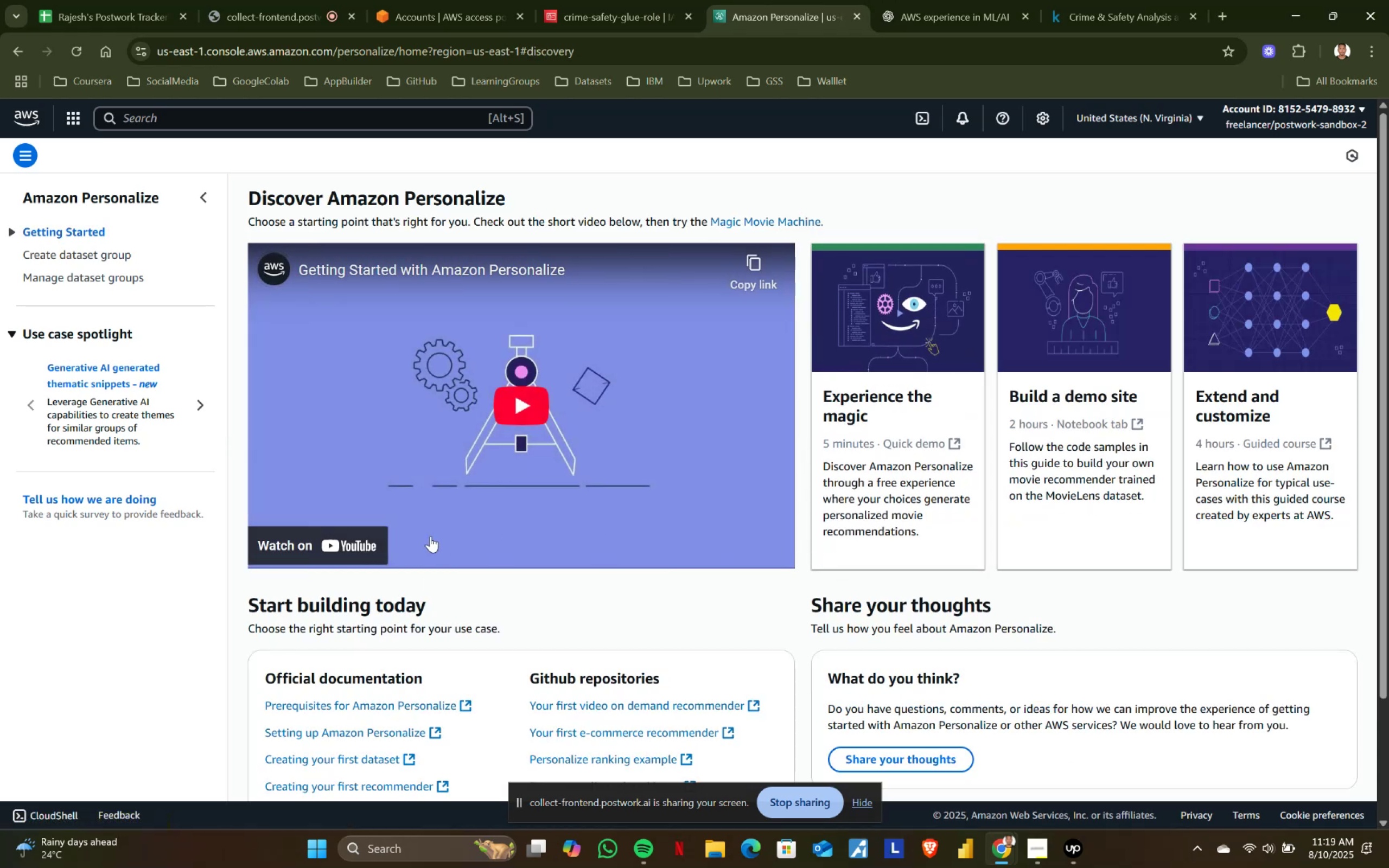 
scroll: coordinate [609, 574], scroll_direction: down, amount: 2.0
 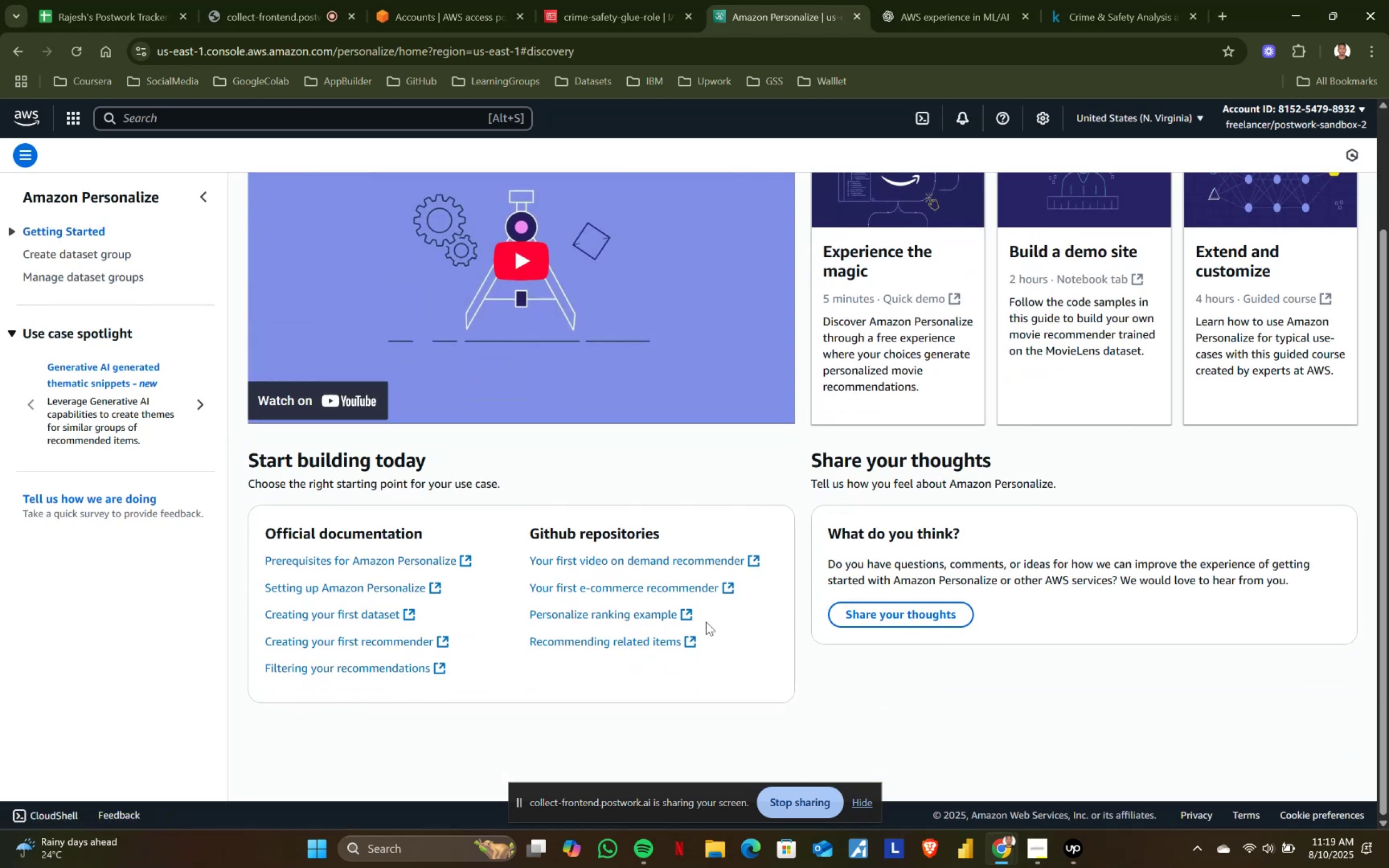 
scroll: coordinate [157, 295], scroll_direction: up, amount: 3.0
 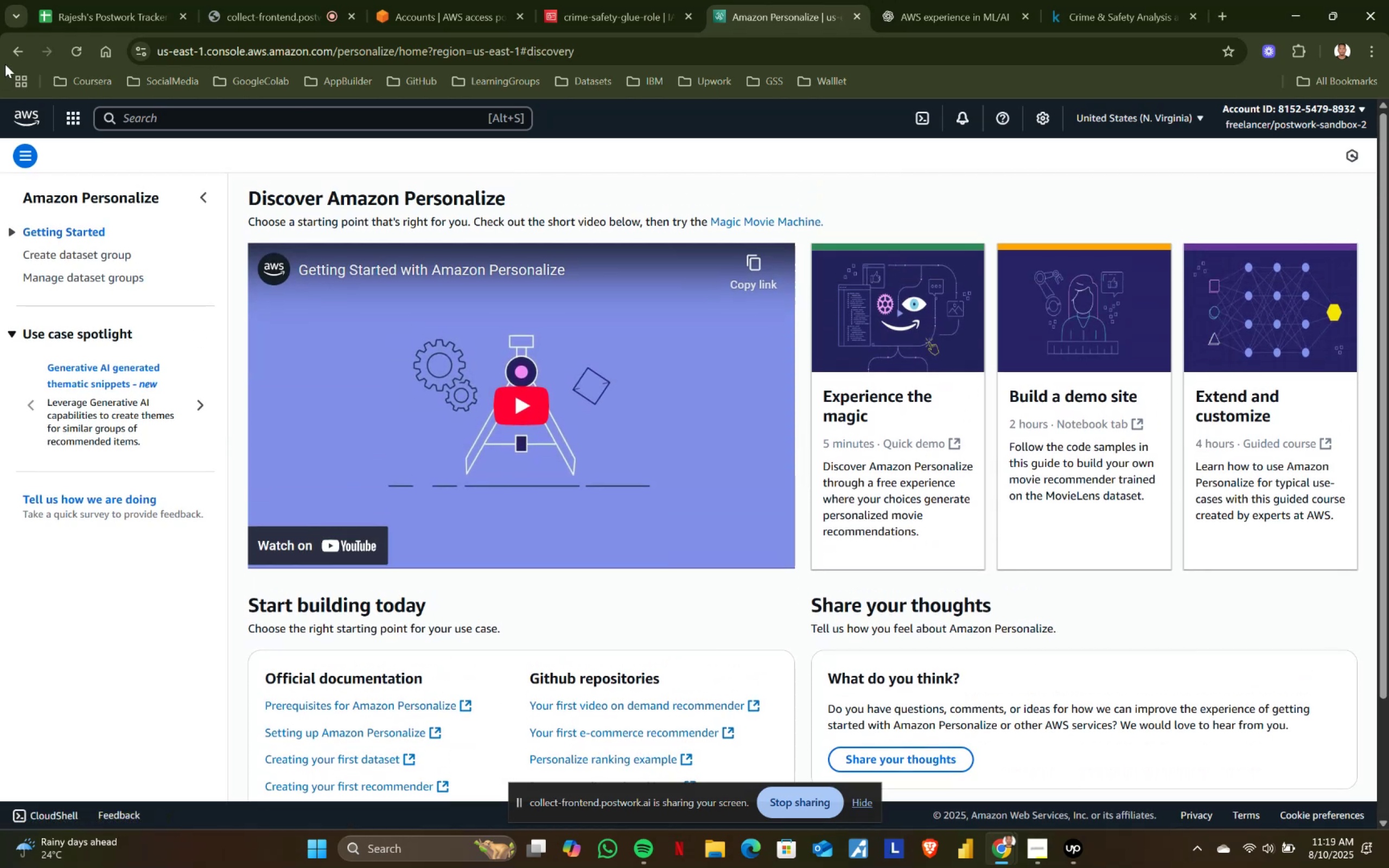 
left_click([13, 57])
 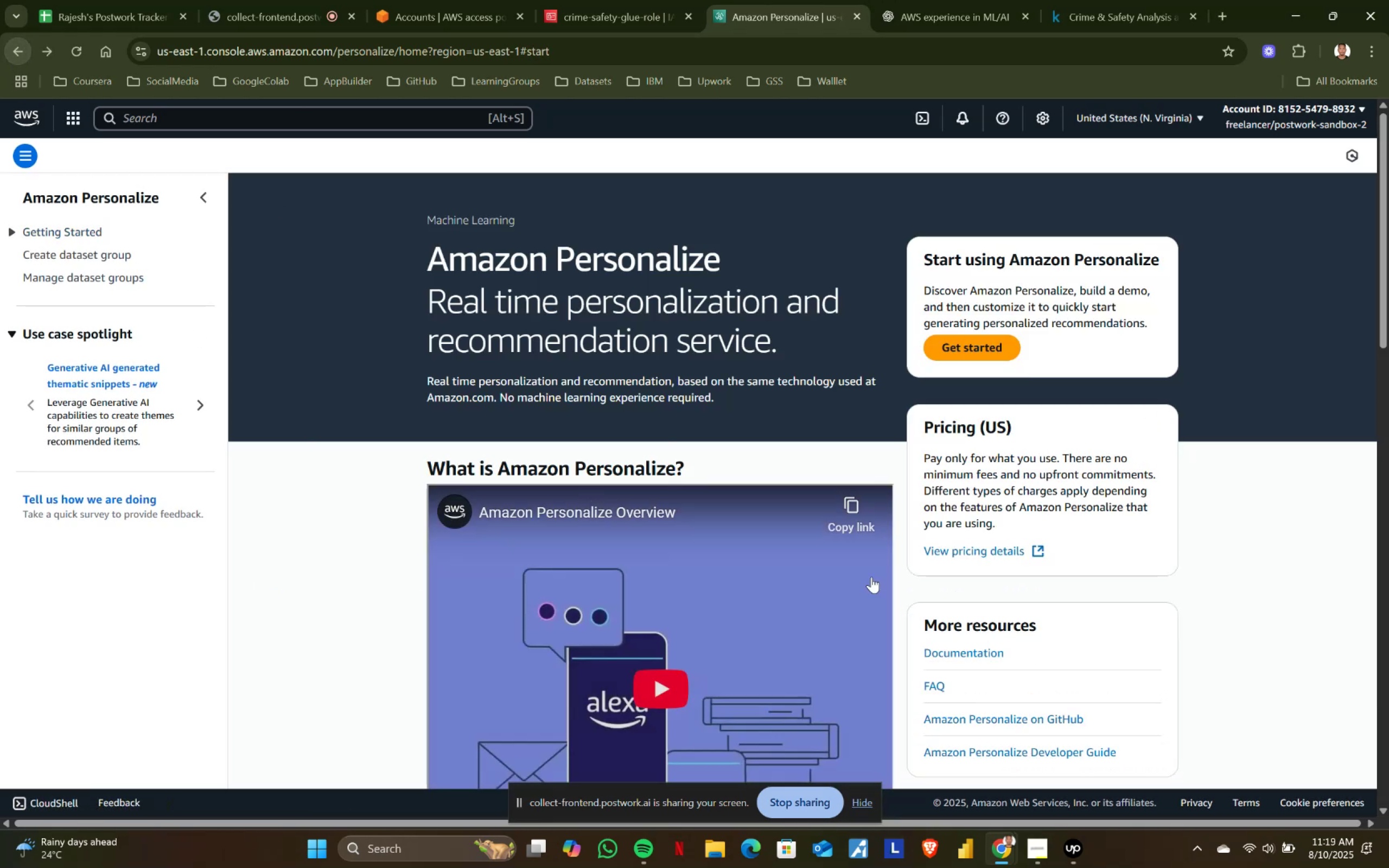 
scroll: coordinate [897, 596], scroll_direction: down, amount: 3.0
 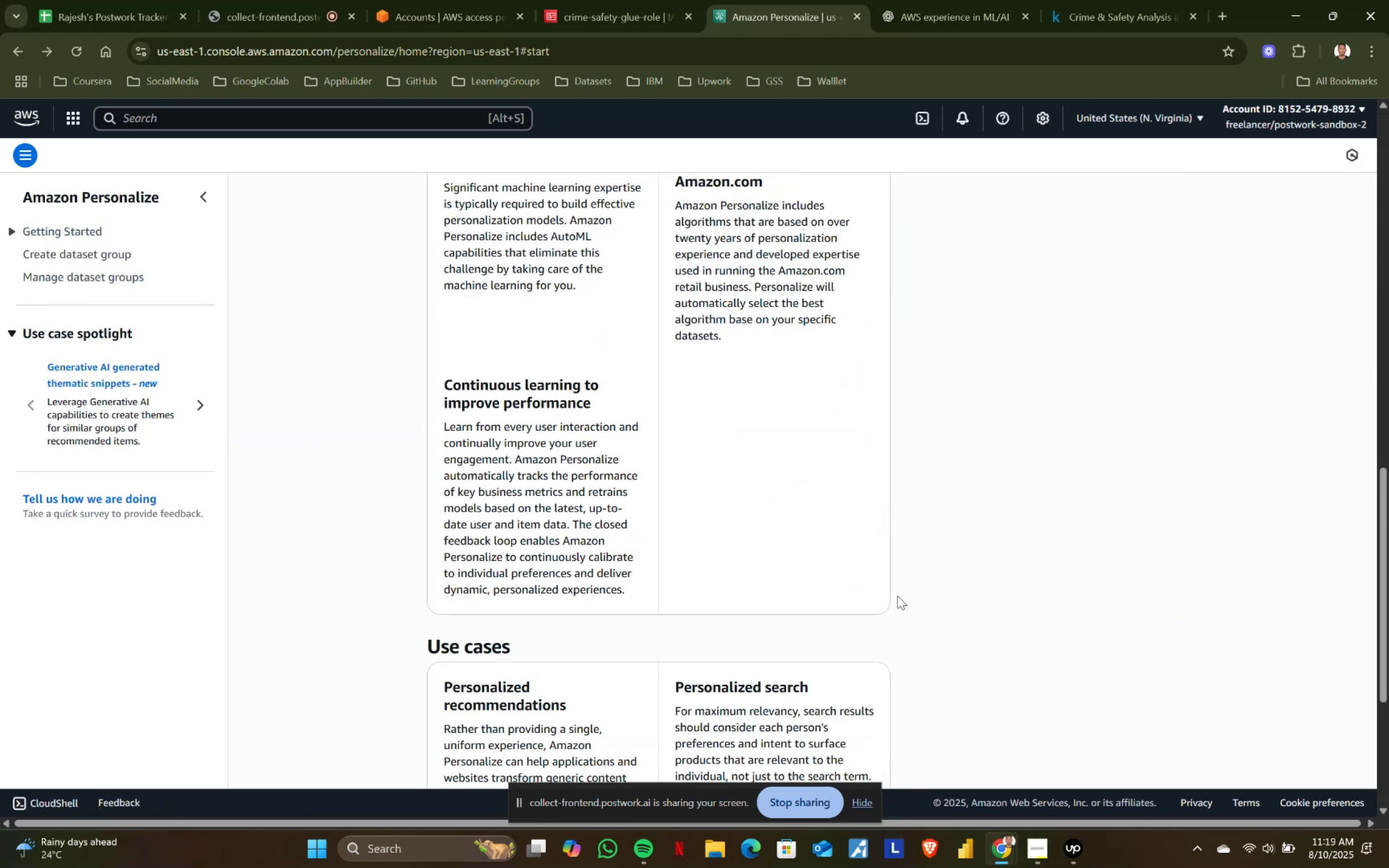 
scroll: coordinate [897, 596], scroll_direction: up, amount: 8.0
 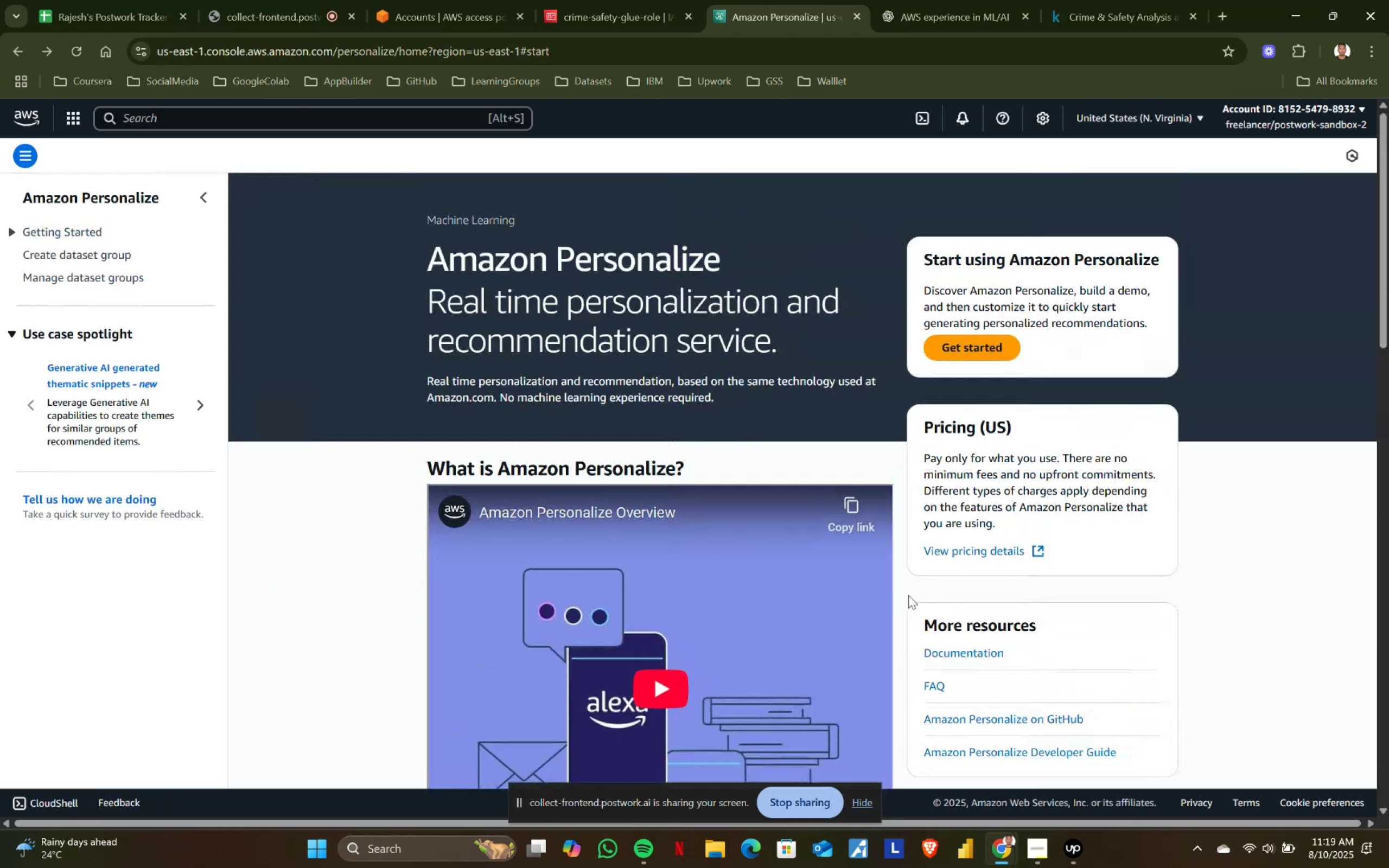 
scroll: coordinate [934, 592], scroll_direction: down, amount: 1.0
 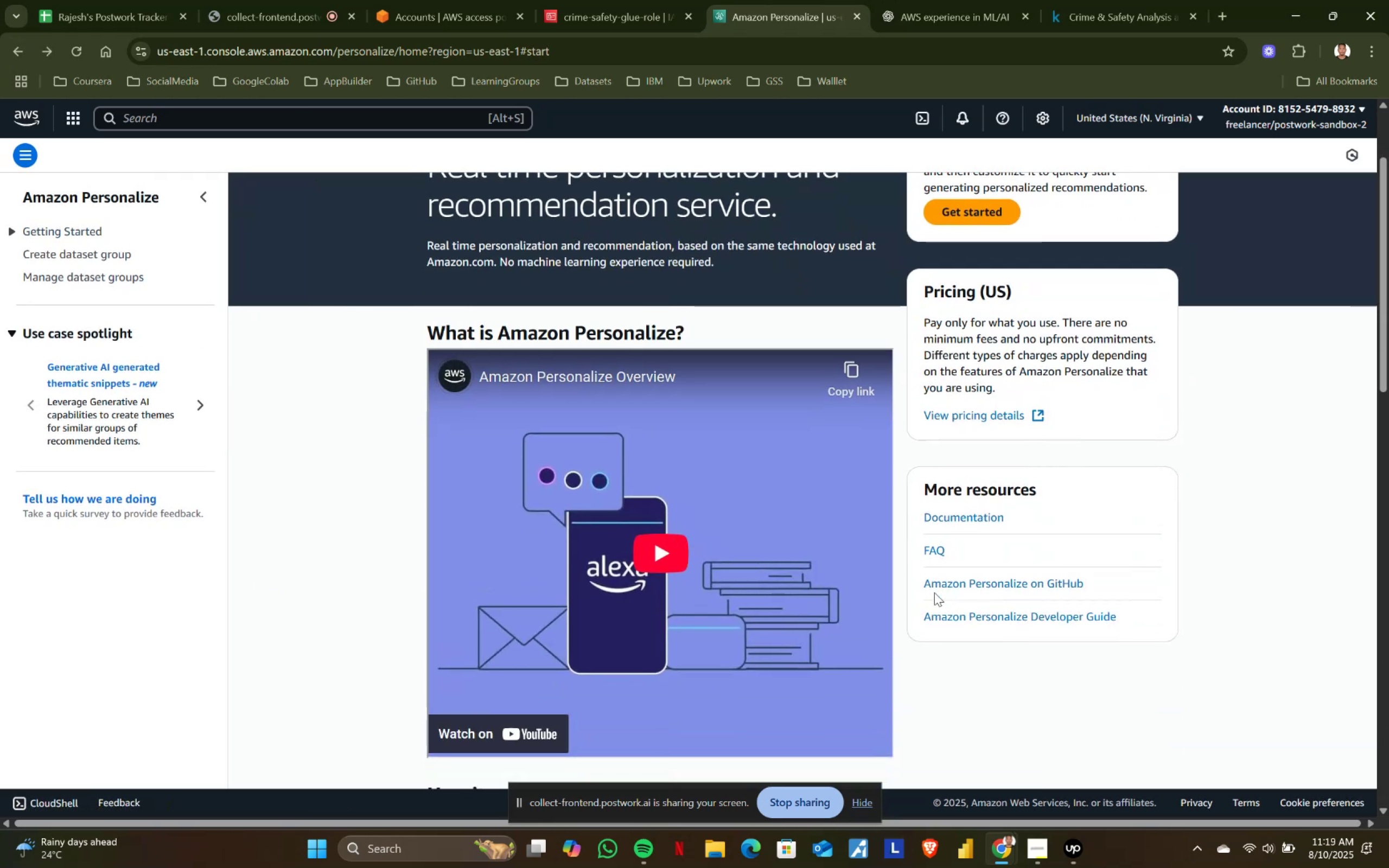 
scroll: coordinate [789, 400], scroll_direction: up, amount: 5.0
 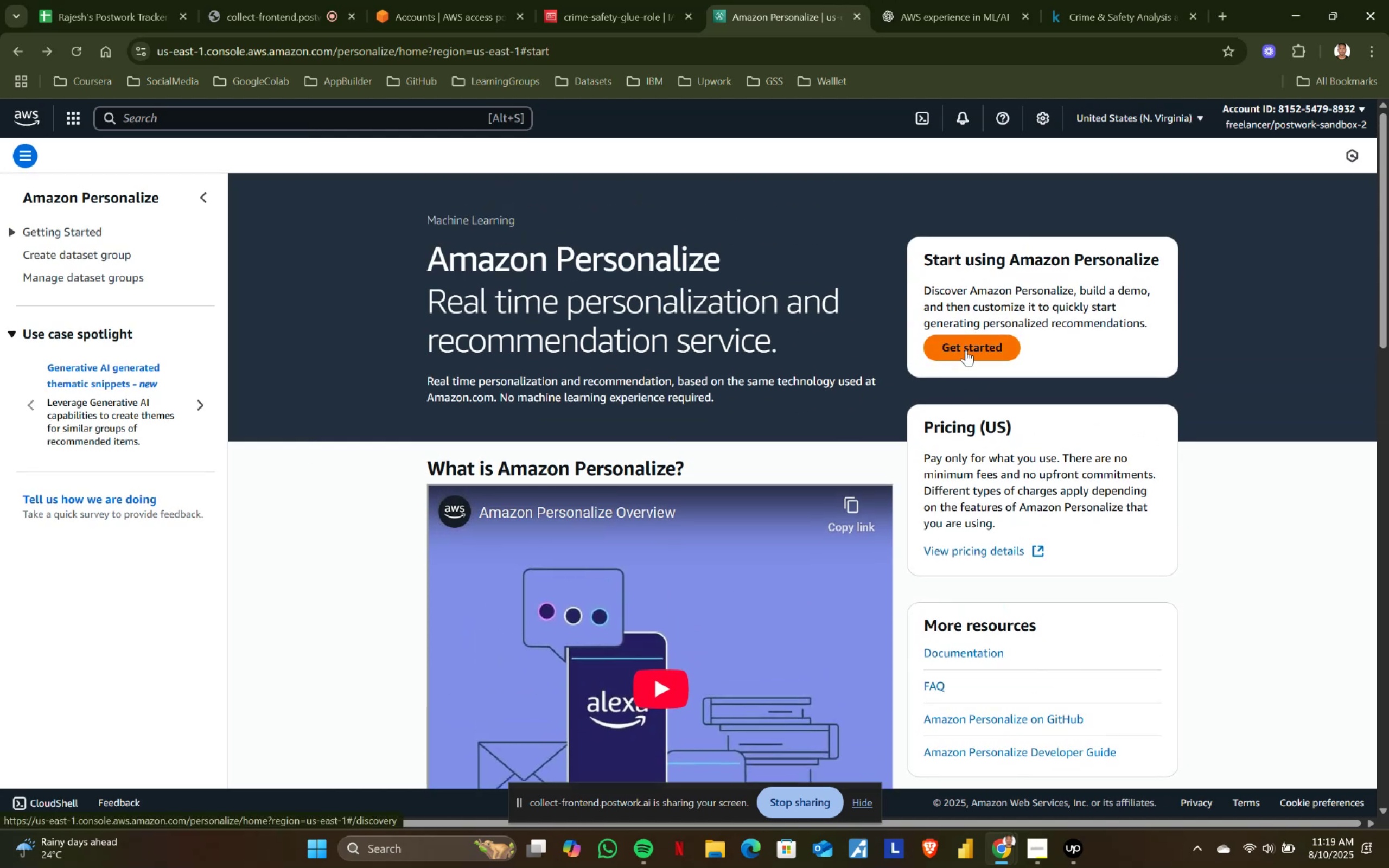 
left_click([968, 348])
 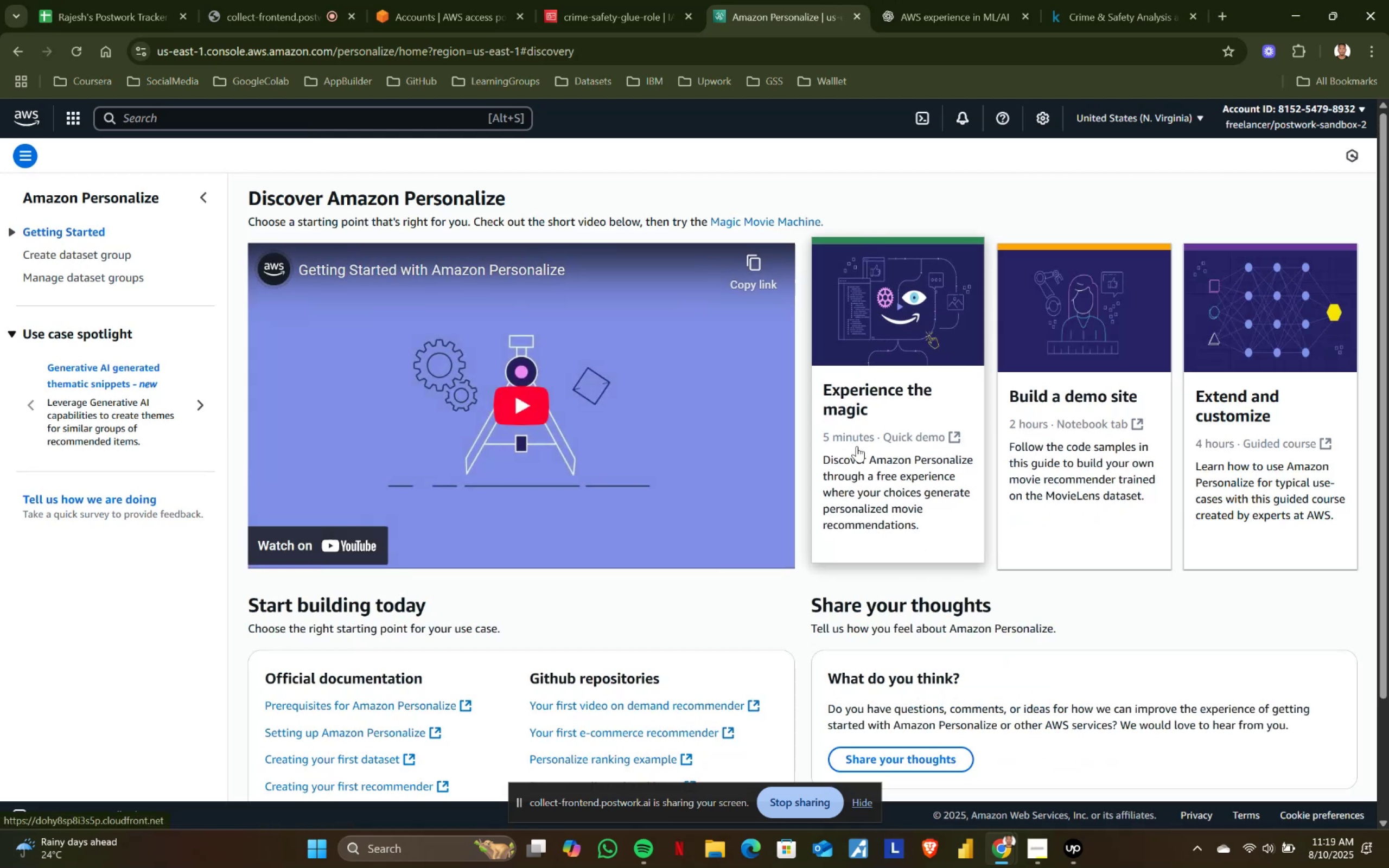 
scroll: coordinate [992, 456], scroll_direction: down, amount: 2.0
 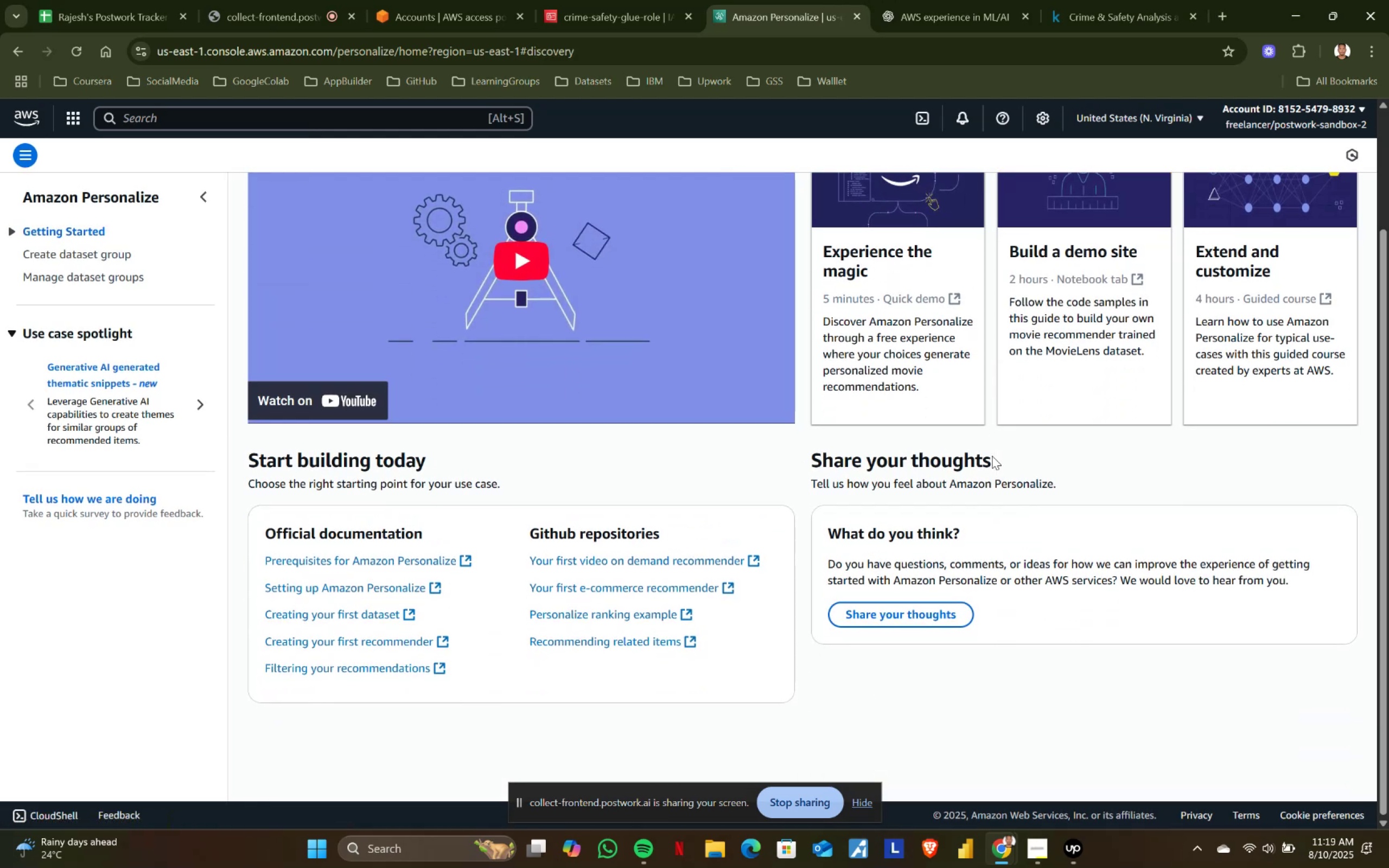 
scroll: coordinate [992, 456], scroll_direction: up, amount: 1.0
 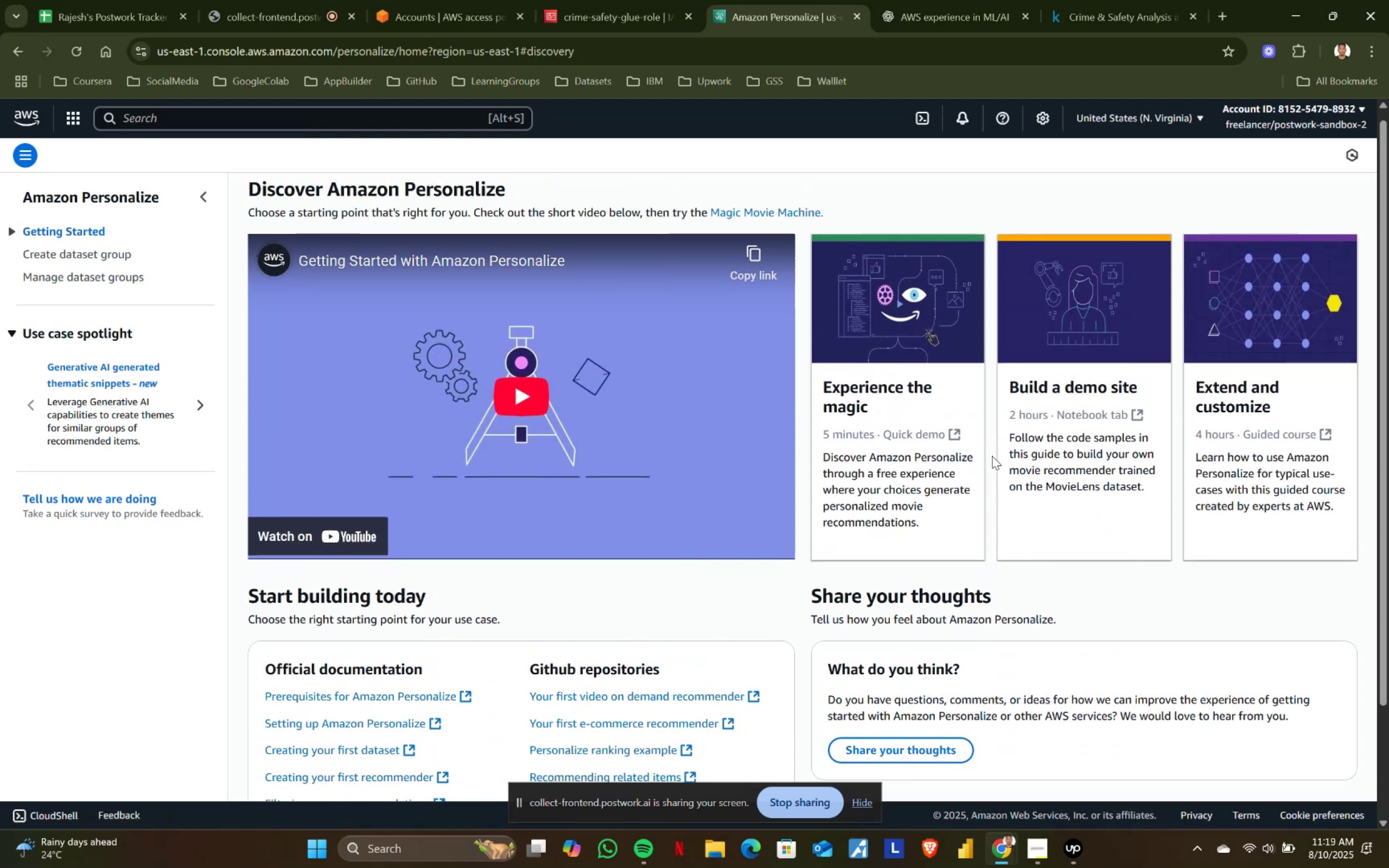 
scroll: coordinate [992, 456], scroll_direction: down, amount: 3.0
 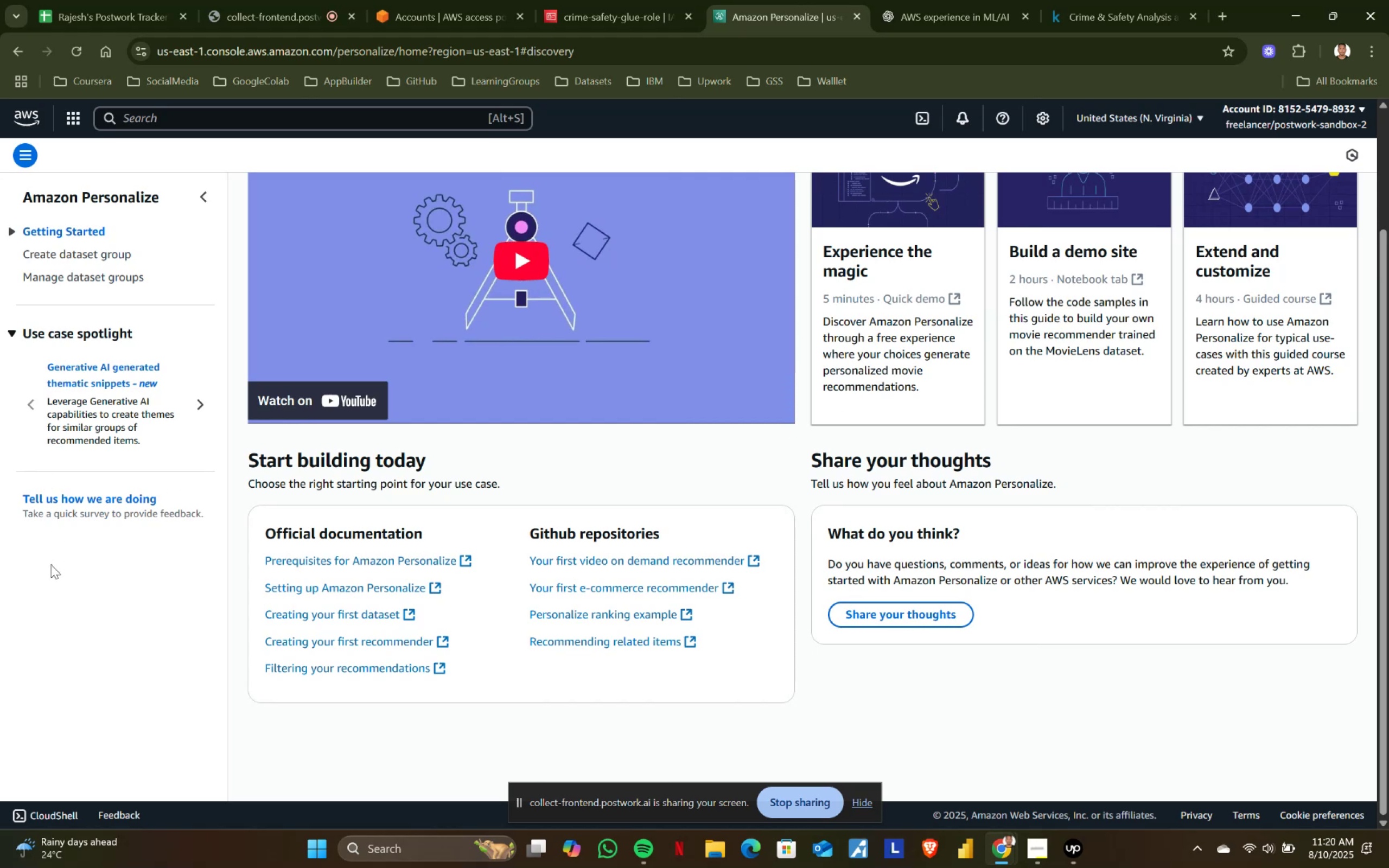 
left_click([346, 588])
 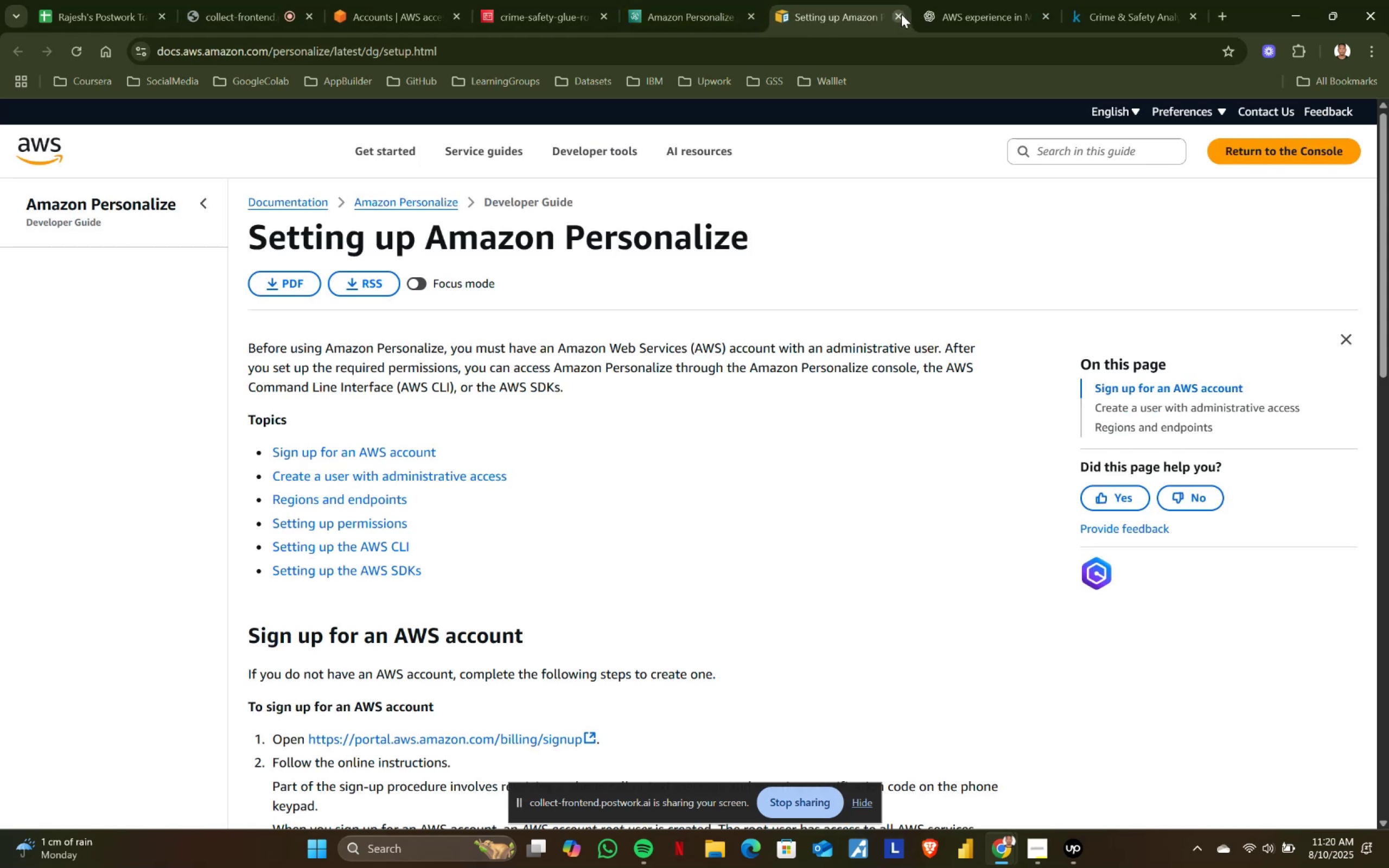 
left_click([901, 14])
 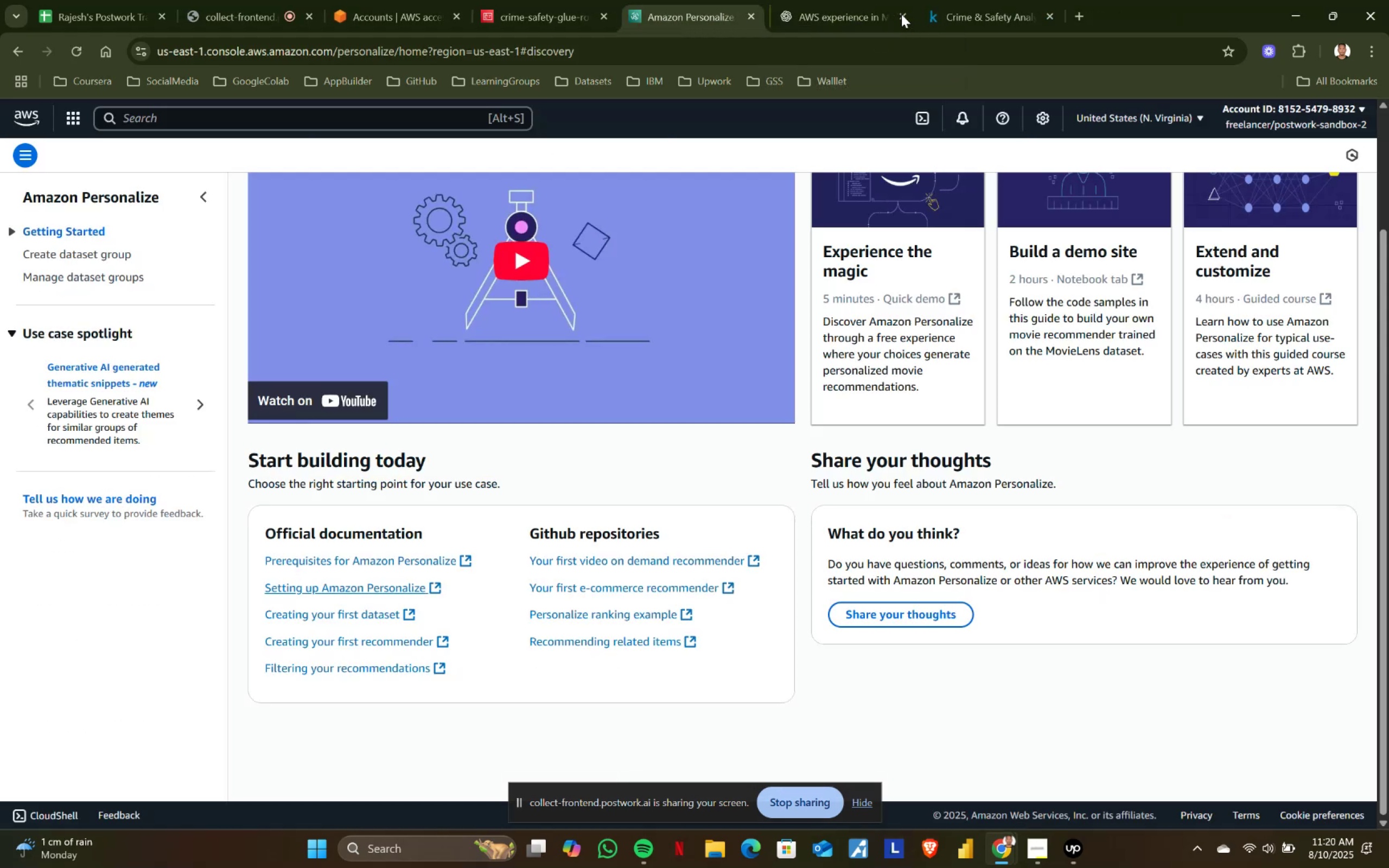 
double_click([901, 14])
 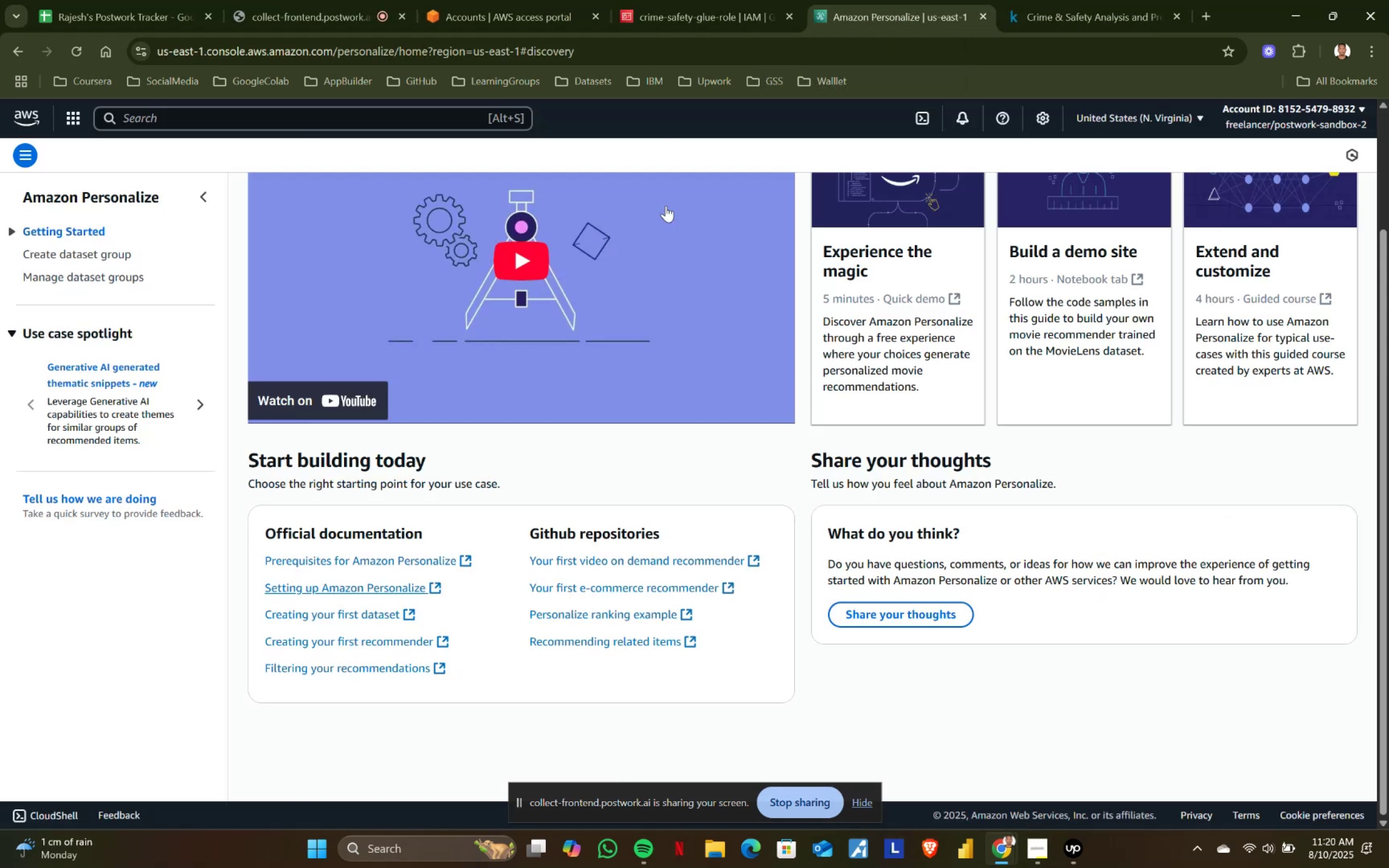 
scroll: coordinate [387, 329], scroll_direction: up, amount: 6.0
 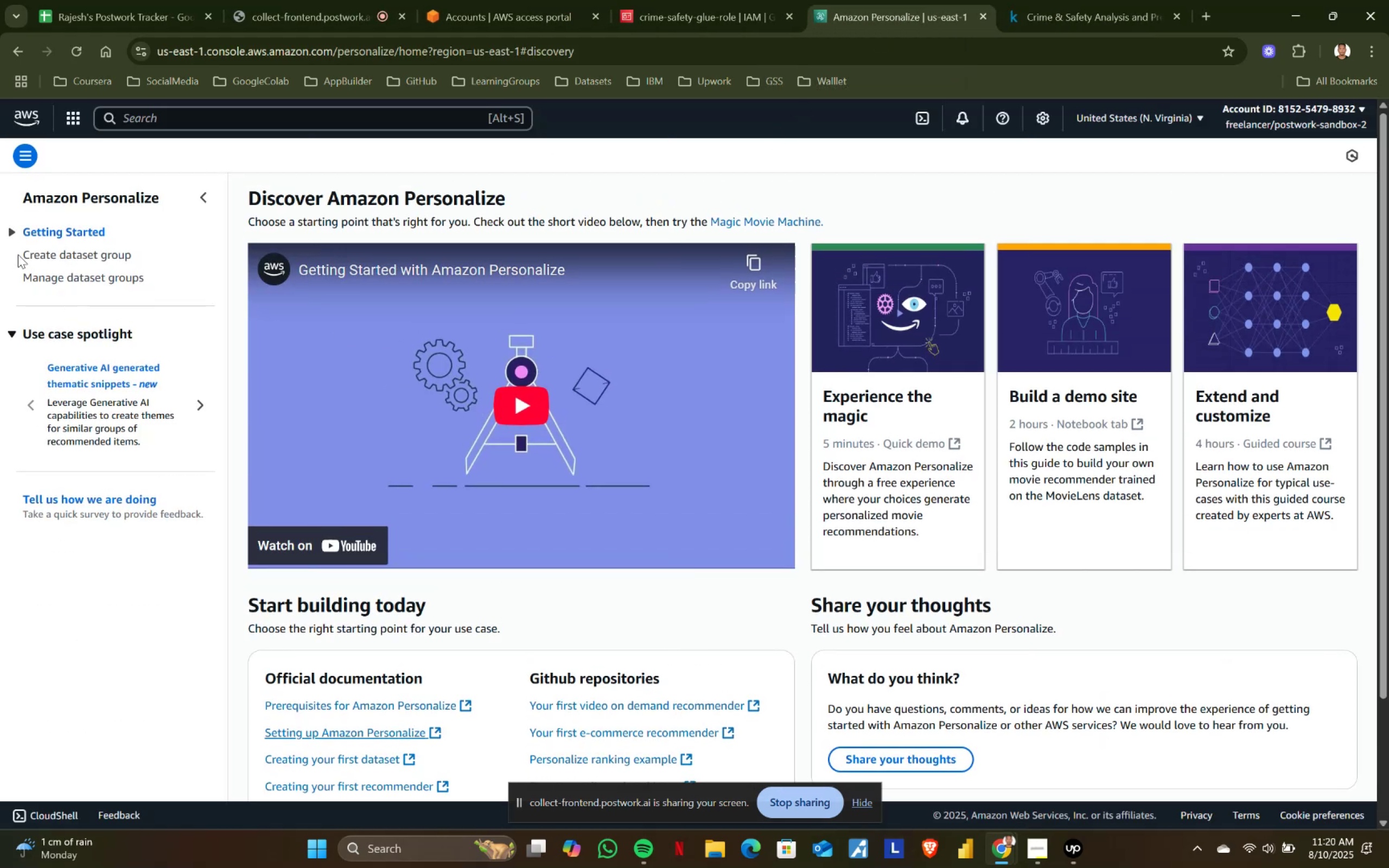 
left_click([49, 247])
 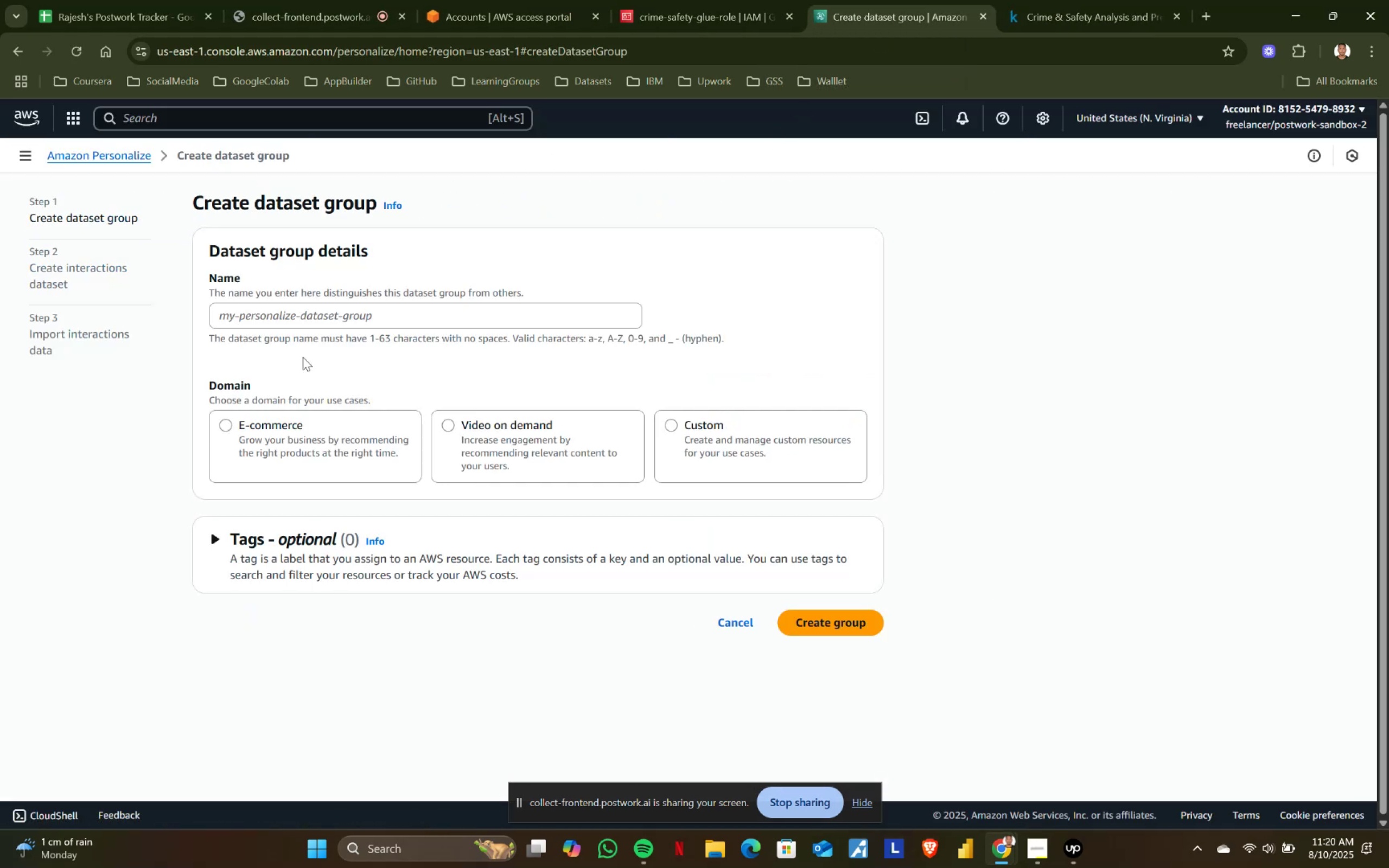 
left_click([303, 315])
 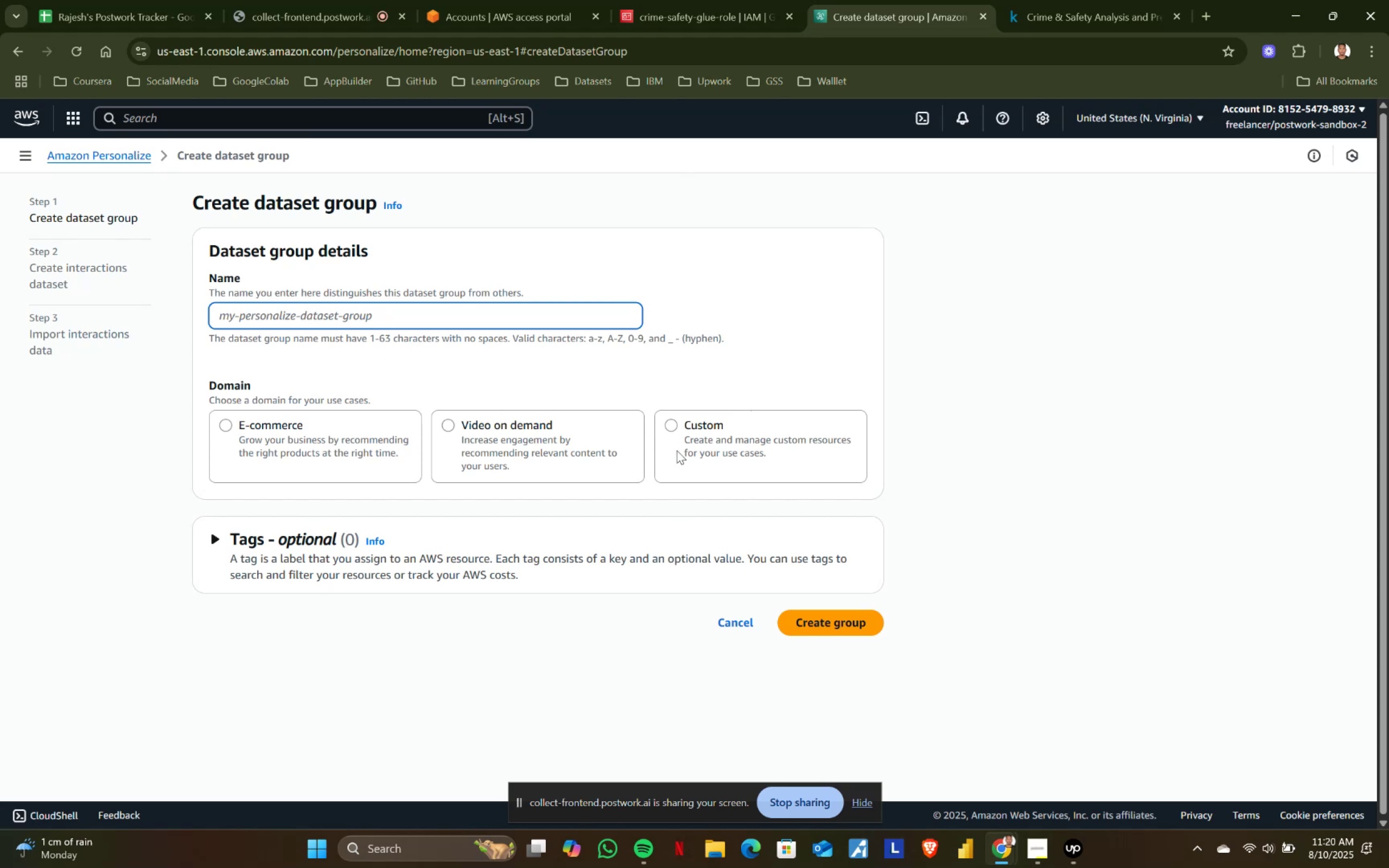 
left_click([678, 425])
 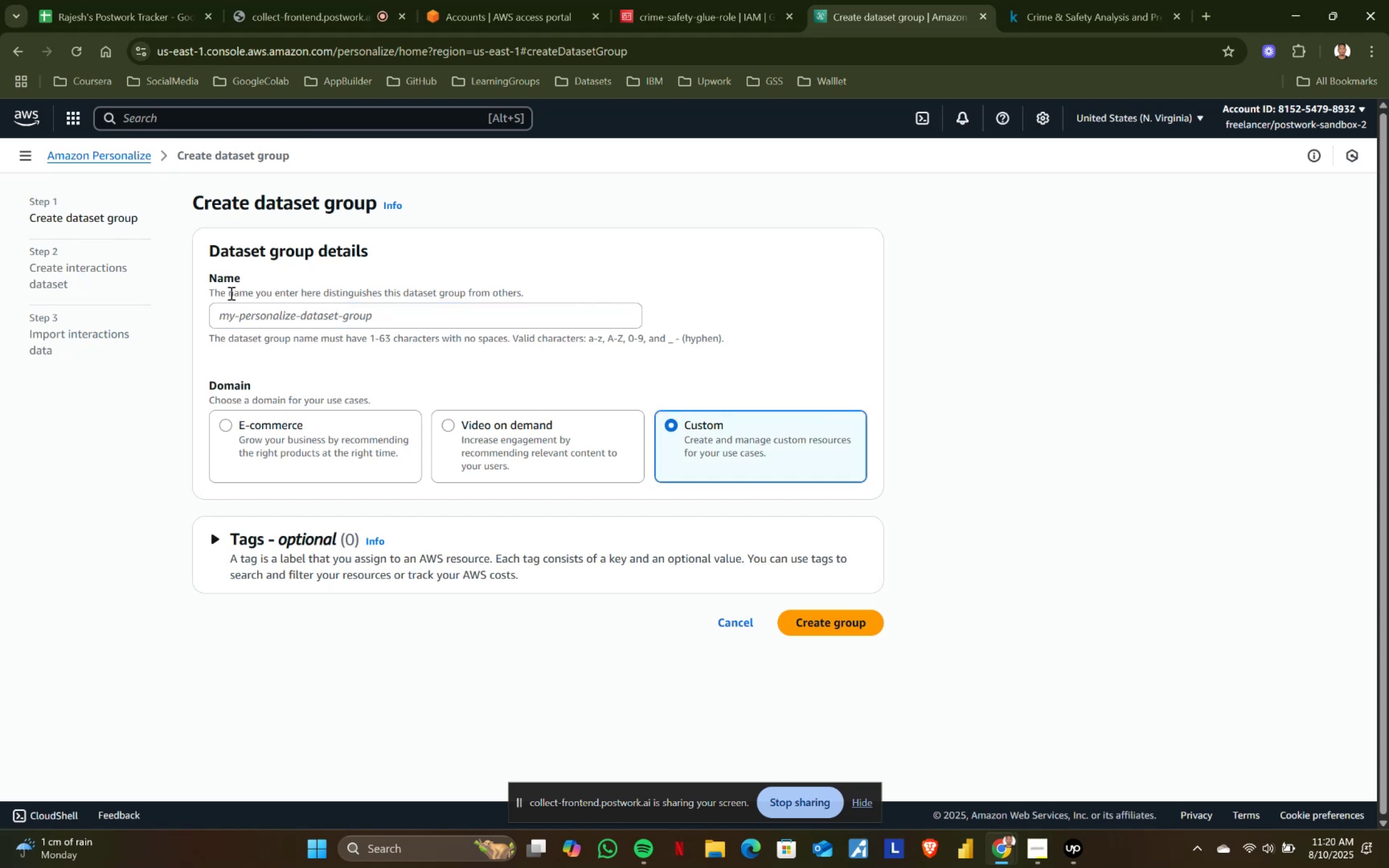 
left_click([241, 308])
 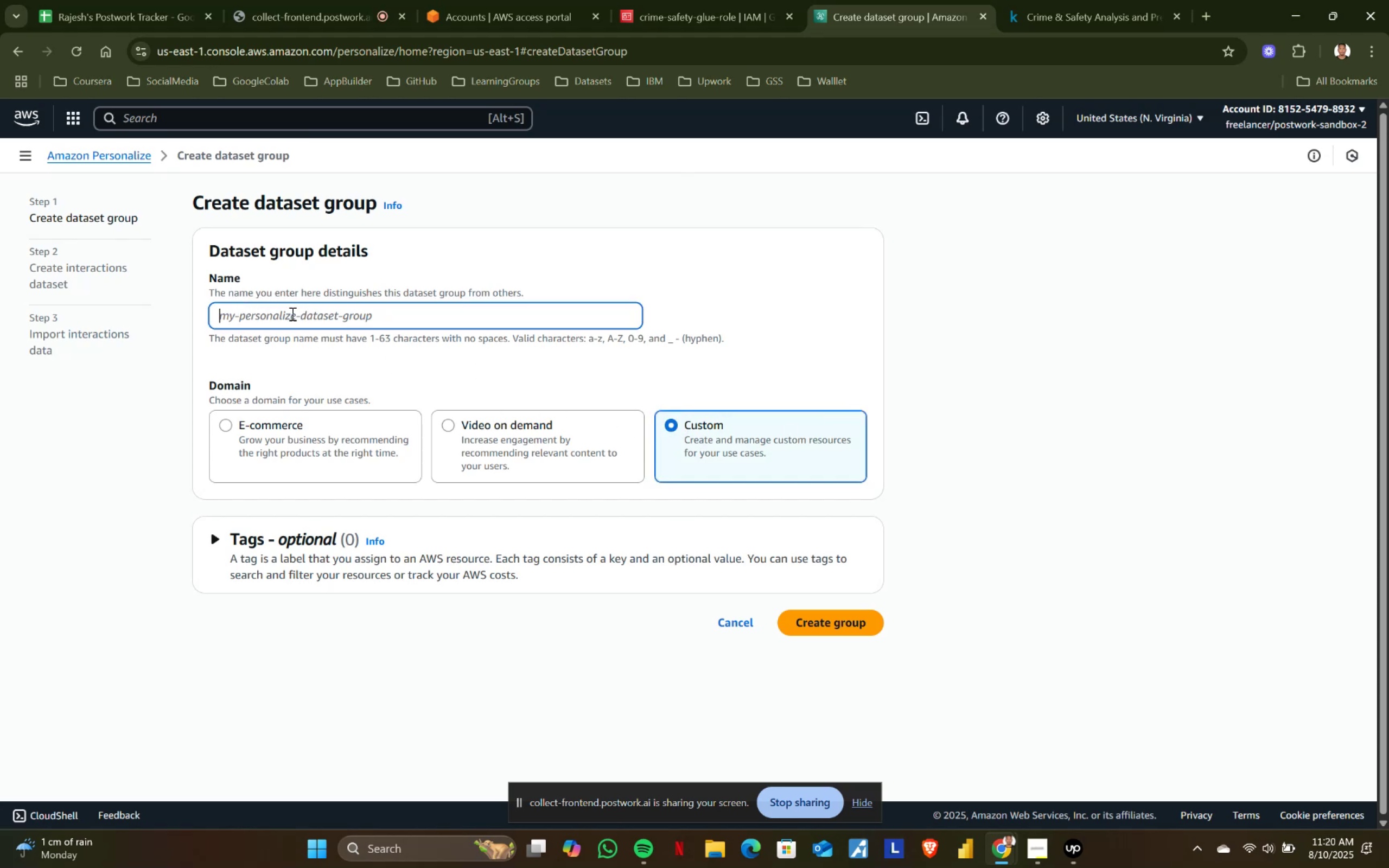 
type(crime-saf)
key(Backspace)
key(Backspace)
key(Backspace)
key(Backspace)
type(_safety_group[VolumeDown][VolumeDown][VolumeDown])
 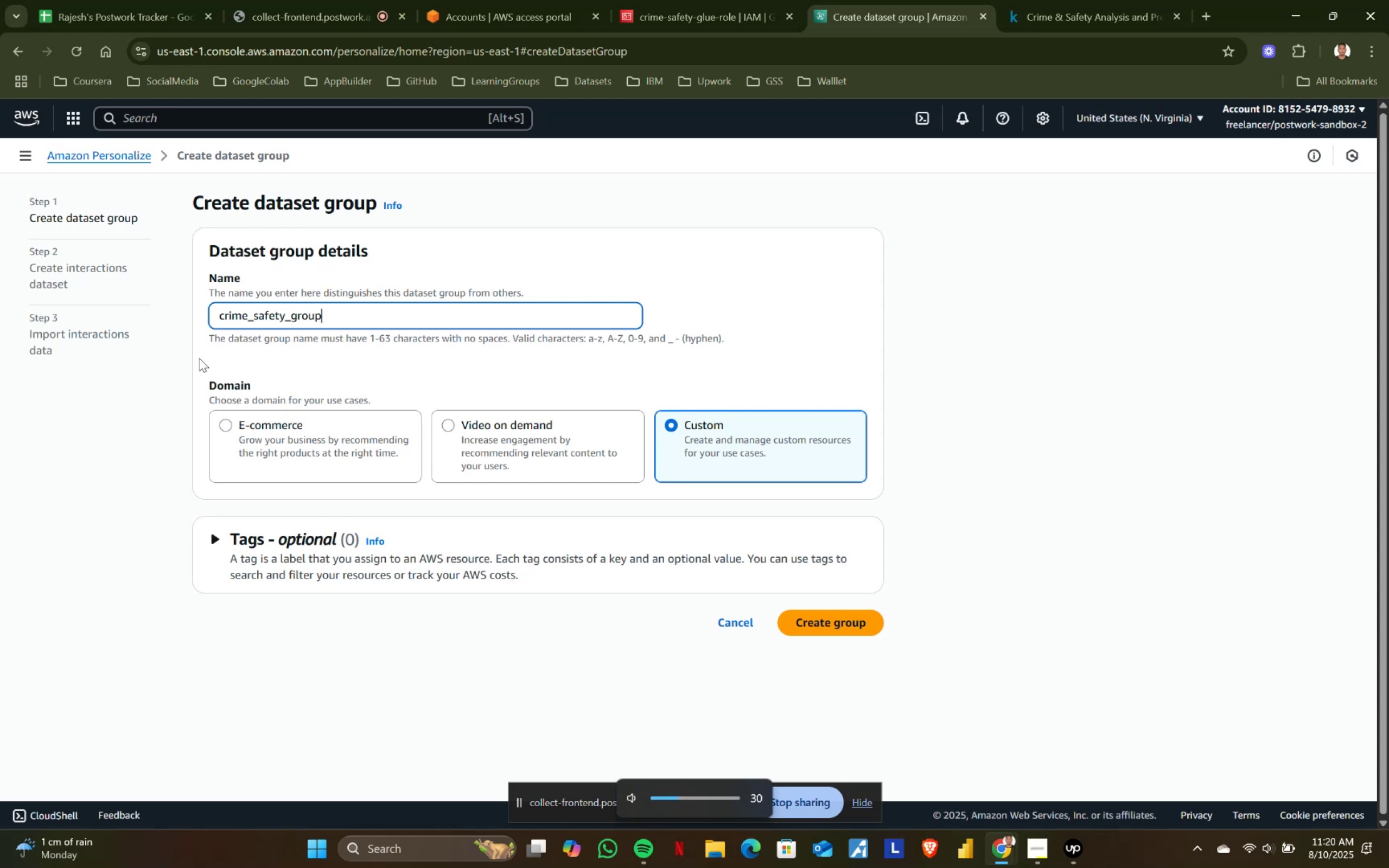 
left_click([819, 622])
 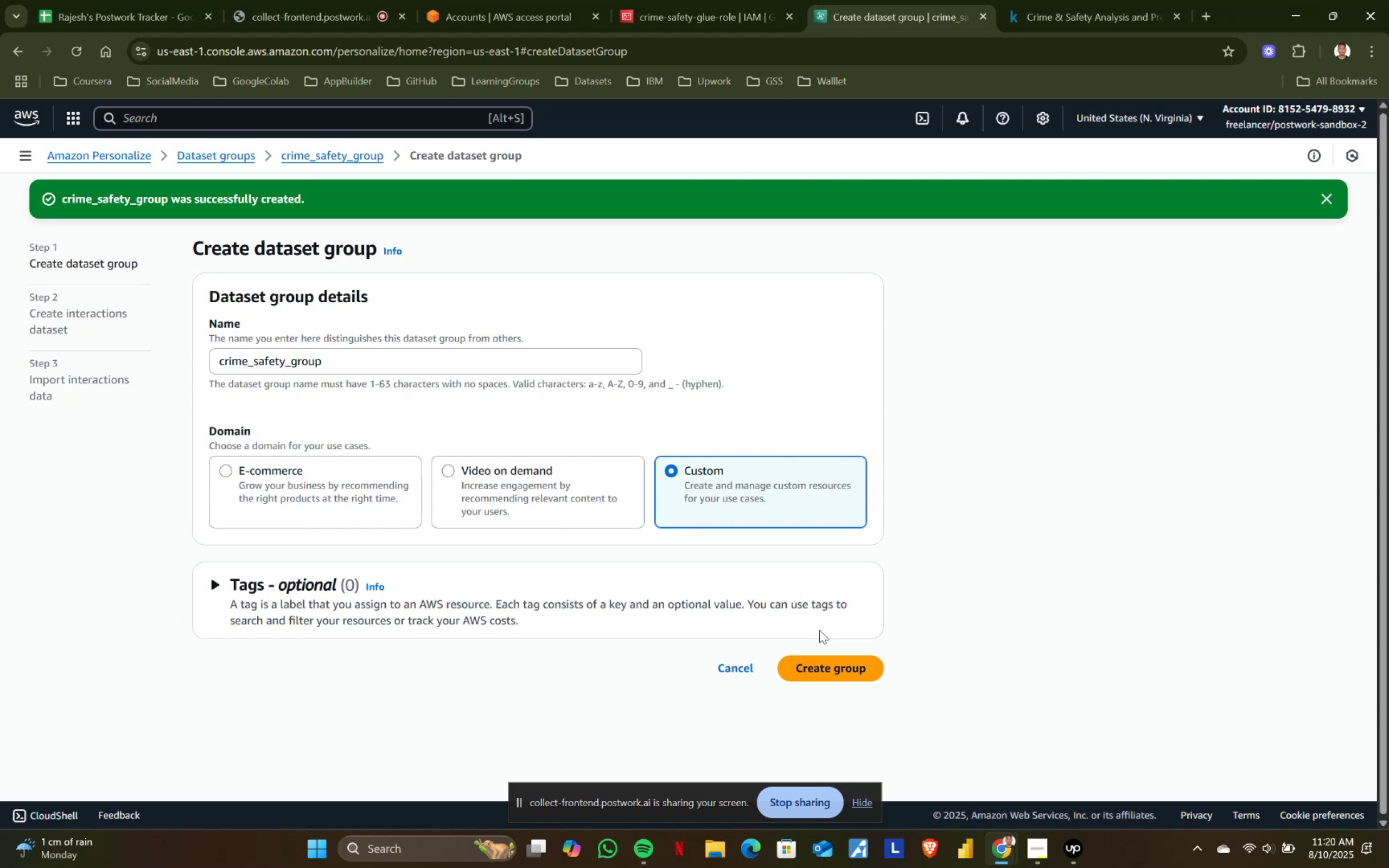 
left_click([853, 662])
 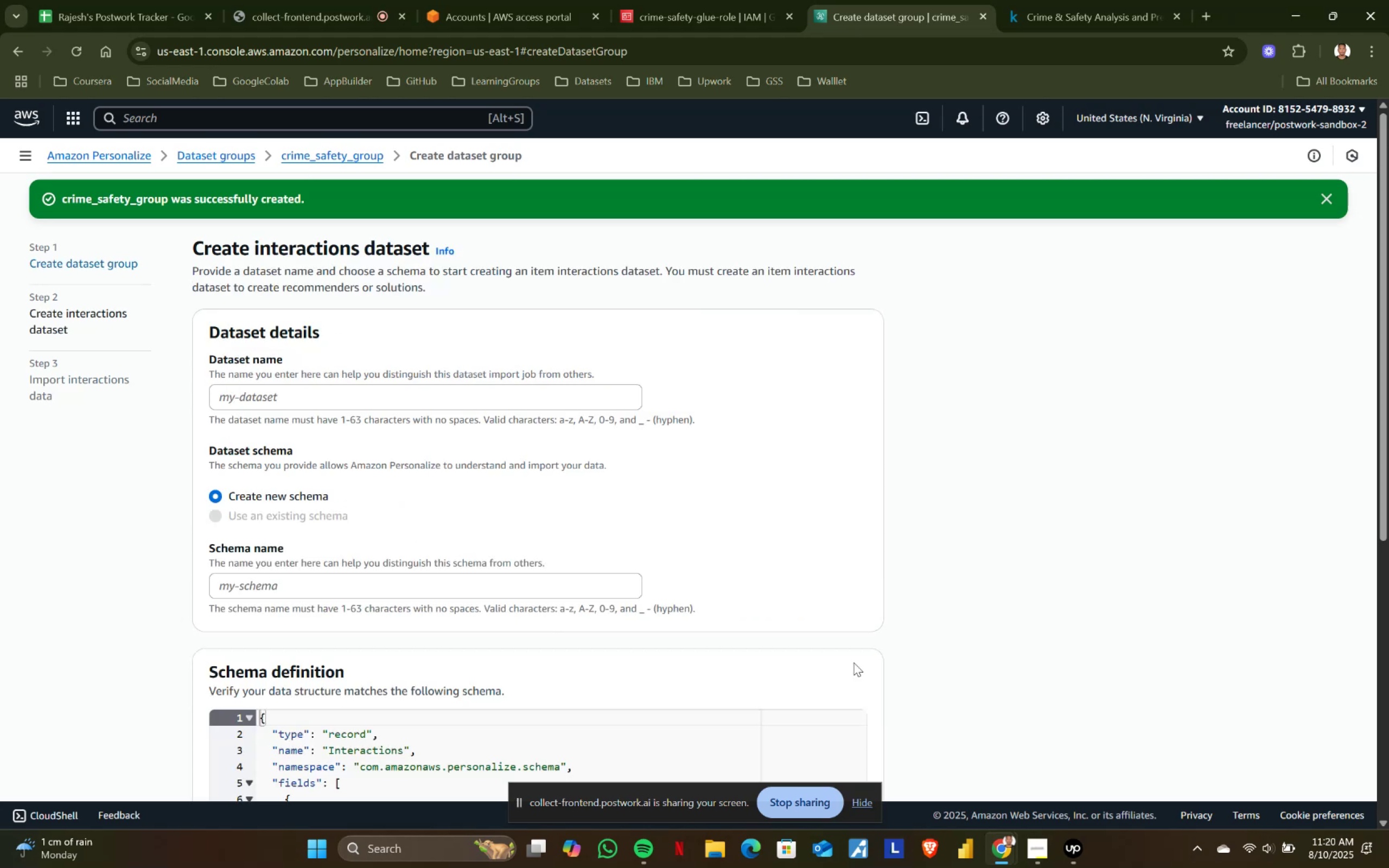 
scroll: coordinate [469, 543], scroll_direction: down, amount: 3.0
 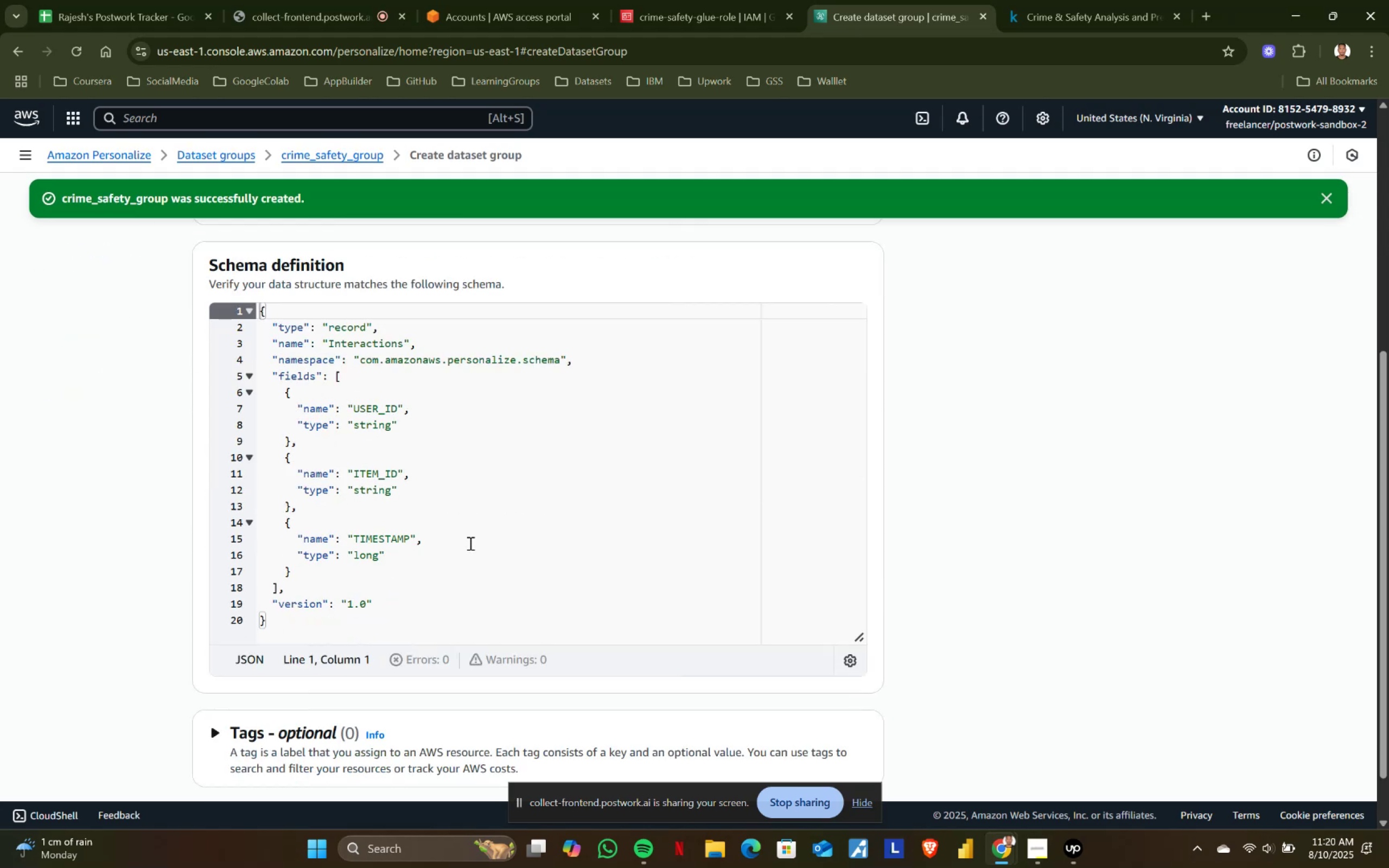 
scroll: coordinate [469, 543], scroll_direction: up, amount: 2.0
 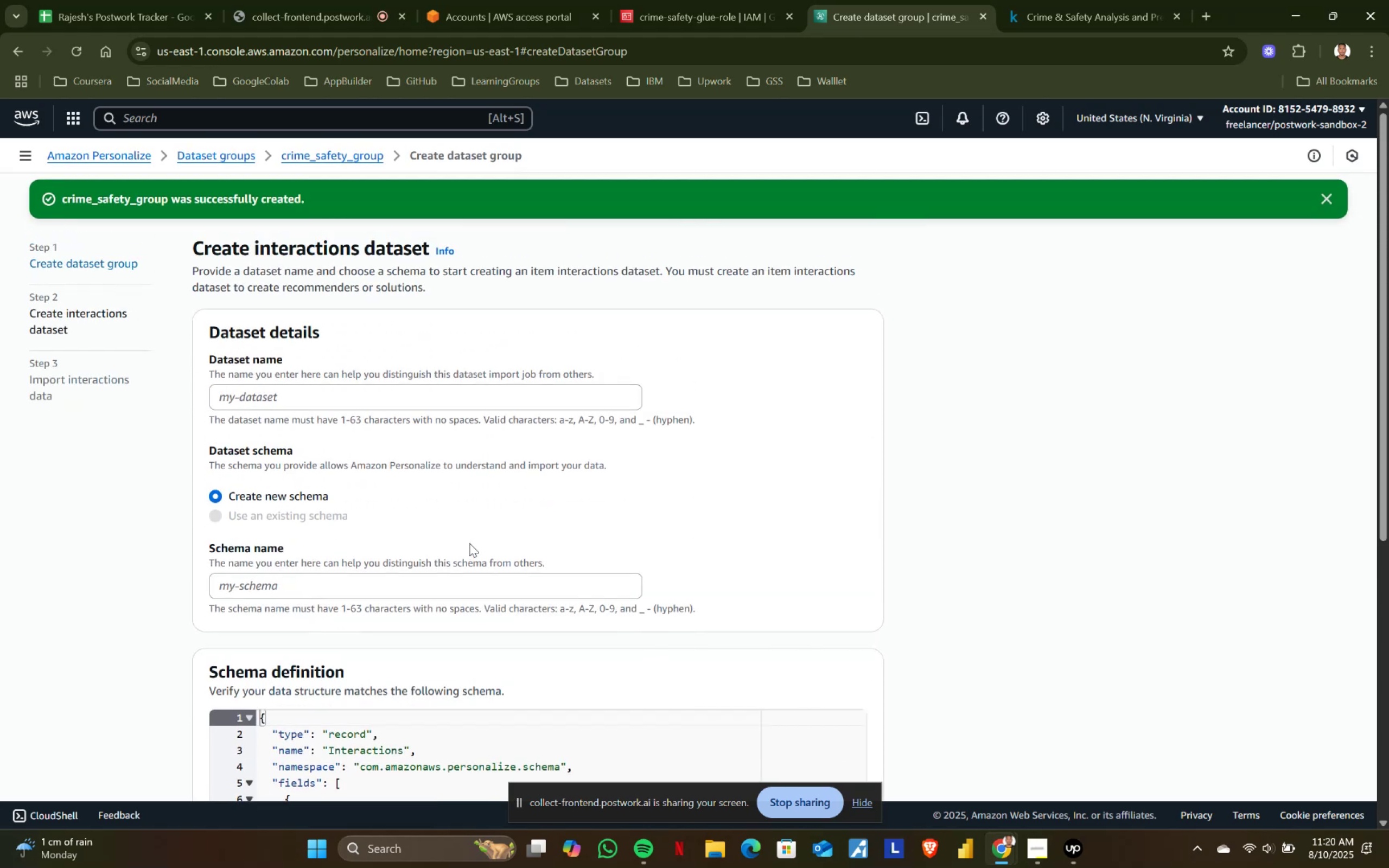 
scroll: coordinate [469, 543], scroll_direction: down, amount: 2.0
 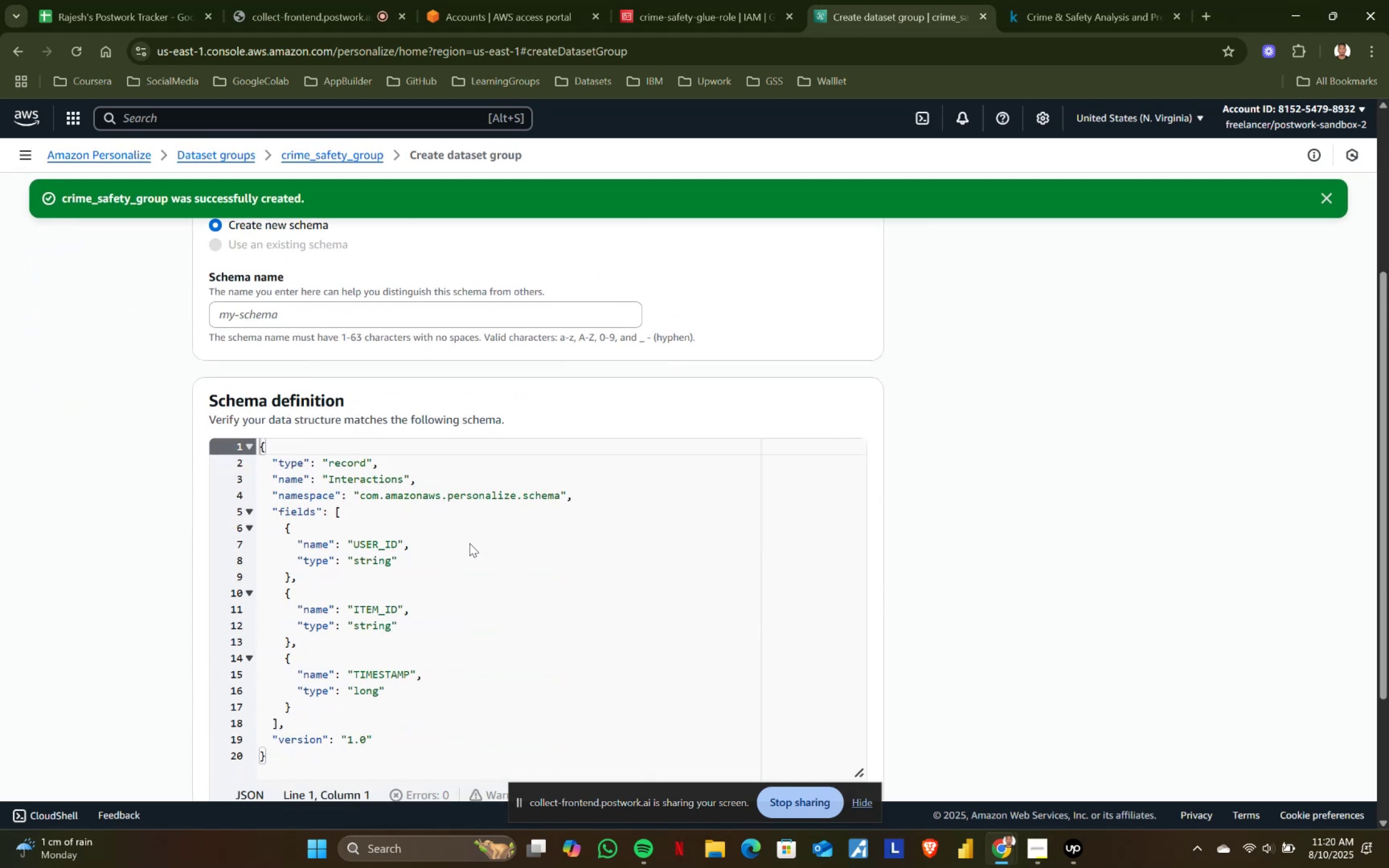 
scroll: coordinate [469, 543], scroll_direction: up, amount: 1.0
 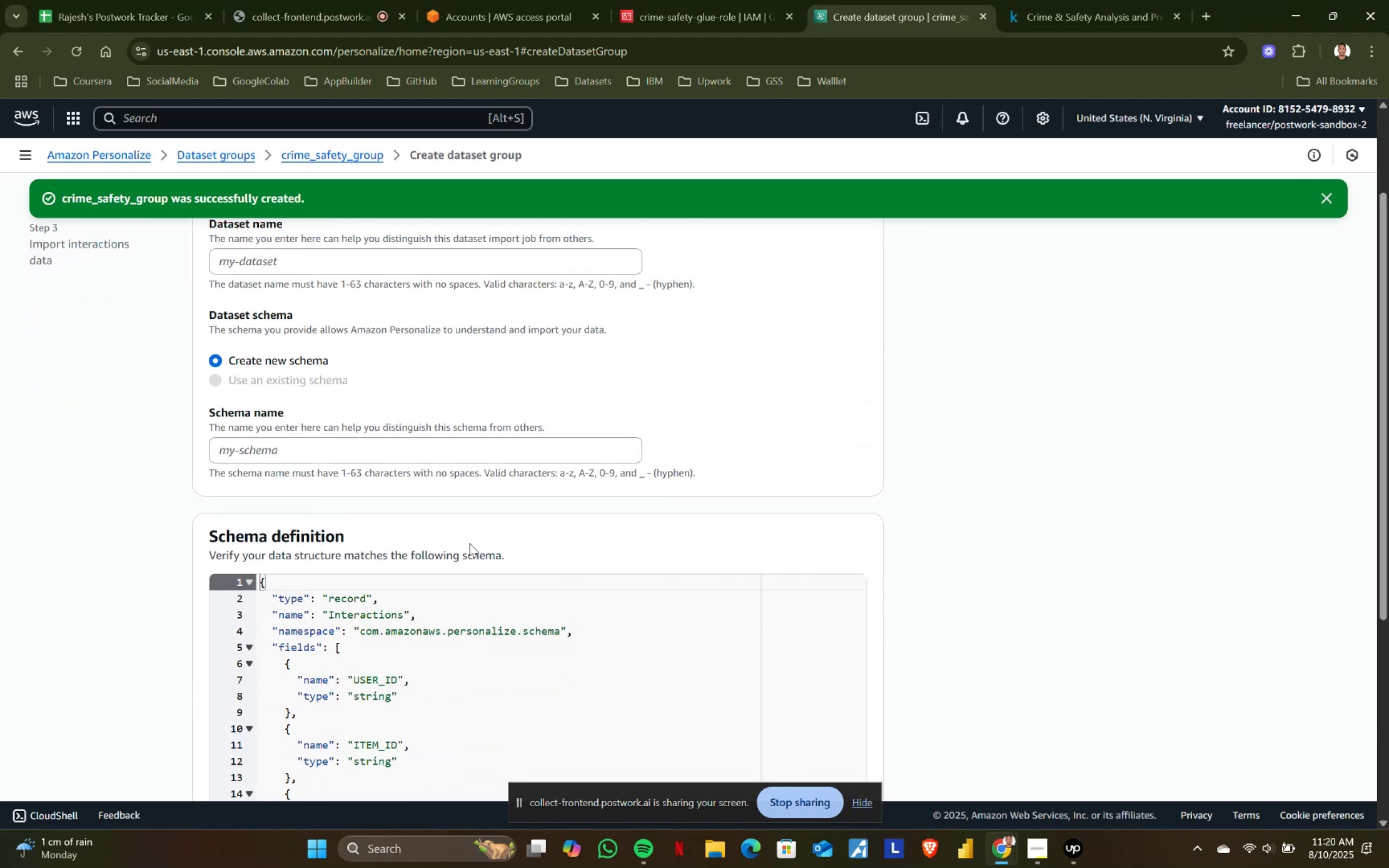 
scroll: coordinate [469, 543], scroll_direction: down, amount: 4.0
 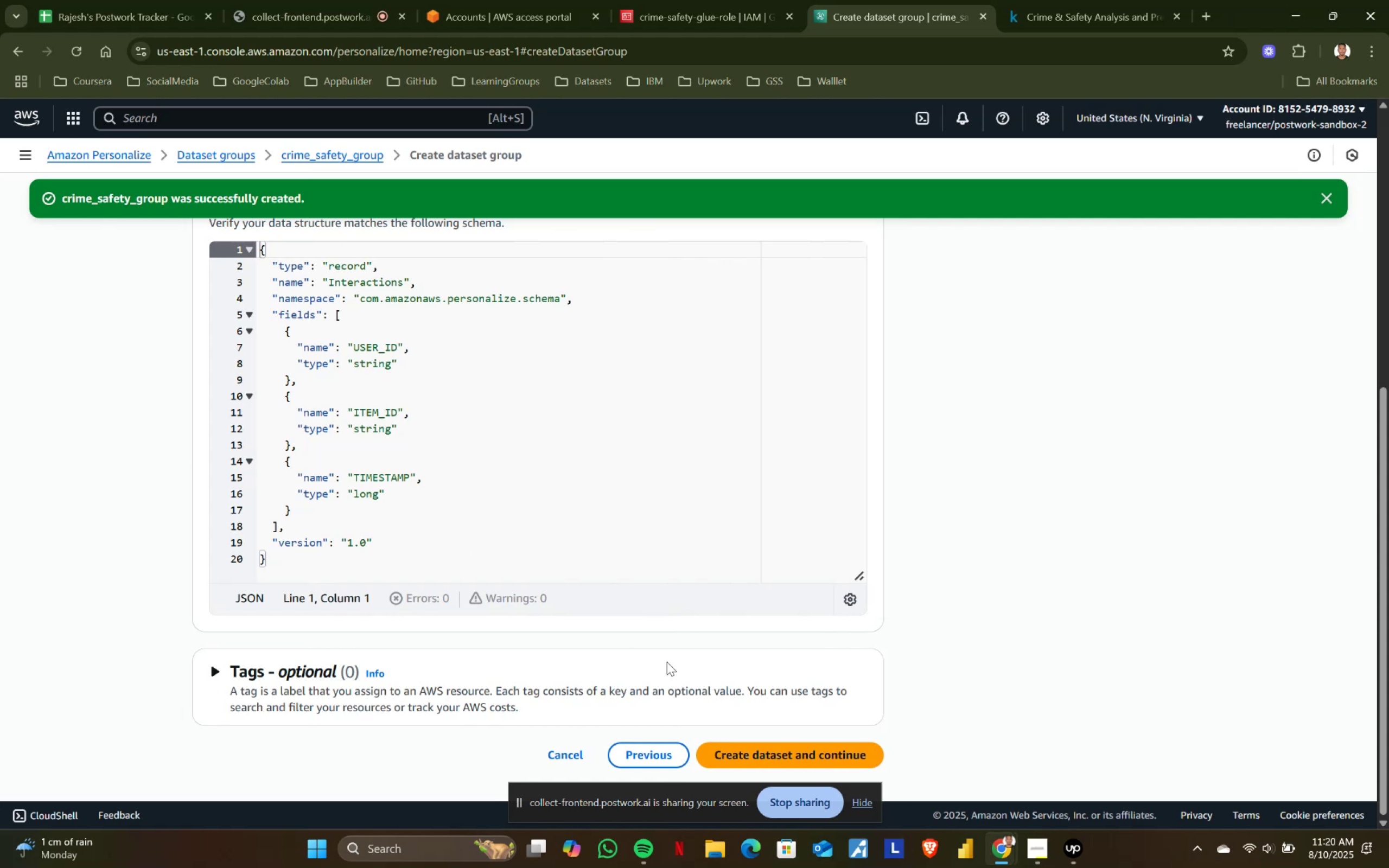 
scroll: coordinate [673, 663], scroll_direction: up, amount: 3.0
 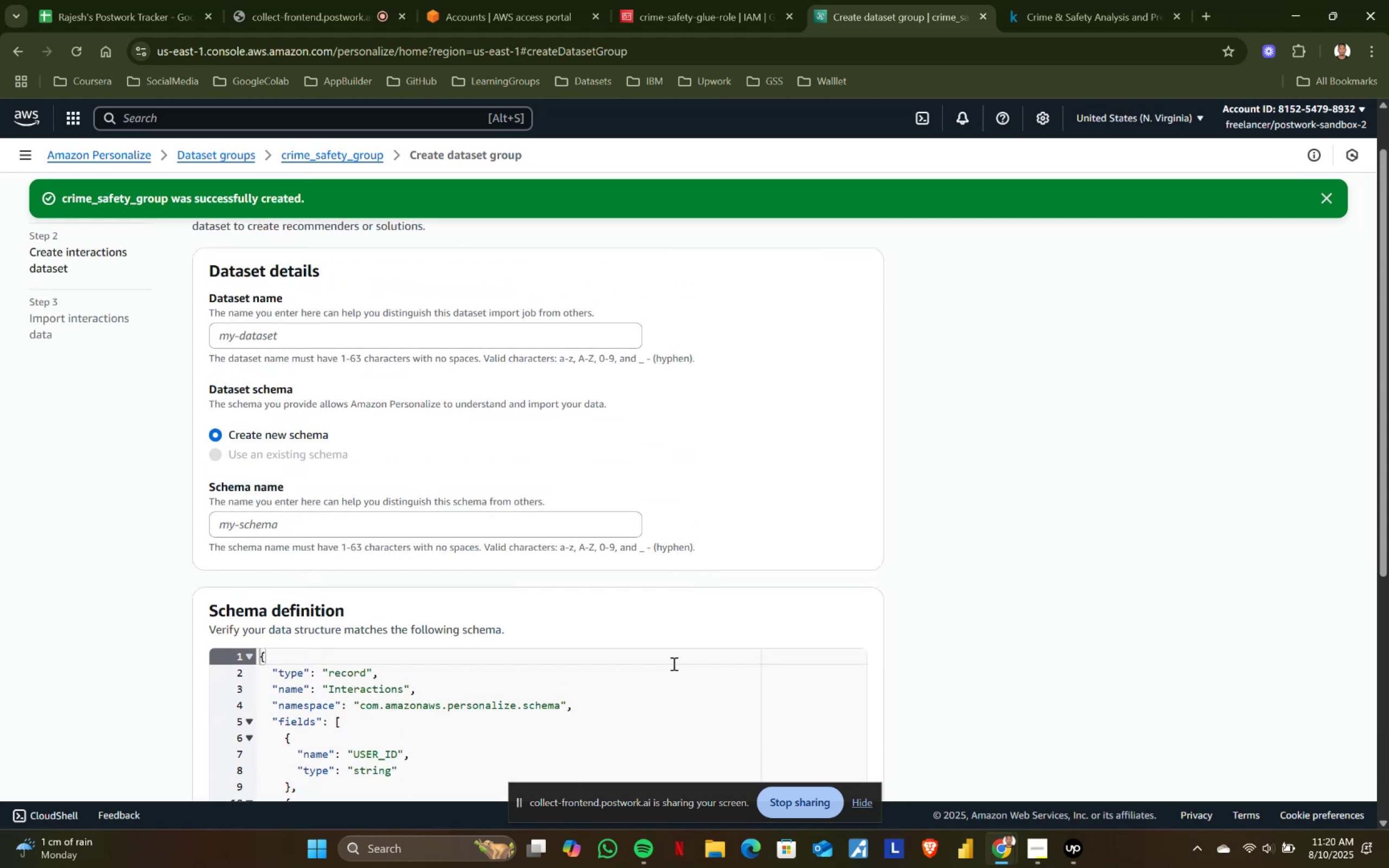 
scroll: coordinate [673, 663], scroll_direction: down, amount: 3.0
 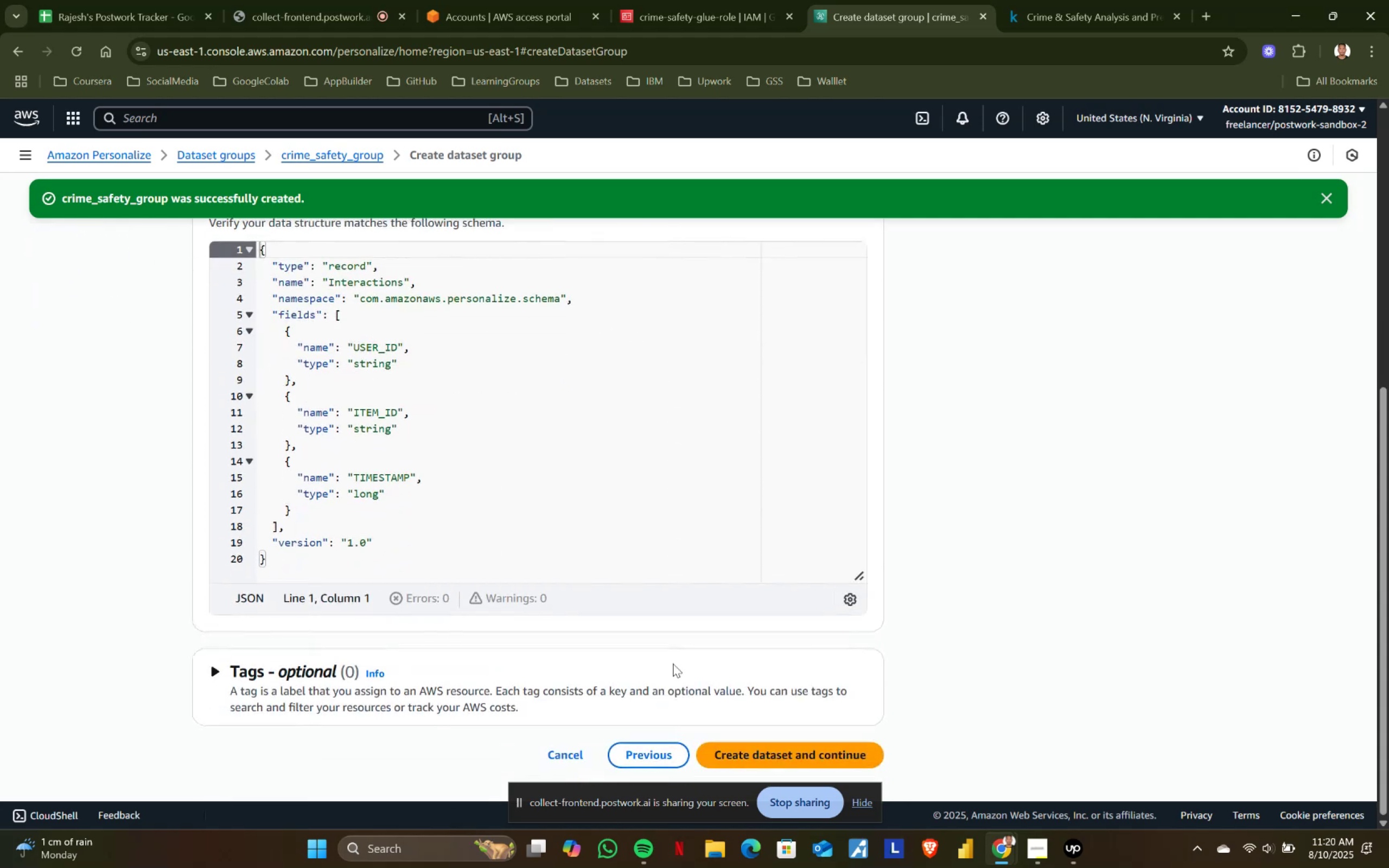 
scroll: coordinate [673, 663], scroll_direction: up, amount: 1.0
 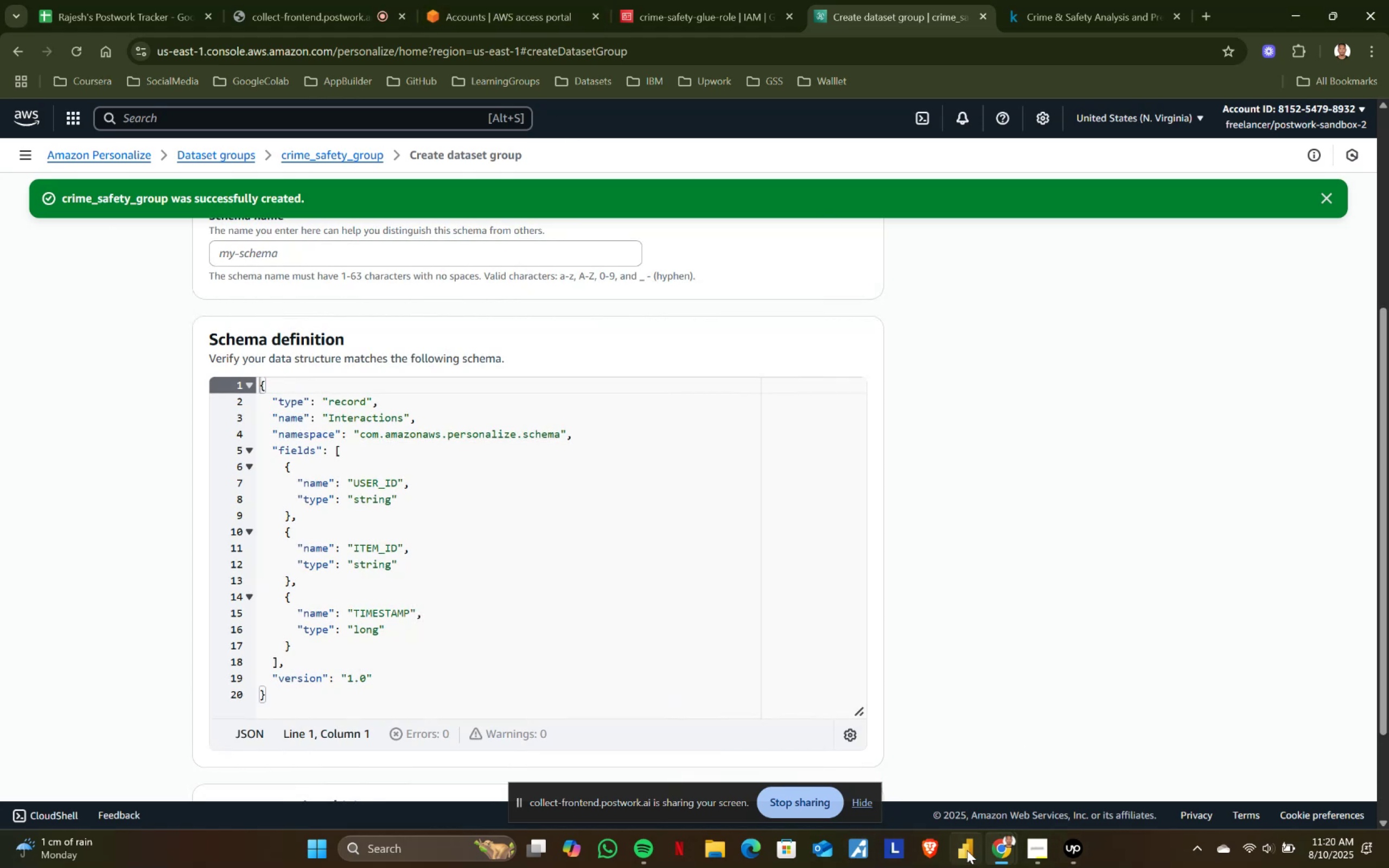 
left_click([709, 846])
 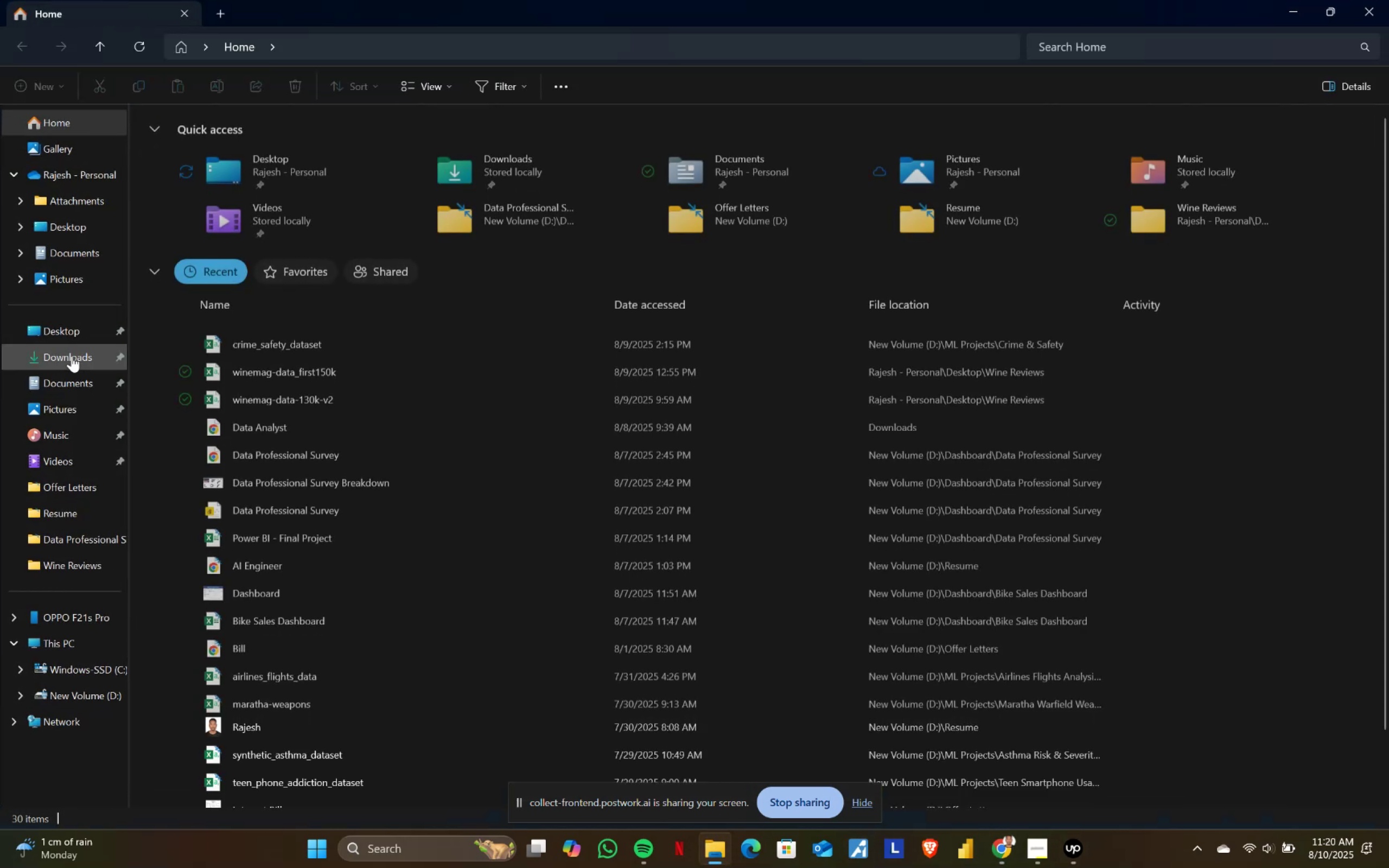 
left_click([69, 321])
 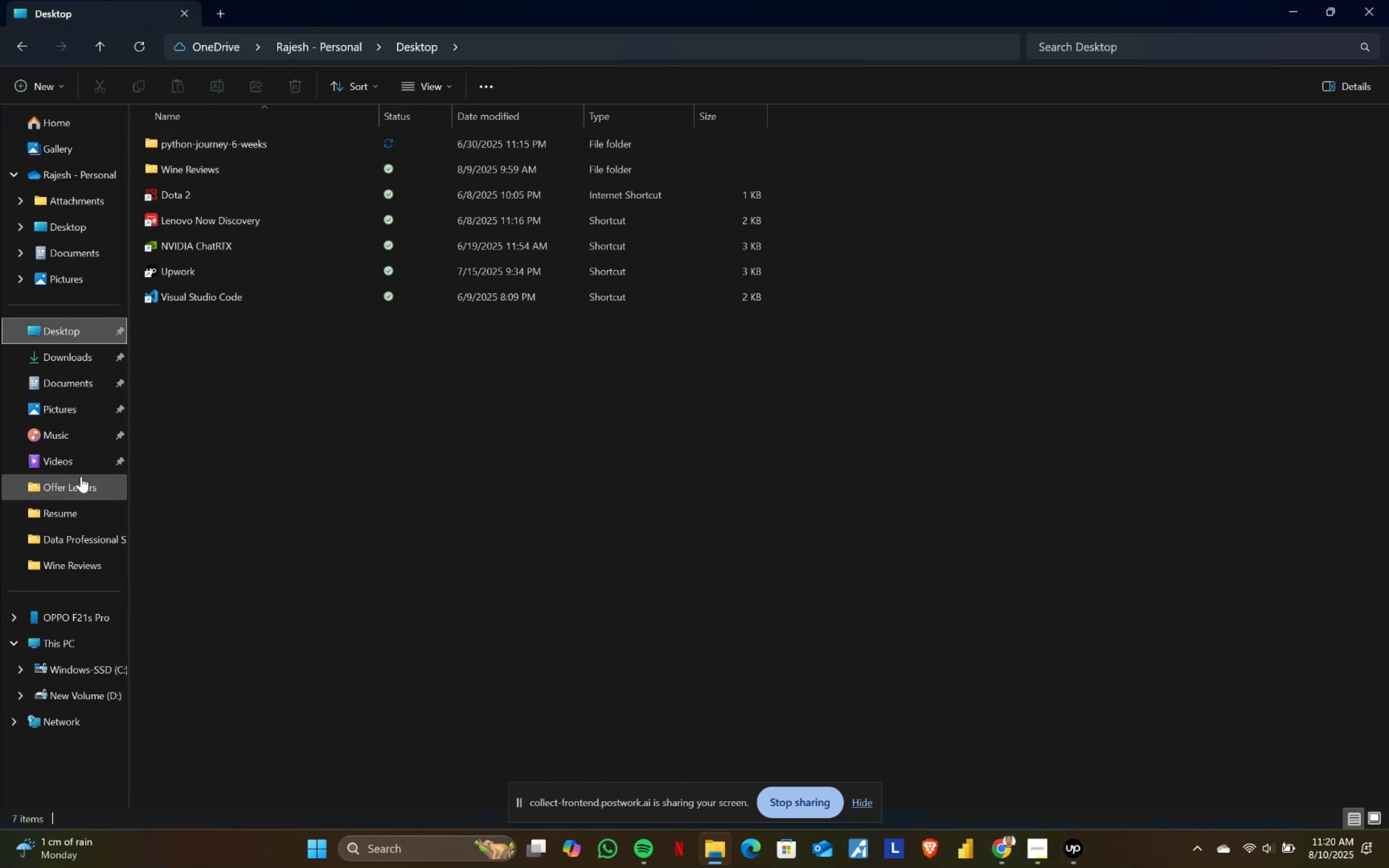 
left_click([64, 691])
 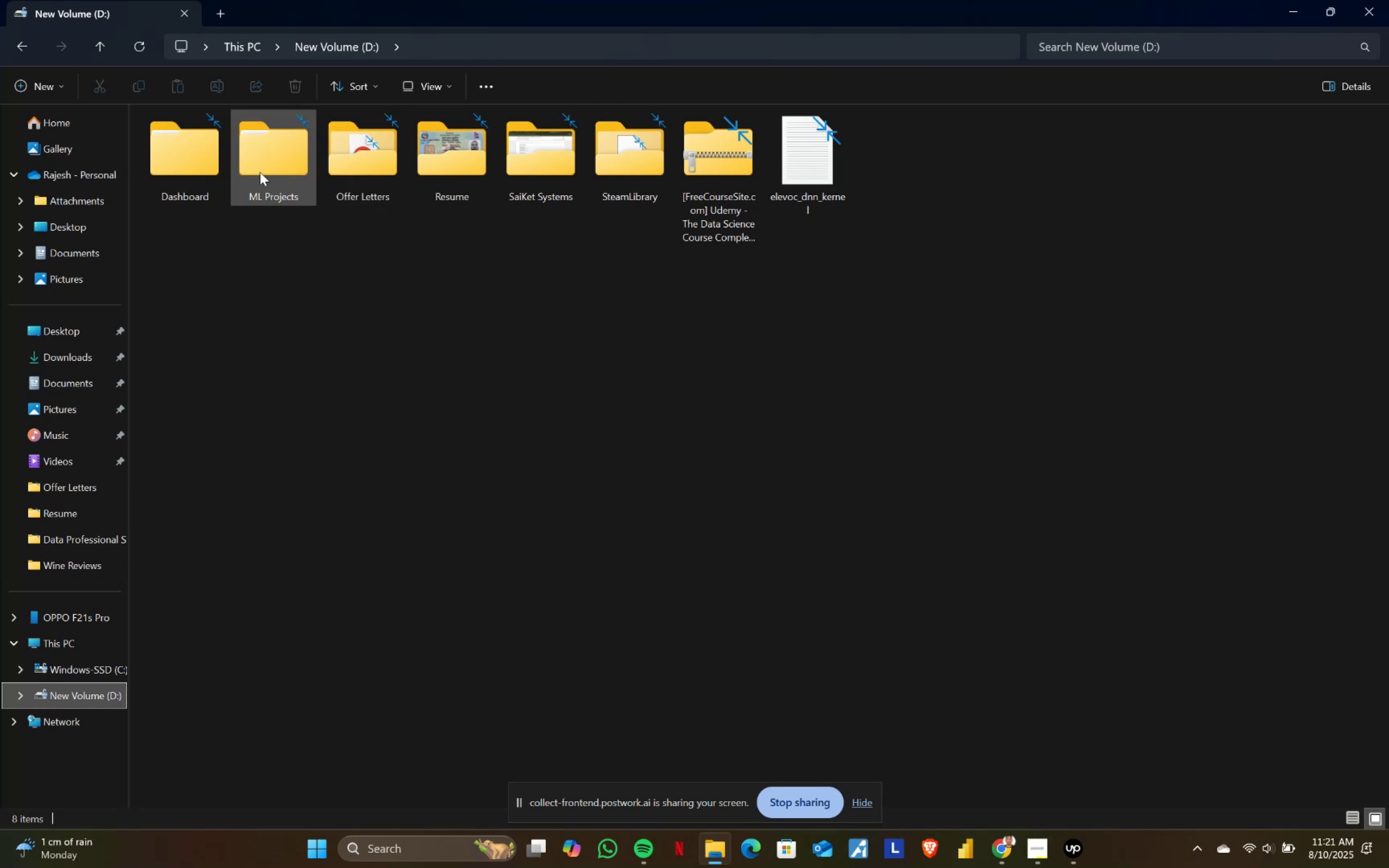 
double_click([270, 163])
 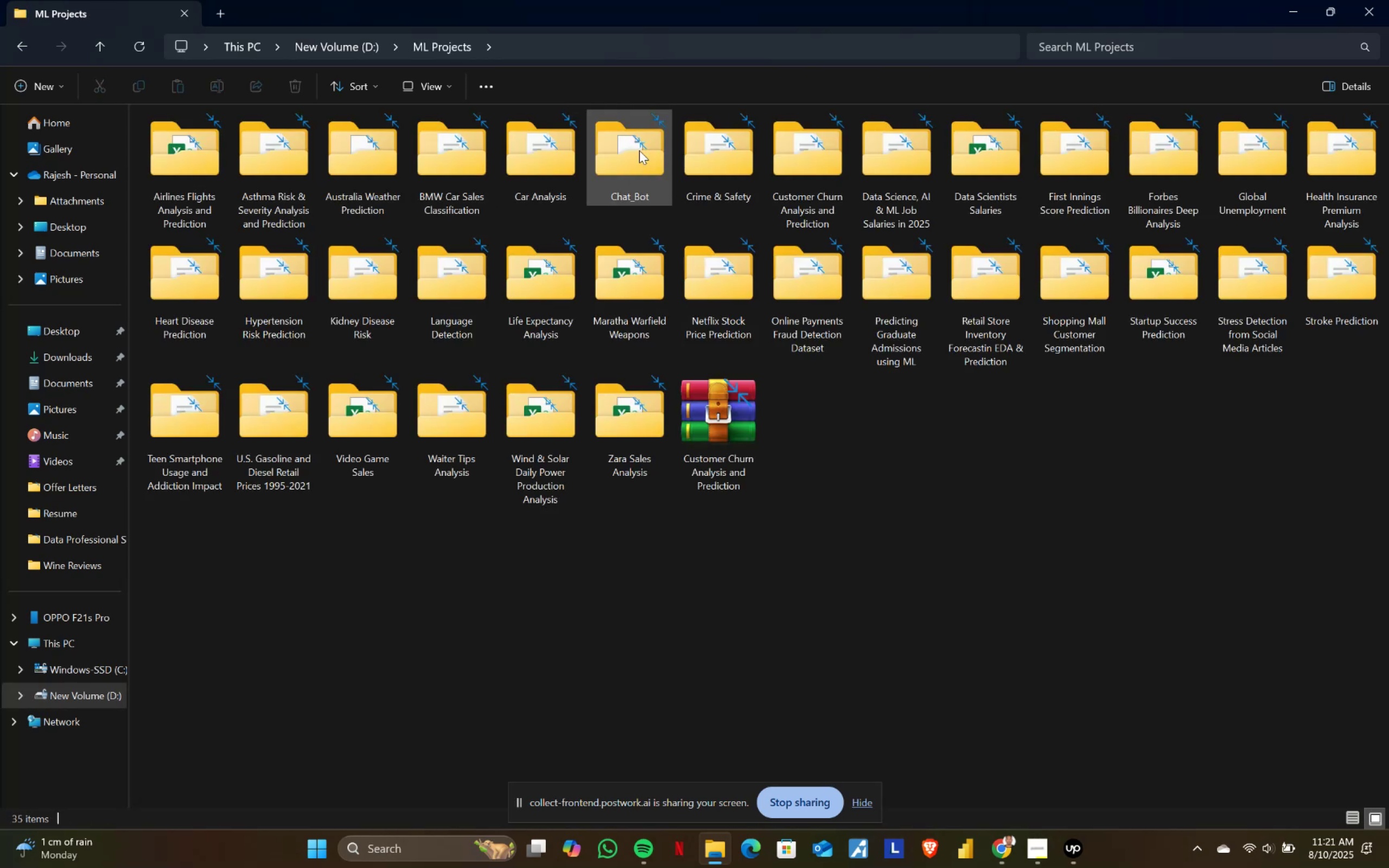 
double_click([698, 150])
 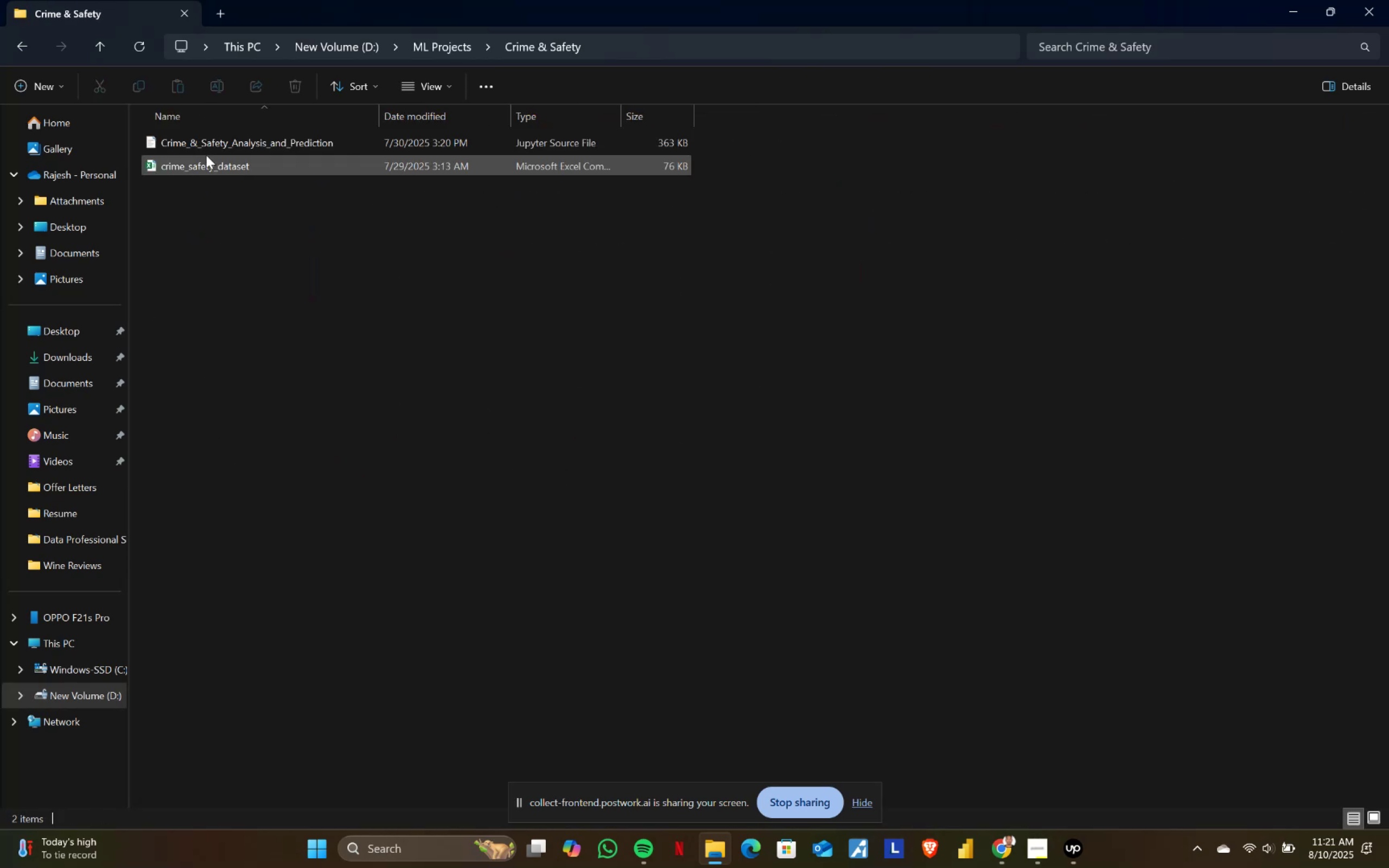 
double_click([206, 155])
 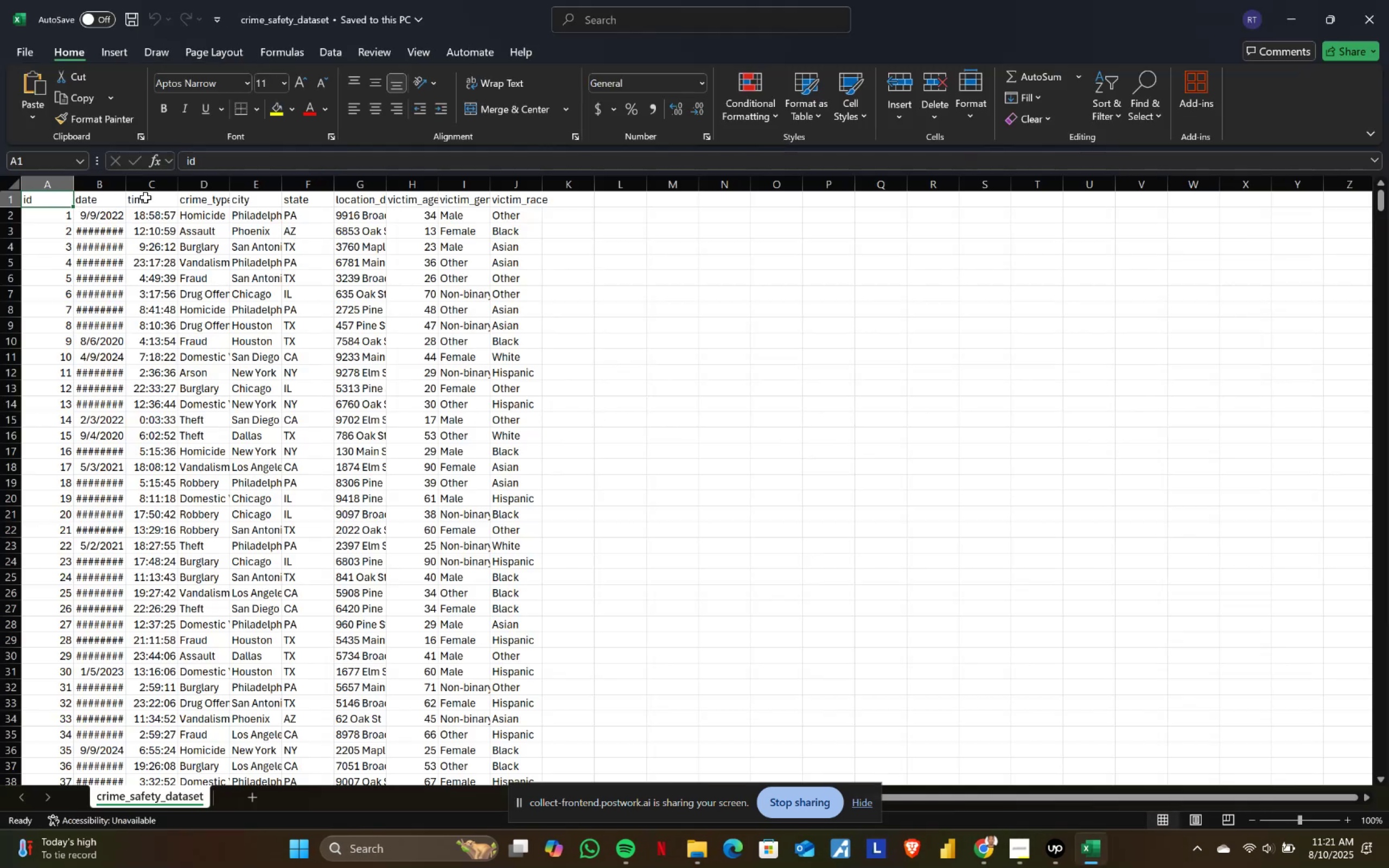 
hold_key(key=ShiftLeft, duration=0.36)
left_click([532, 200])
 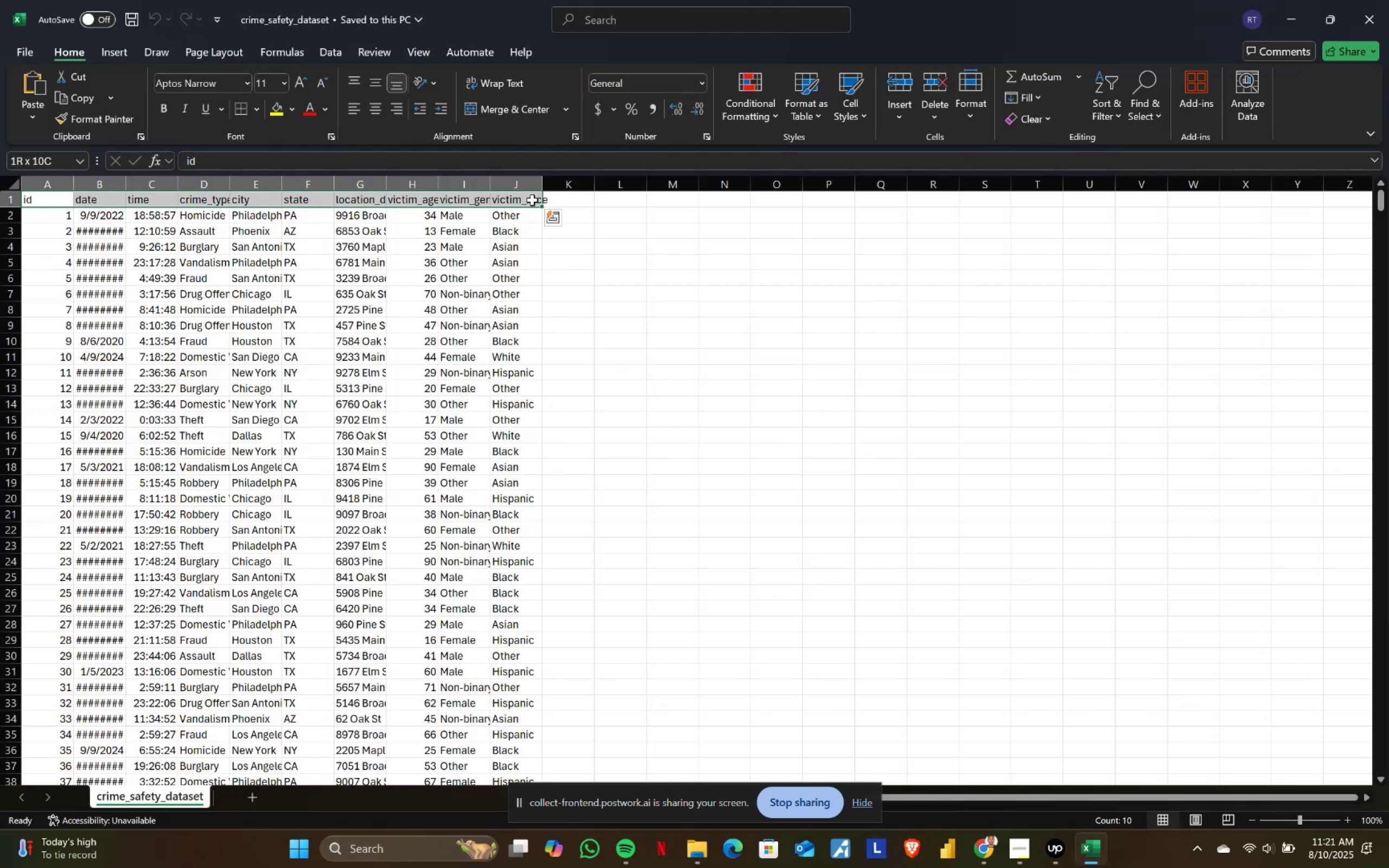 
key(Control+ControlLeft)
 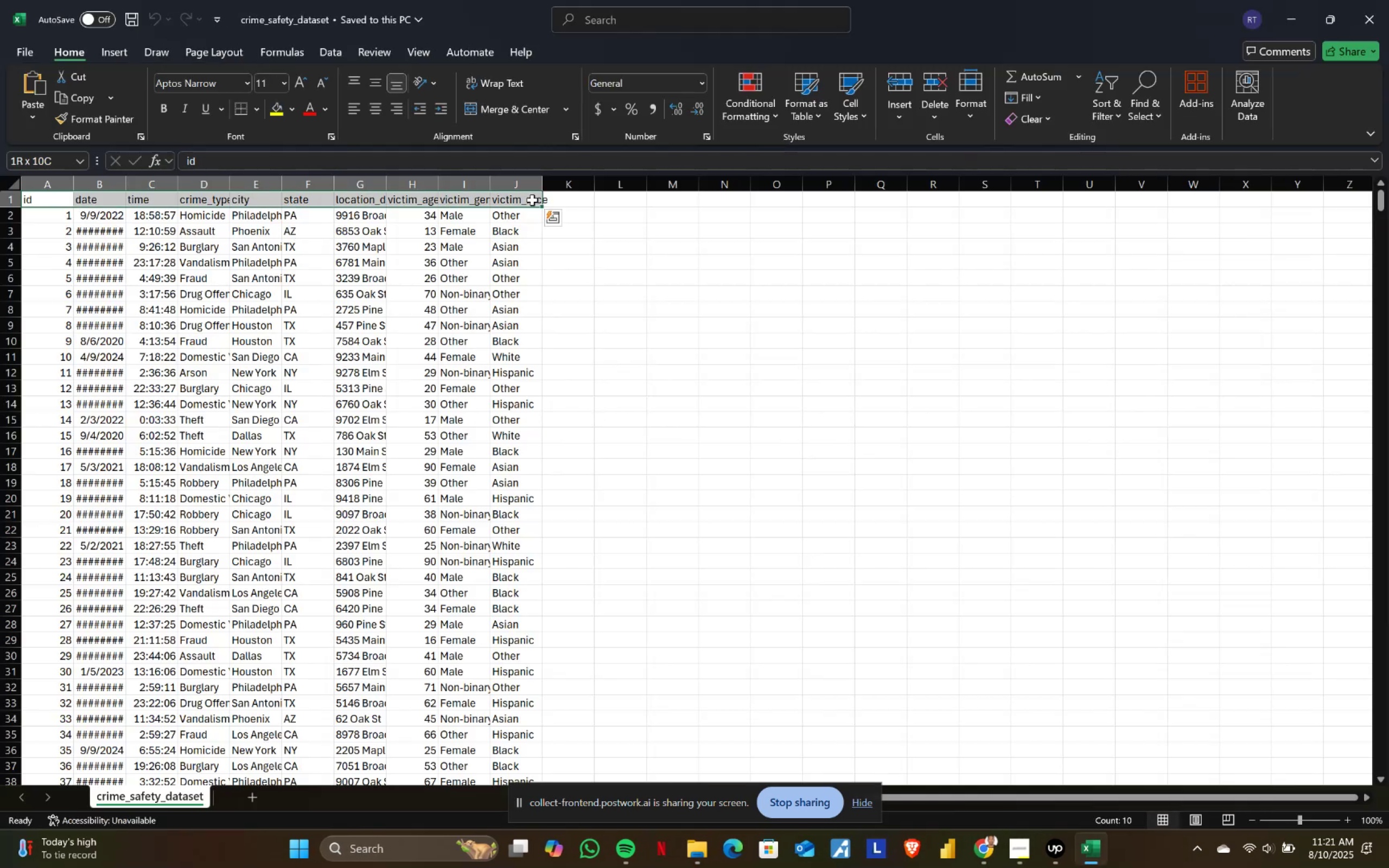 
key(Control+C)
 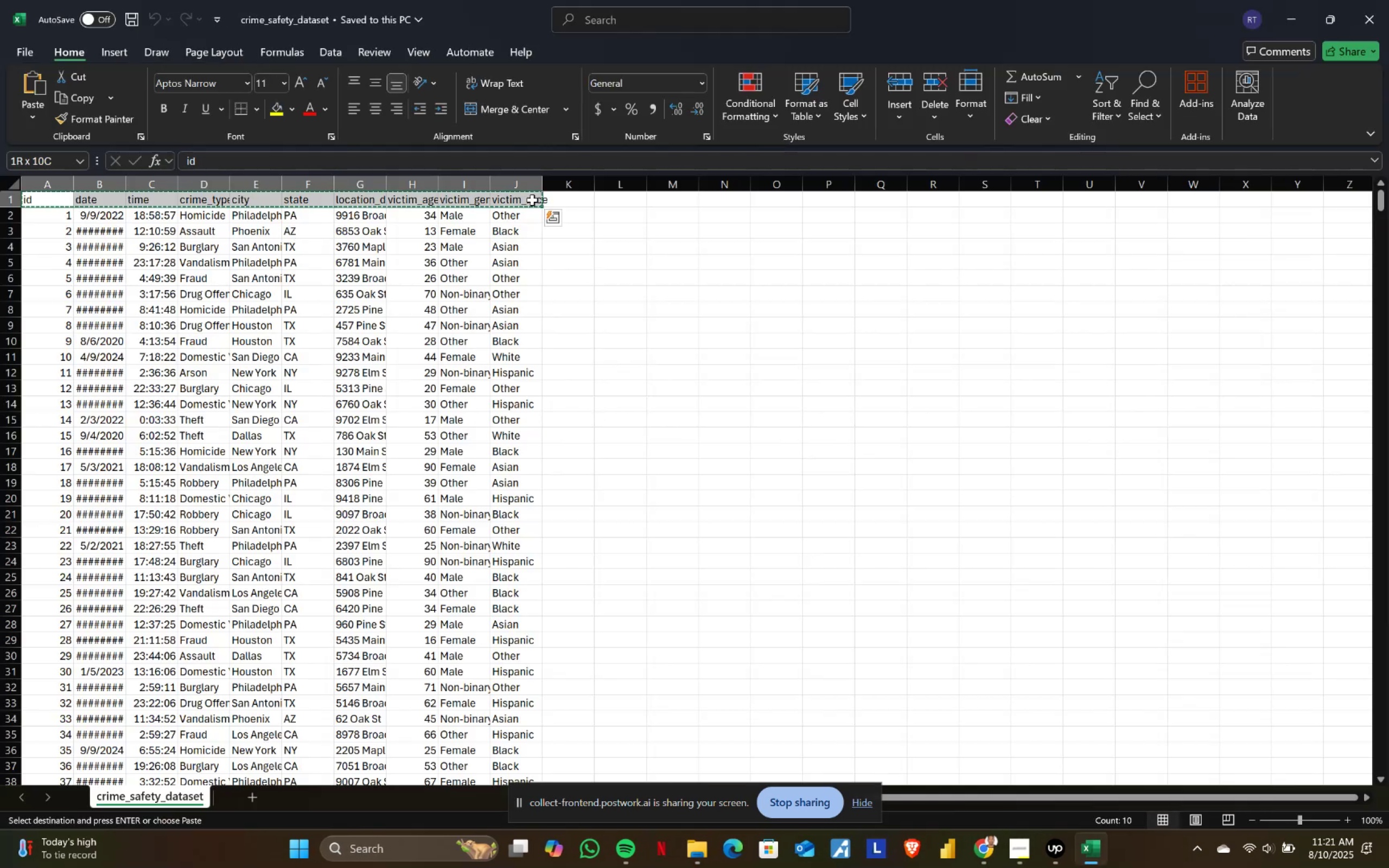 
key(Control+ControlLeft)
 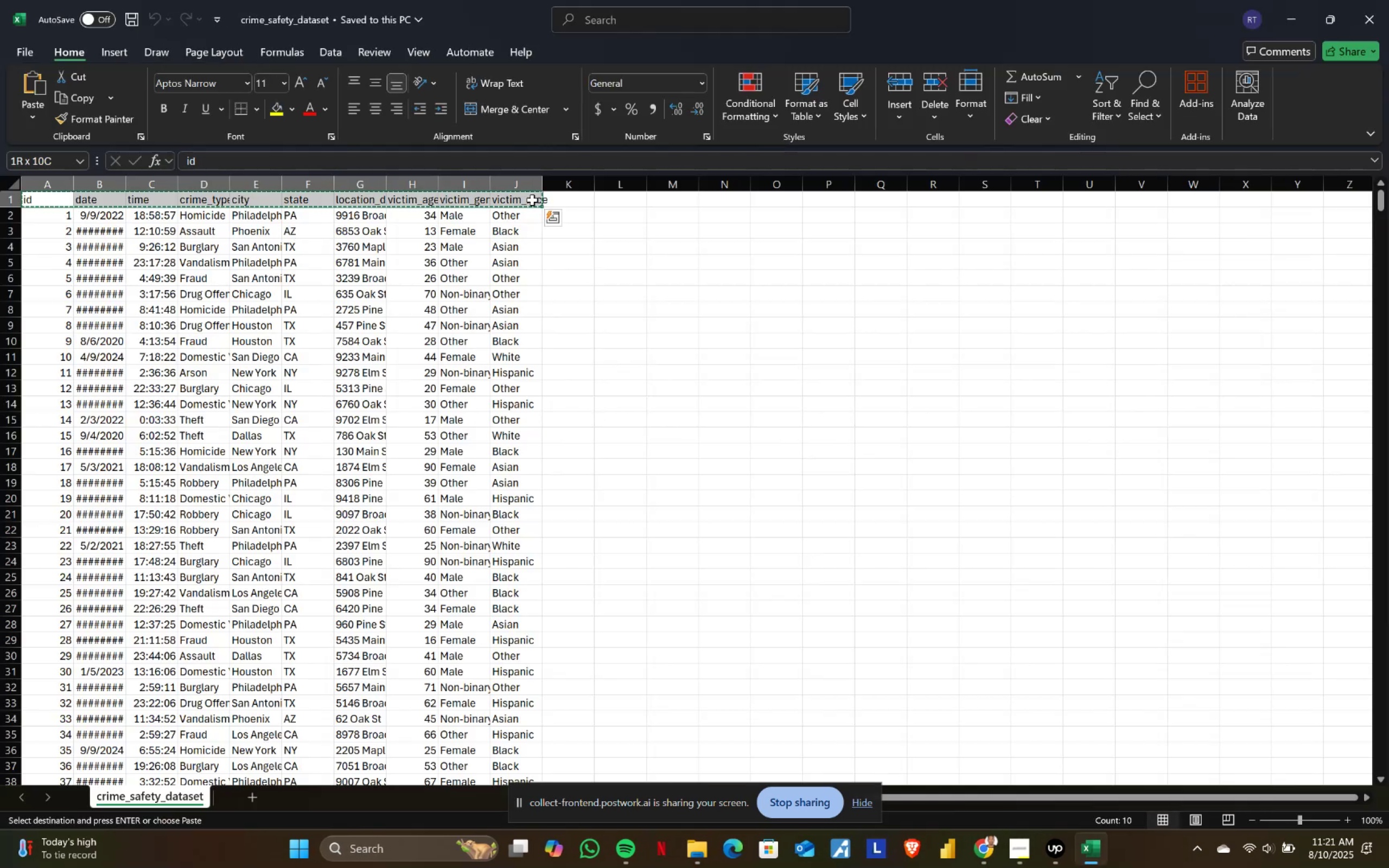 
key(Control+C)
 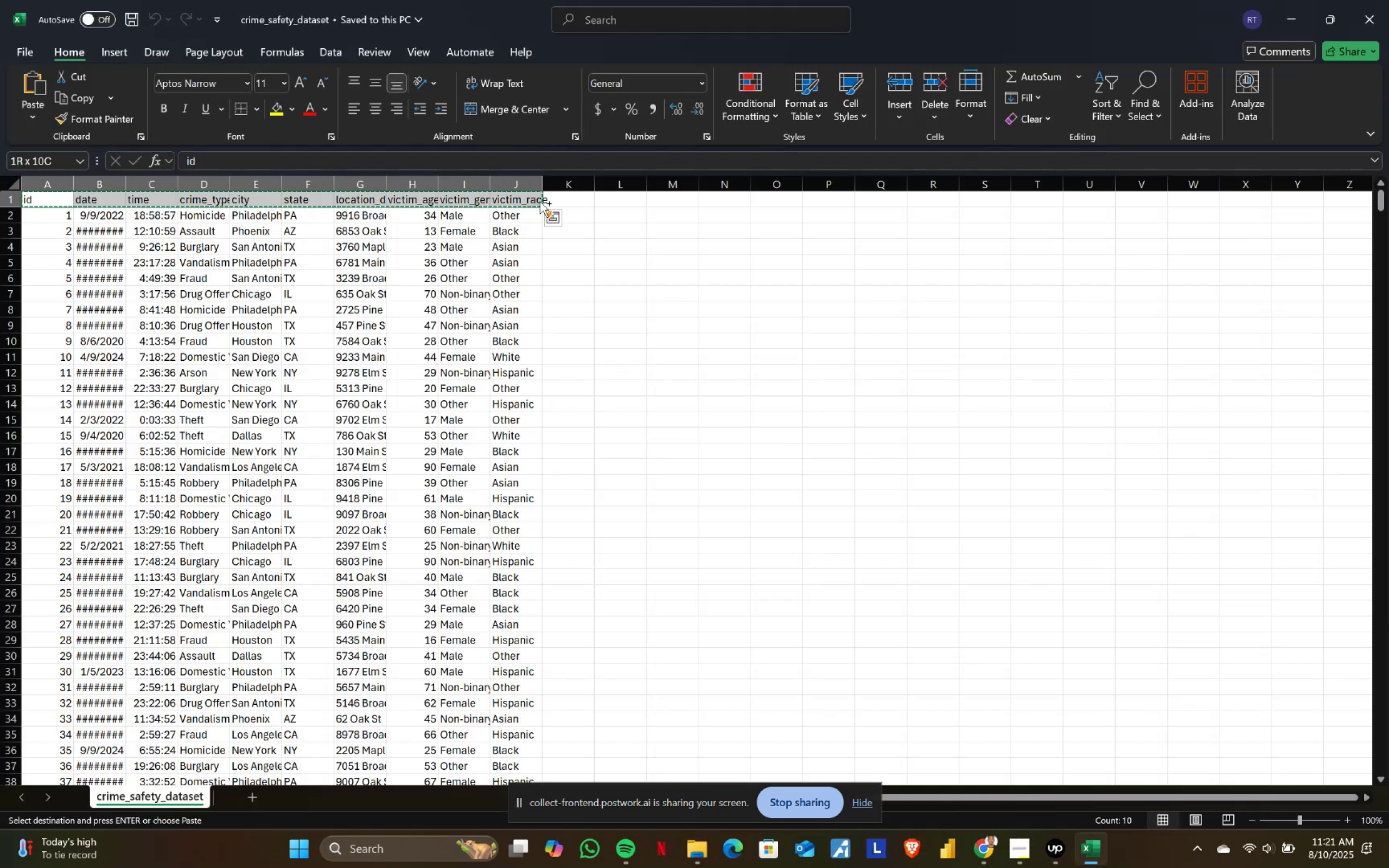 
key(Control+ControlLeft)
 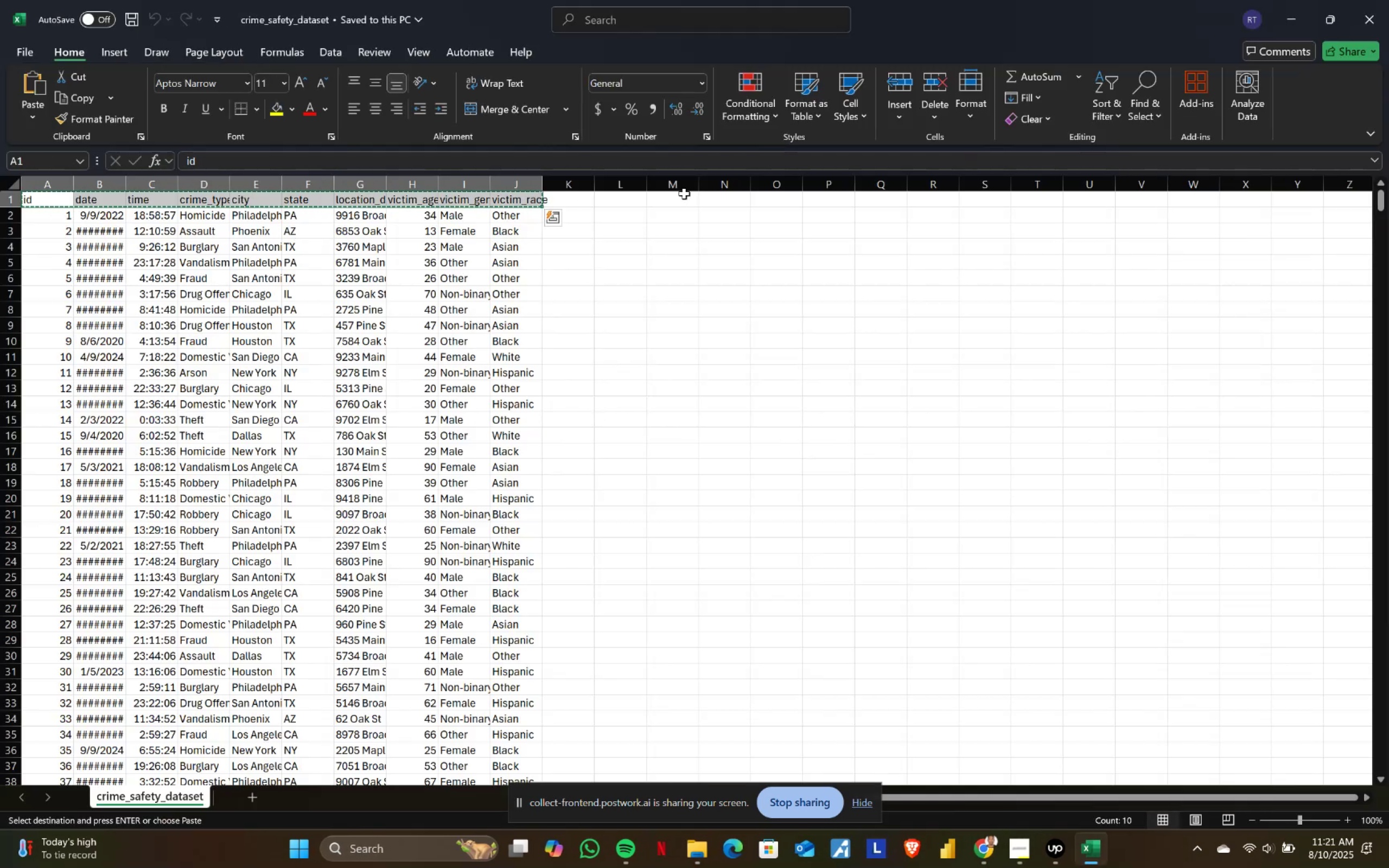 
key(Control+C)
 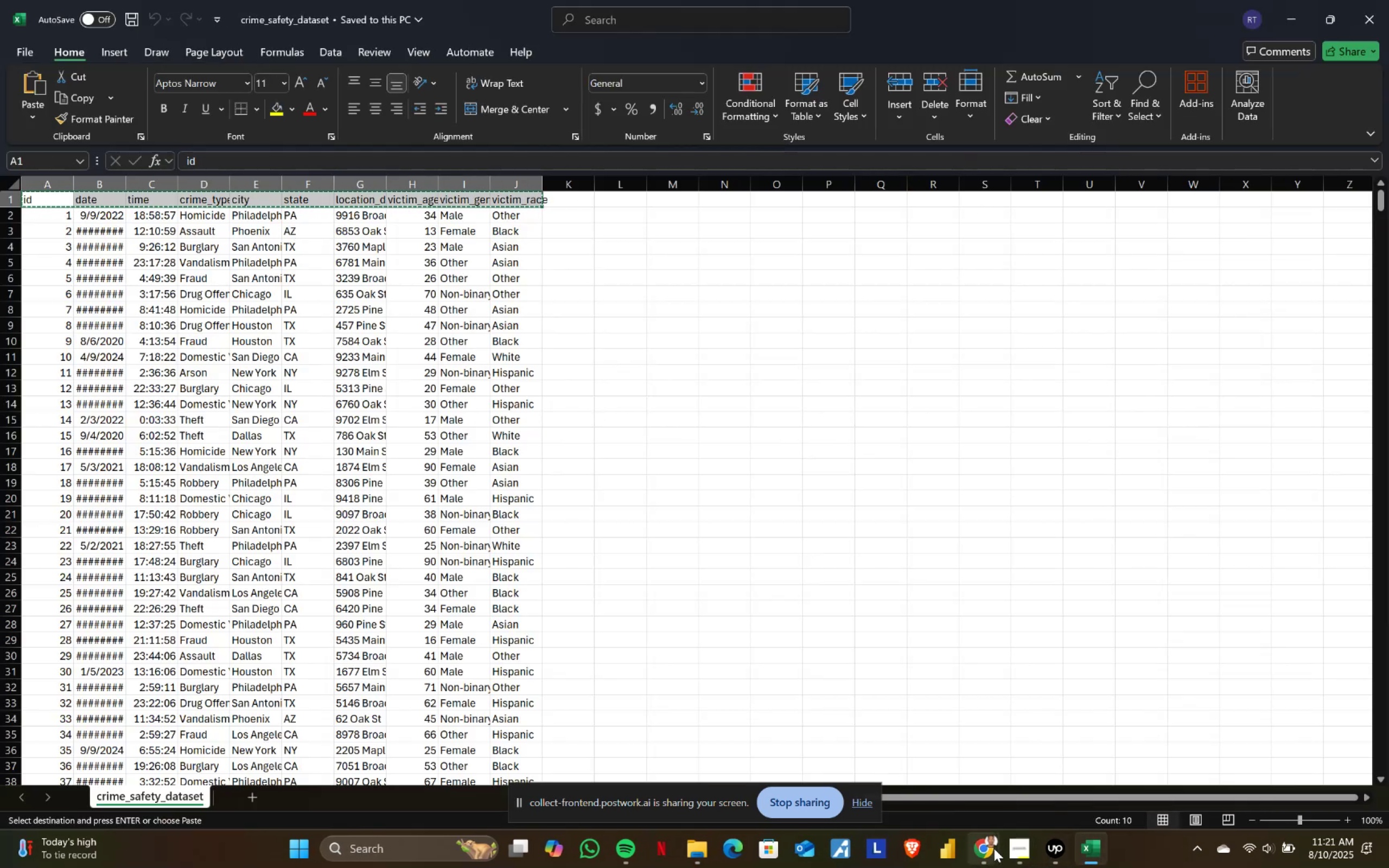 
left_click([994, 848])
 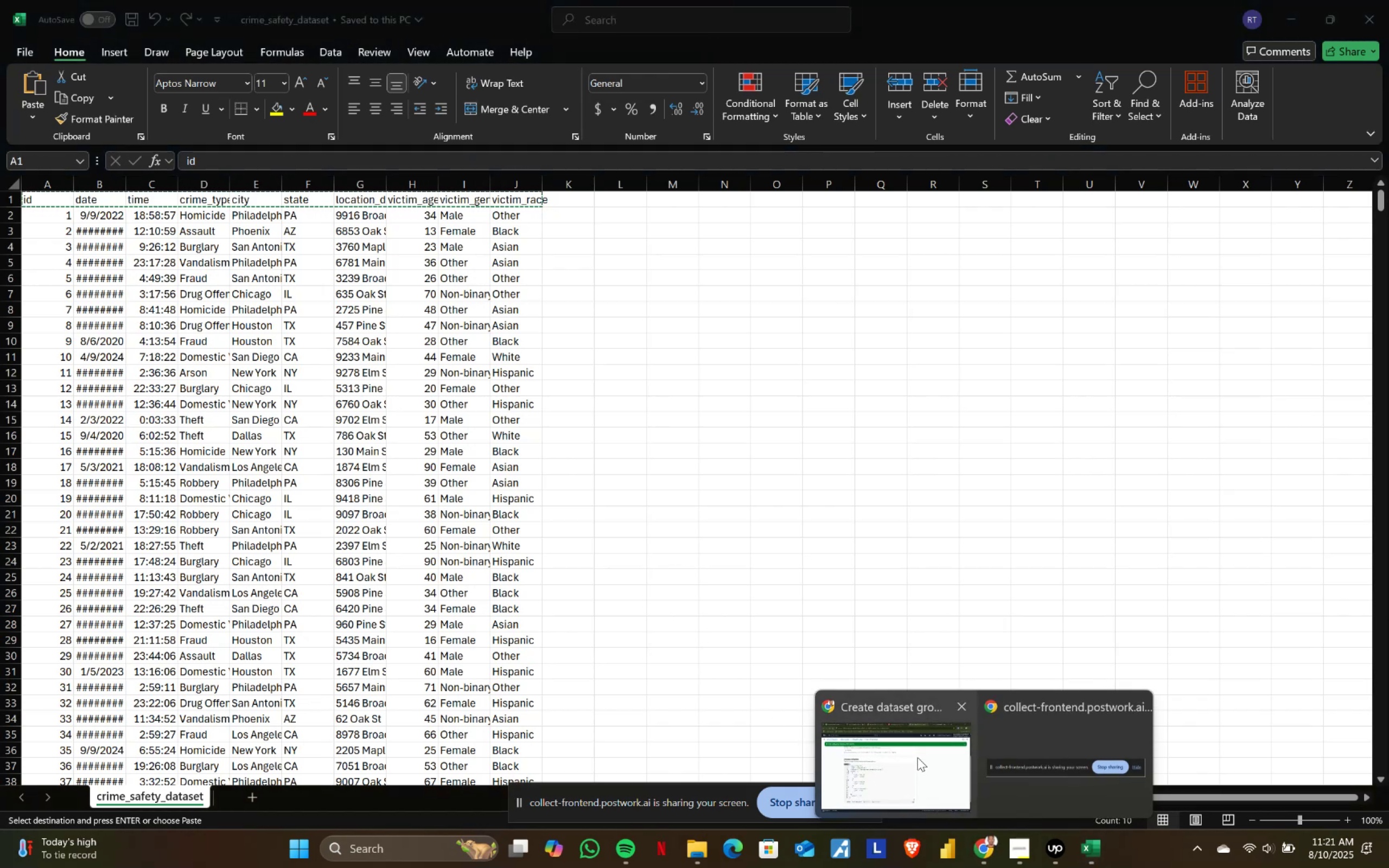 
left_click([917, 757])
 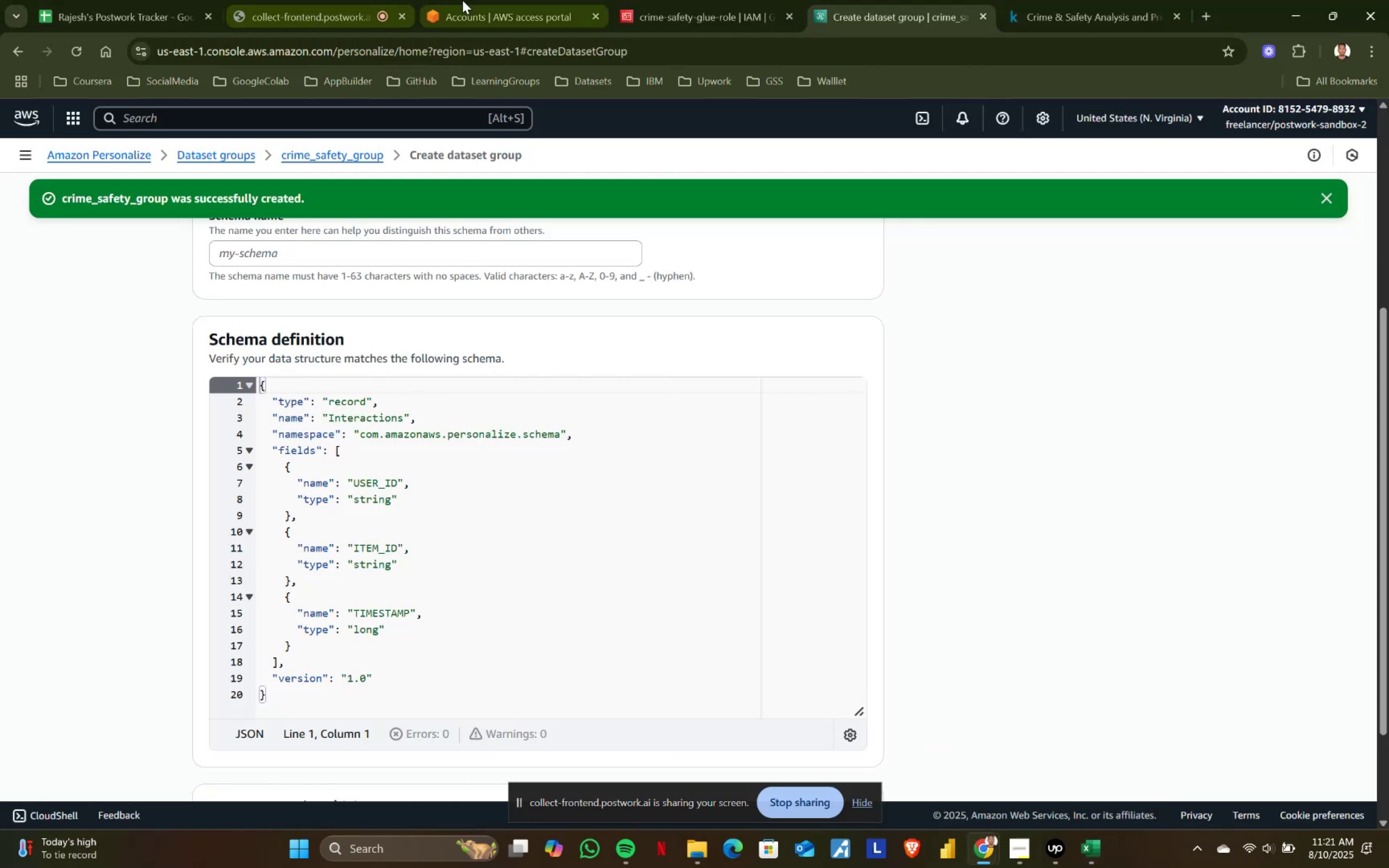 
double_click([327, 0])
 